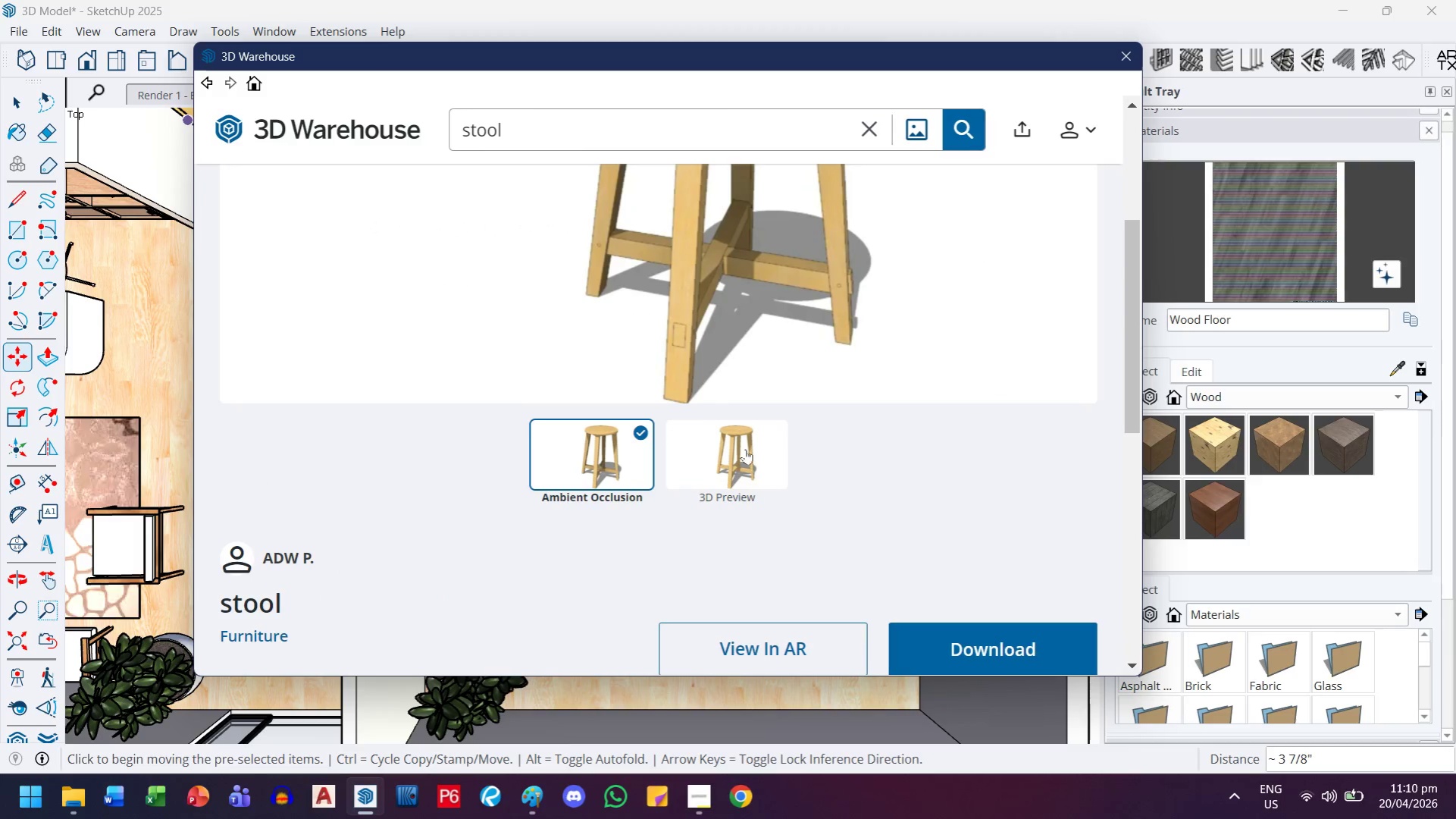 
left_click([953, 645])
 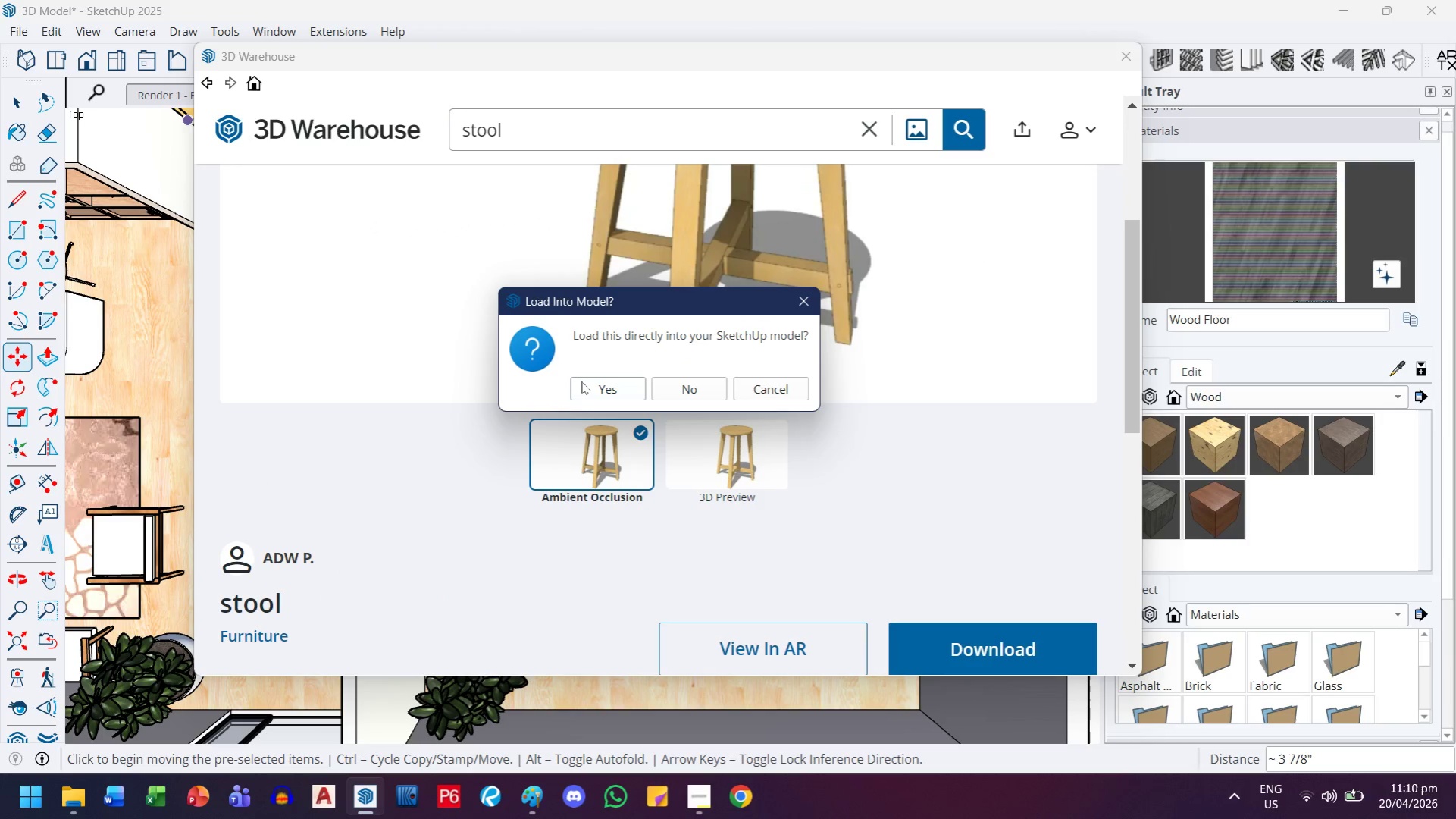 
left_click([593, 391])
 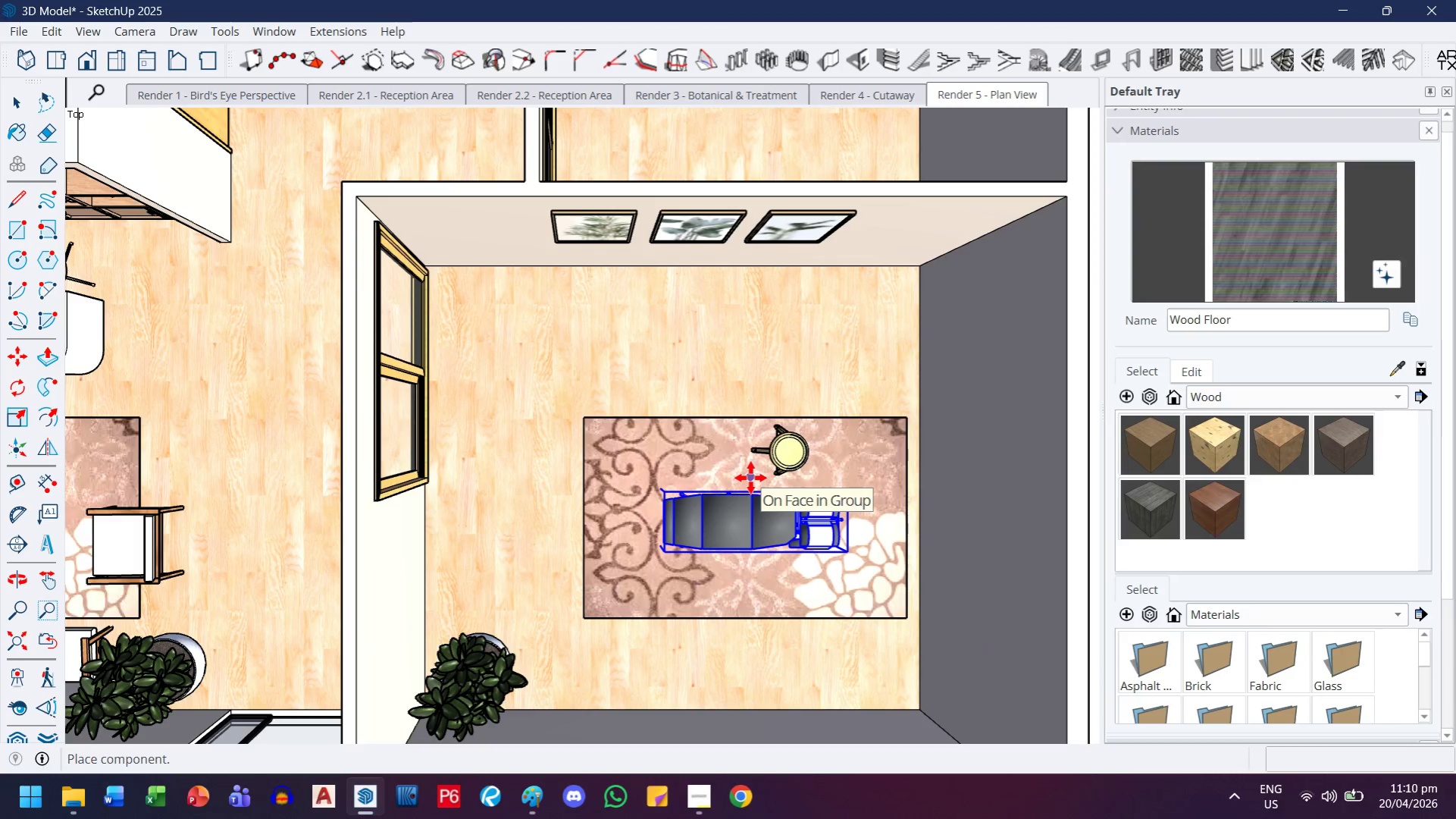 
left_click([750, 478])
 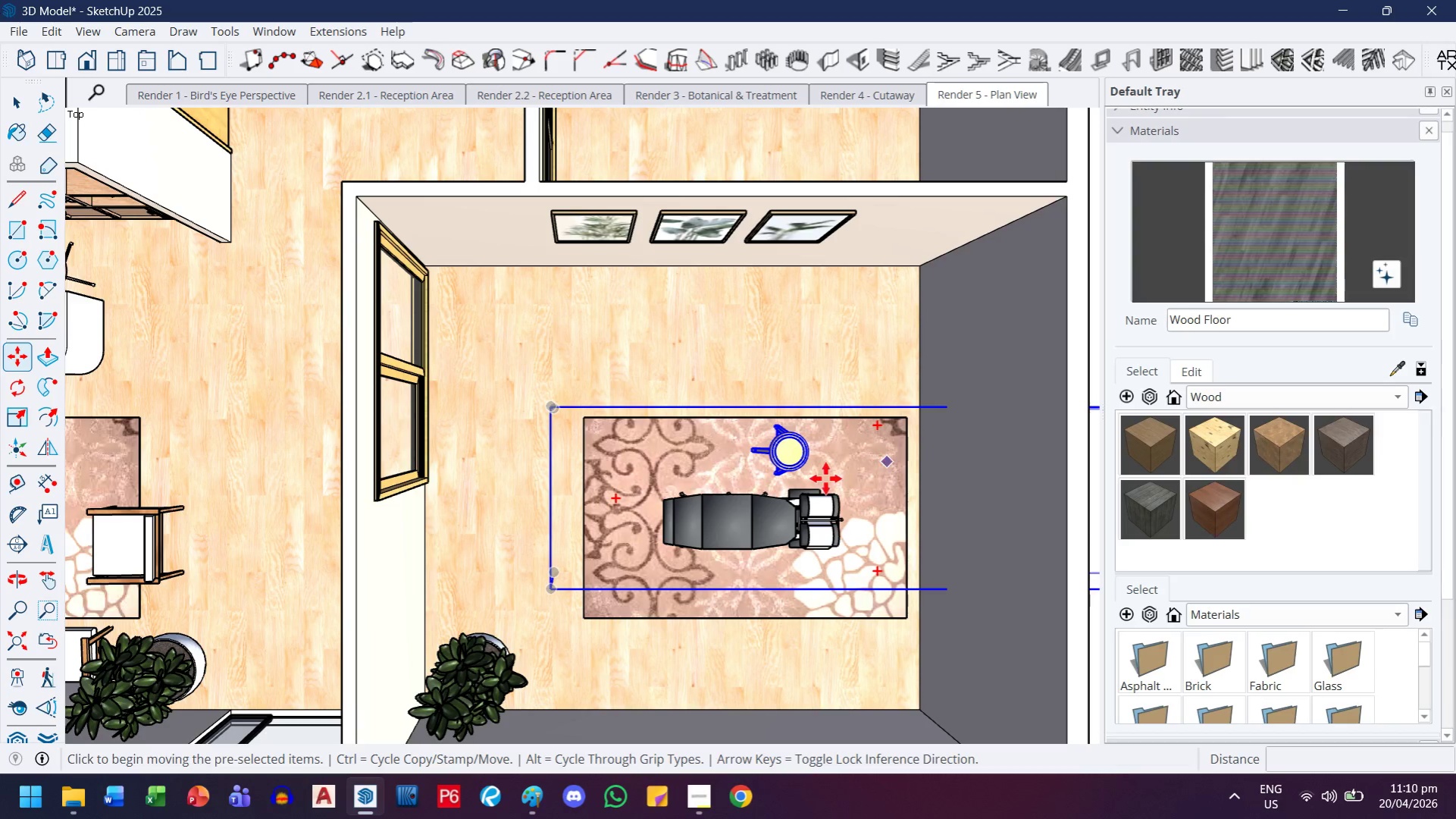 
scroll: coordinate [824, 480], scroll_direction: up, amount: 3.0
 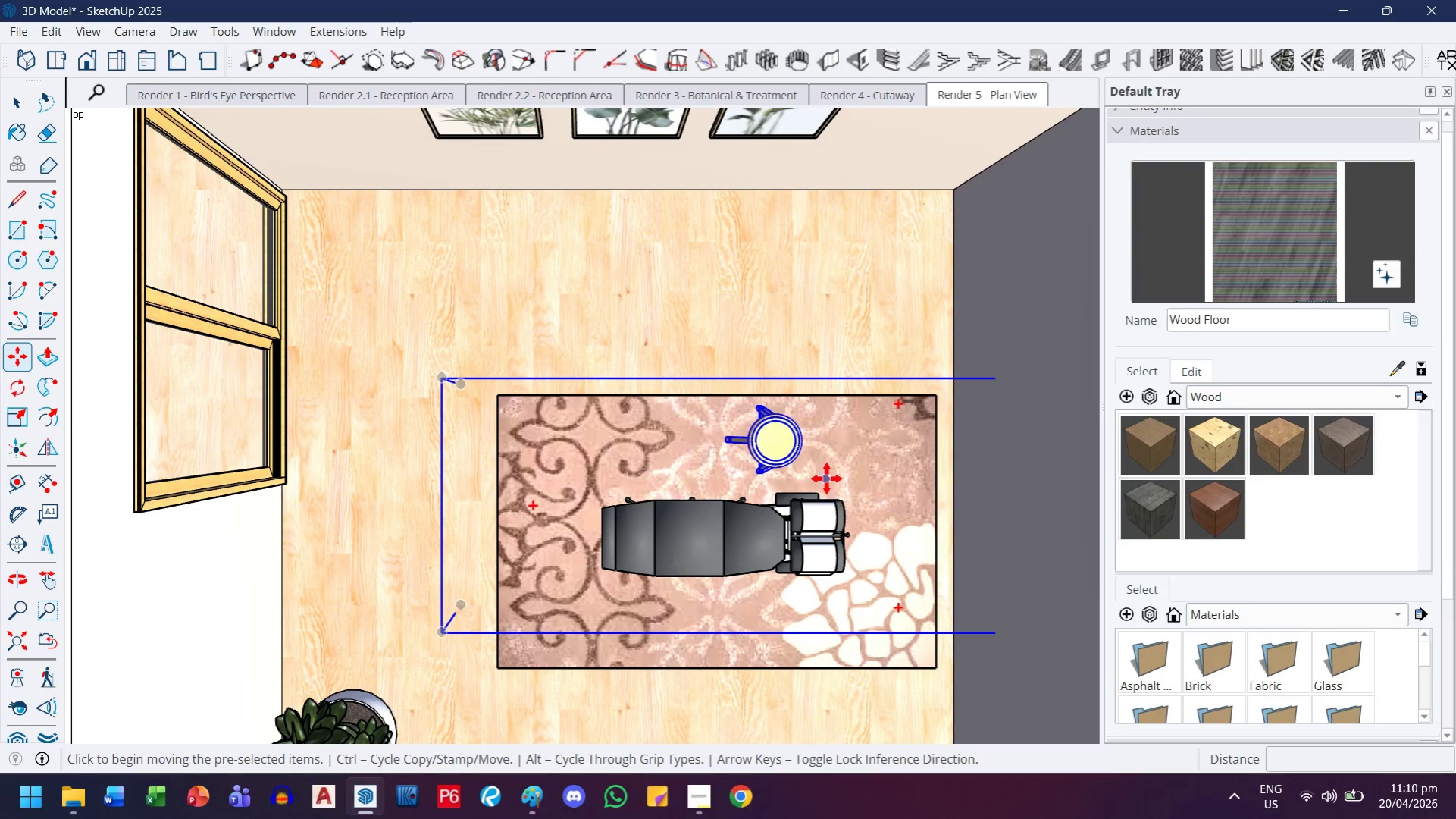 
scroll: coordinate [826, 479], scroll_direction: down, amount: 3.0
 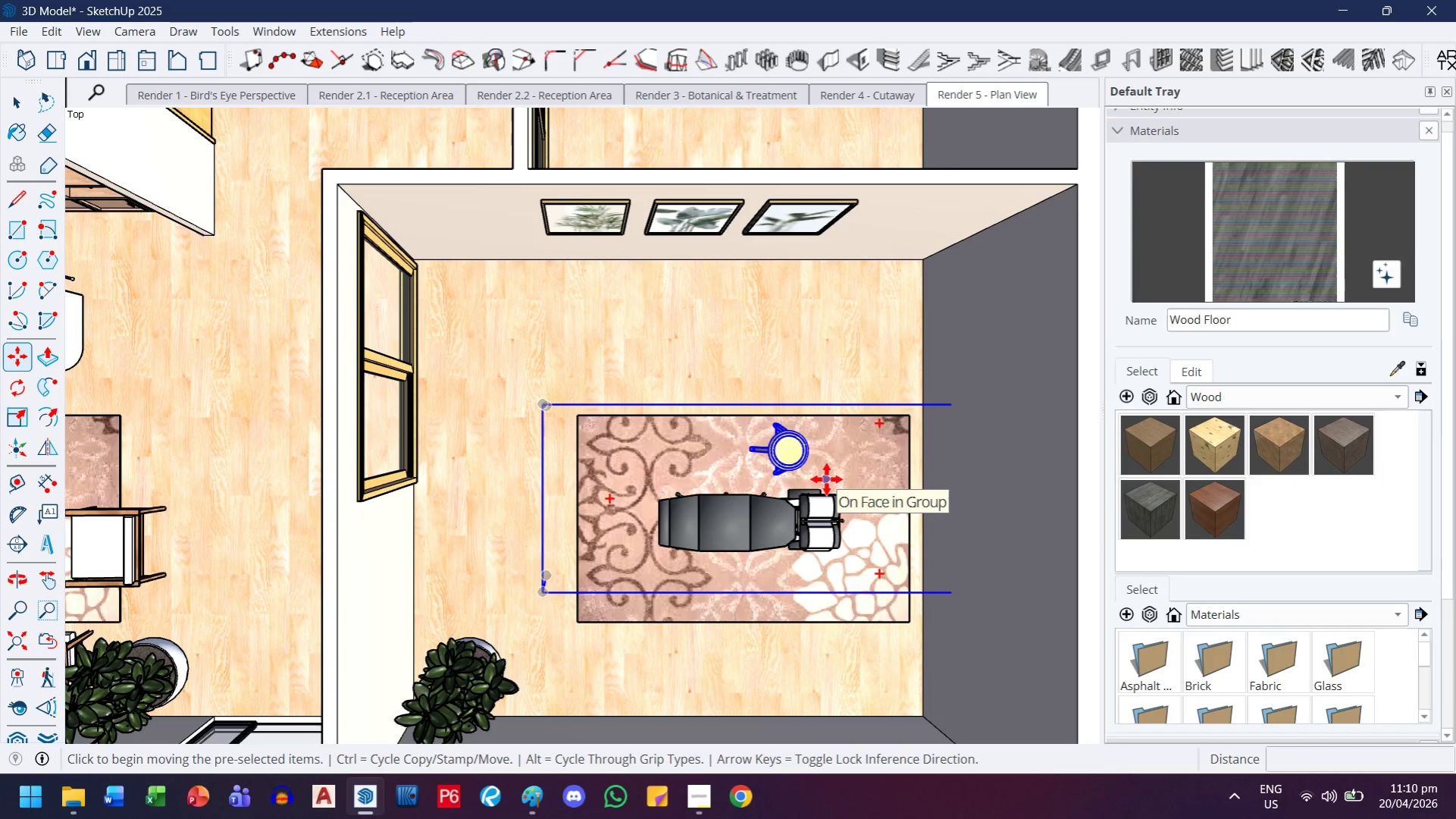 
key(M)
 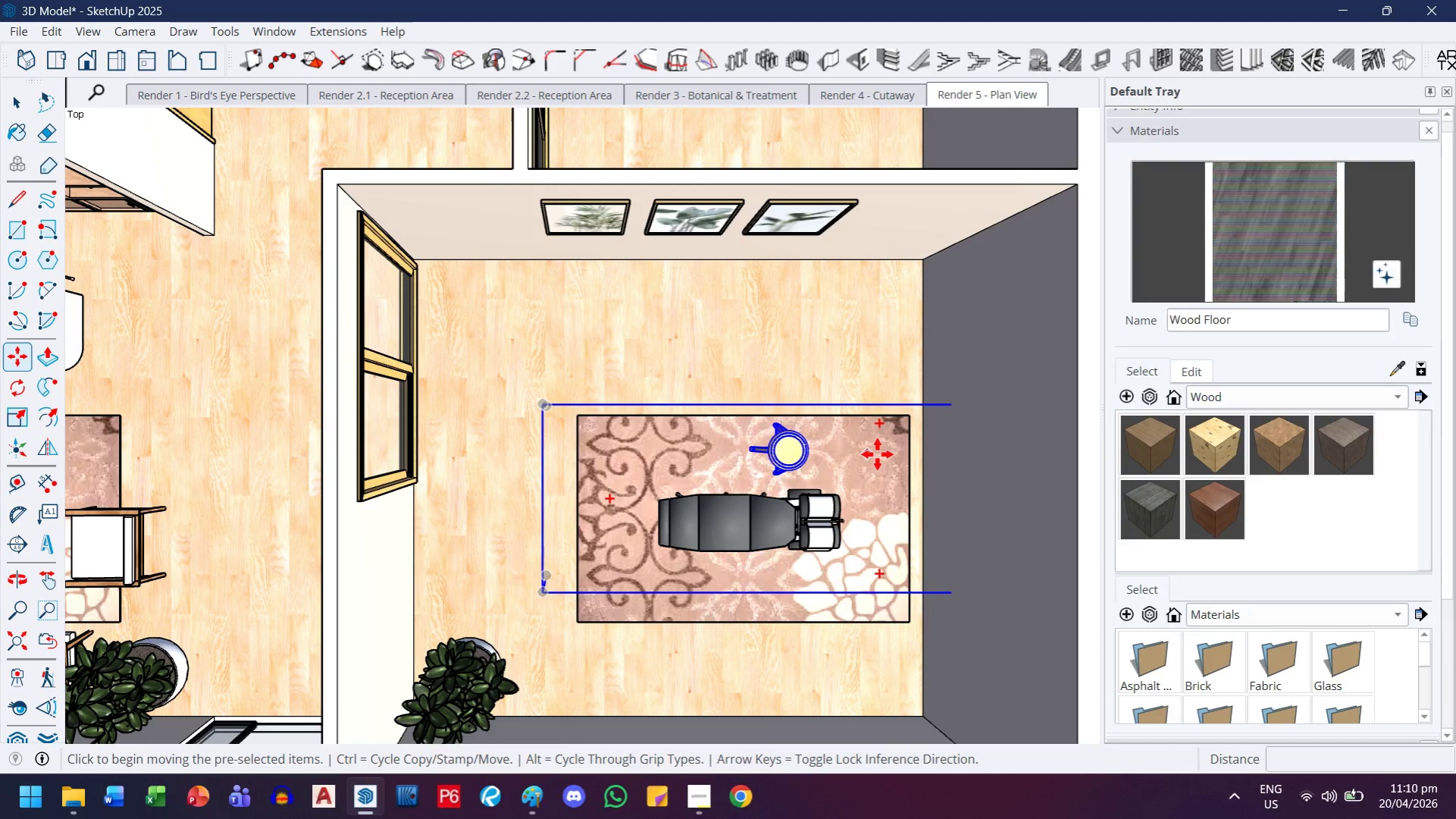 
key(Control+ControlLeft)
 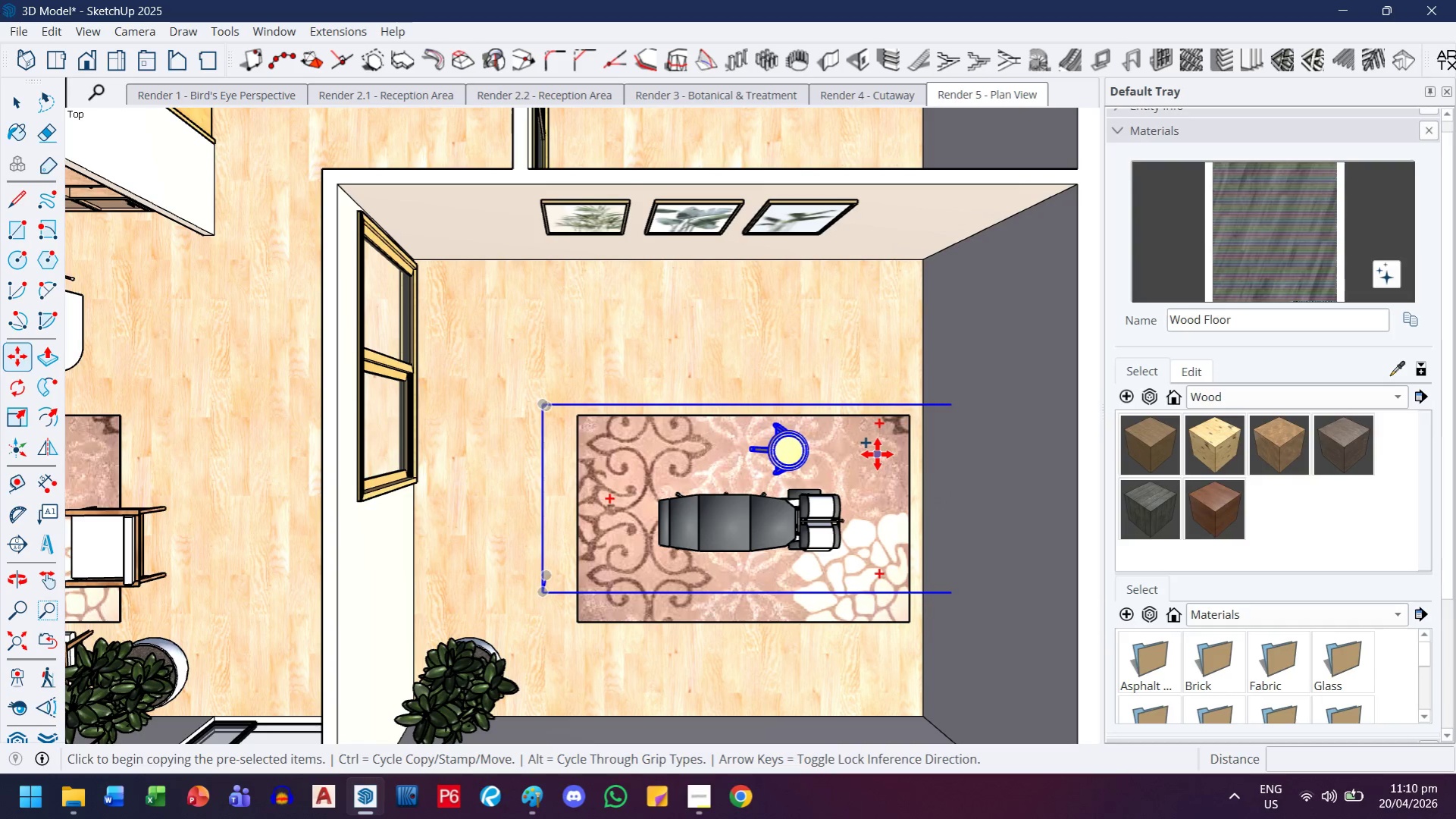 
left_click([877, 454])
 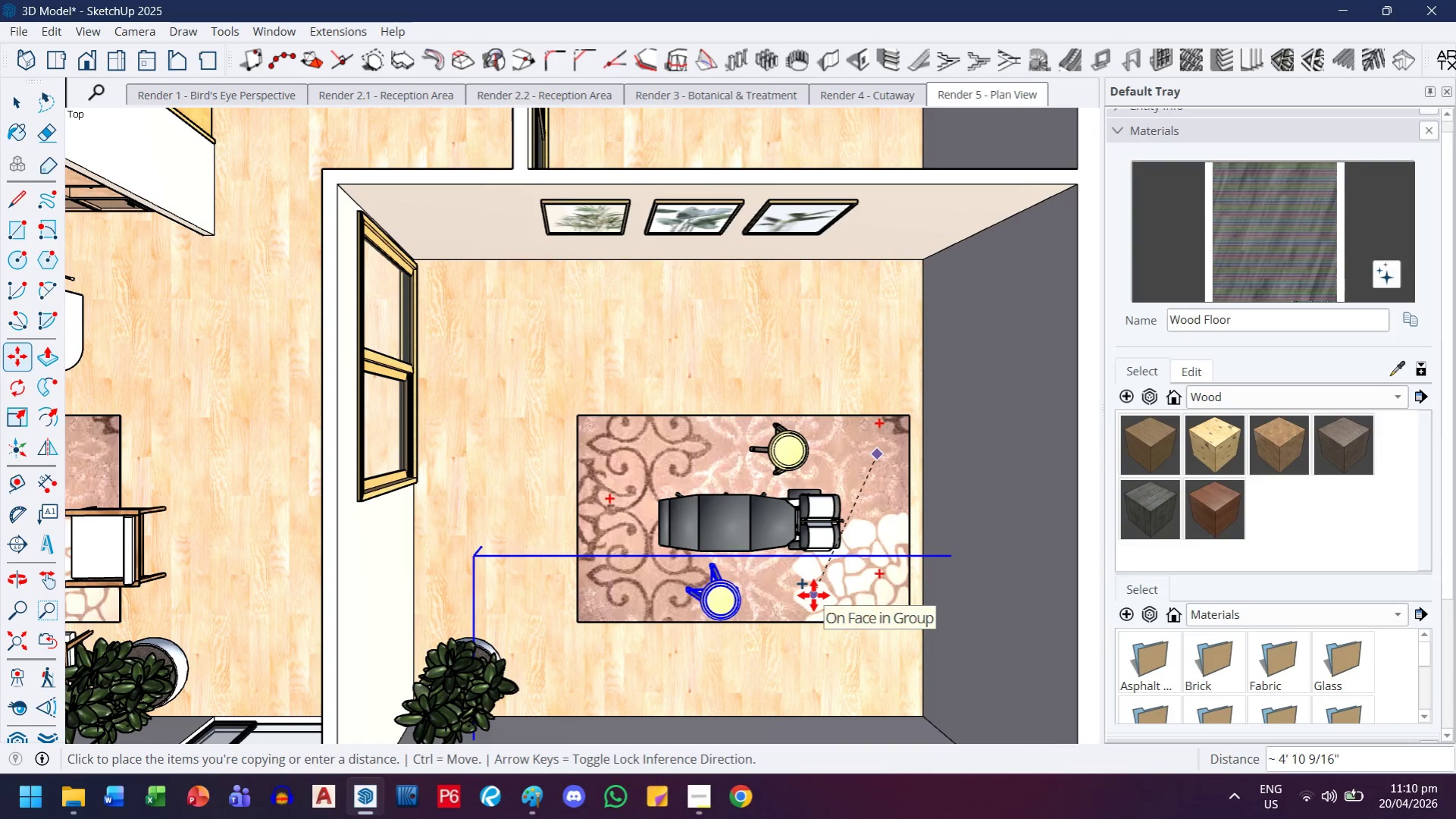 
left_click([813, 595])
 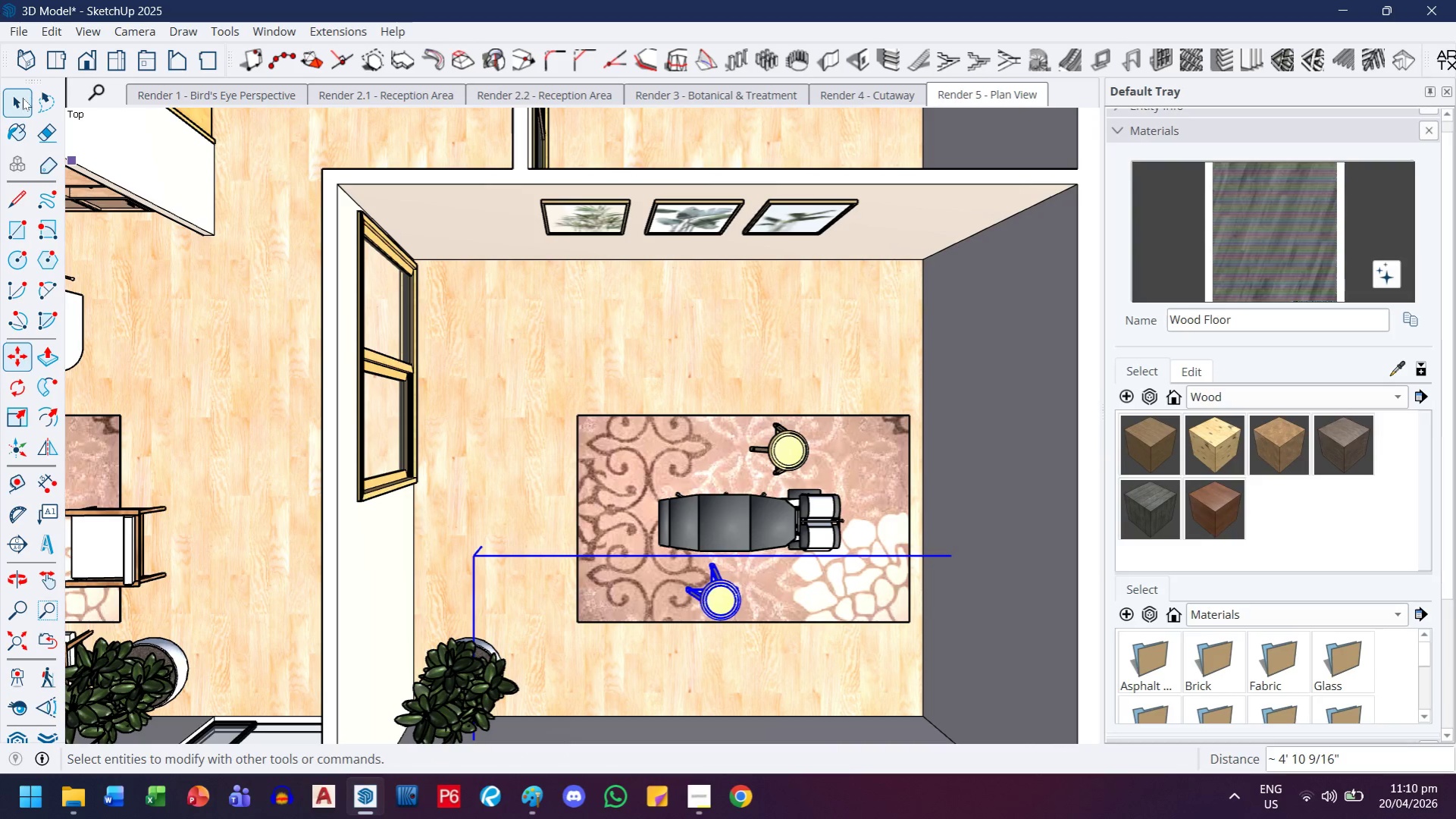 
left_click([23, 98])
 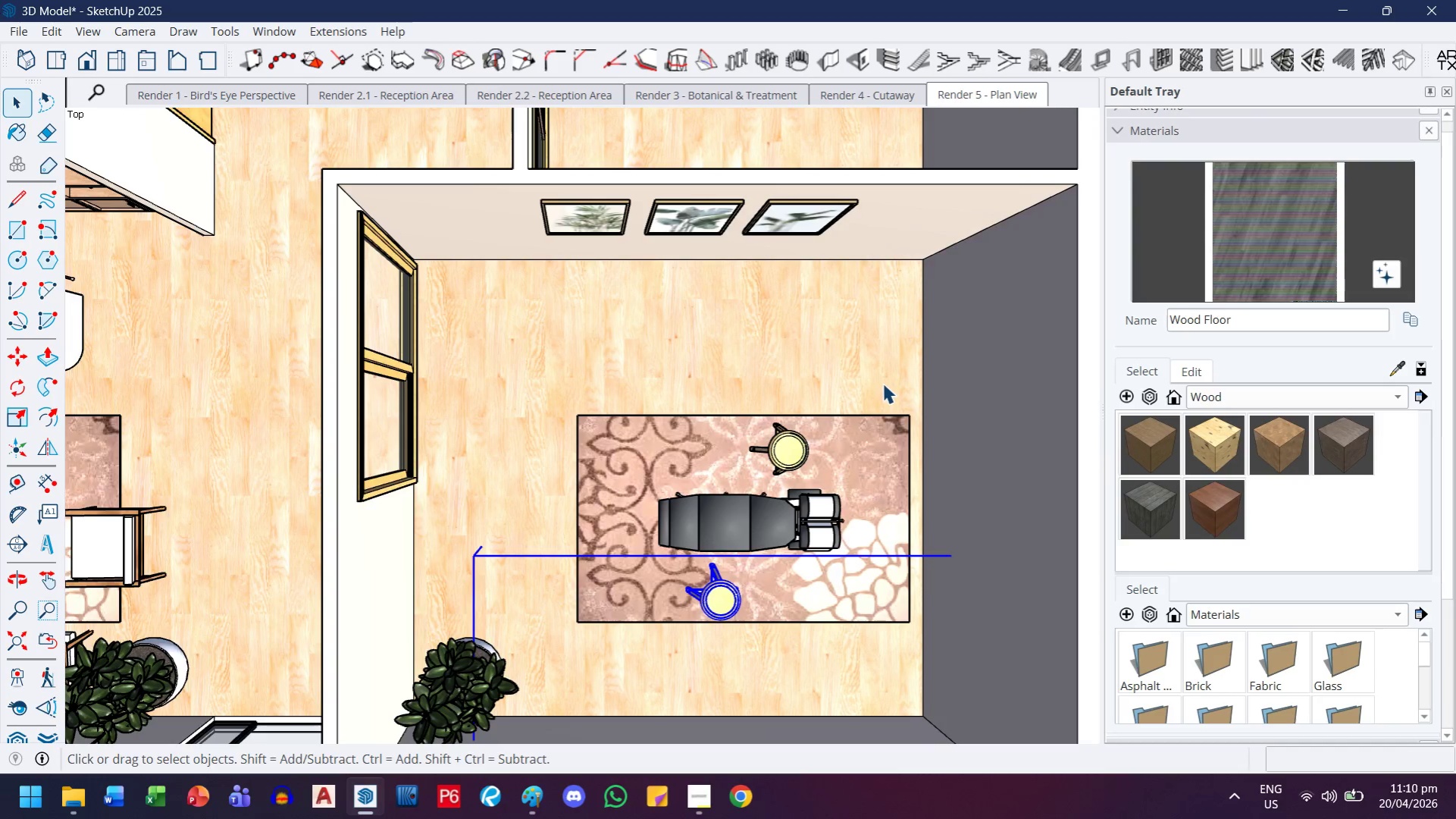 
scroll: coordinate [854, 402], scroll_direction: down, amount: 4.0
 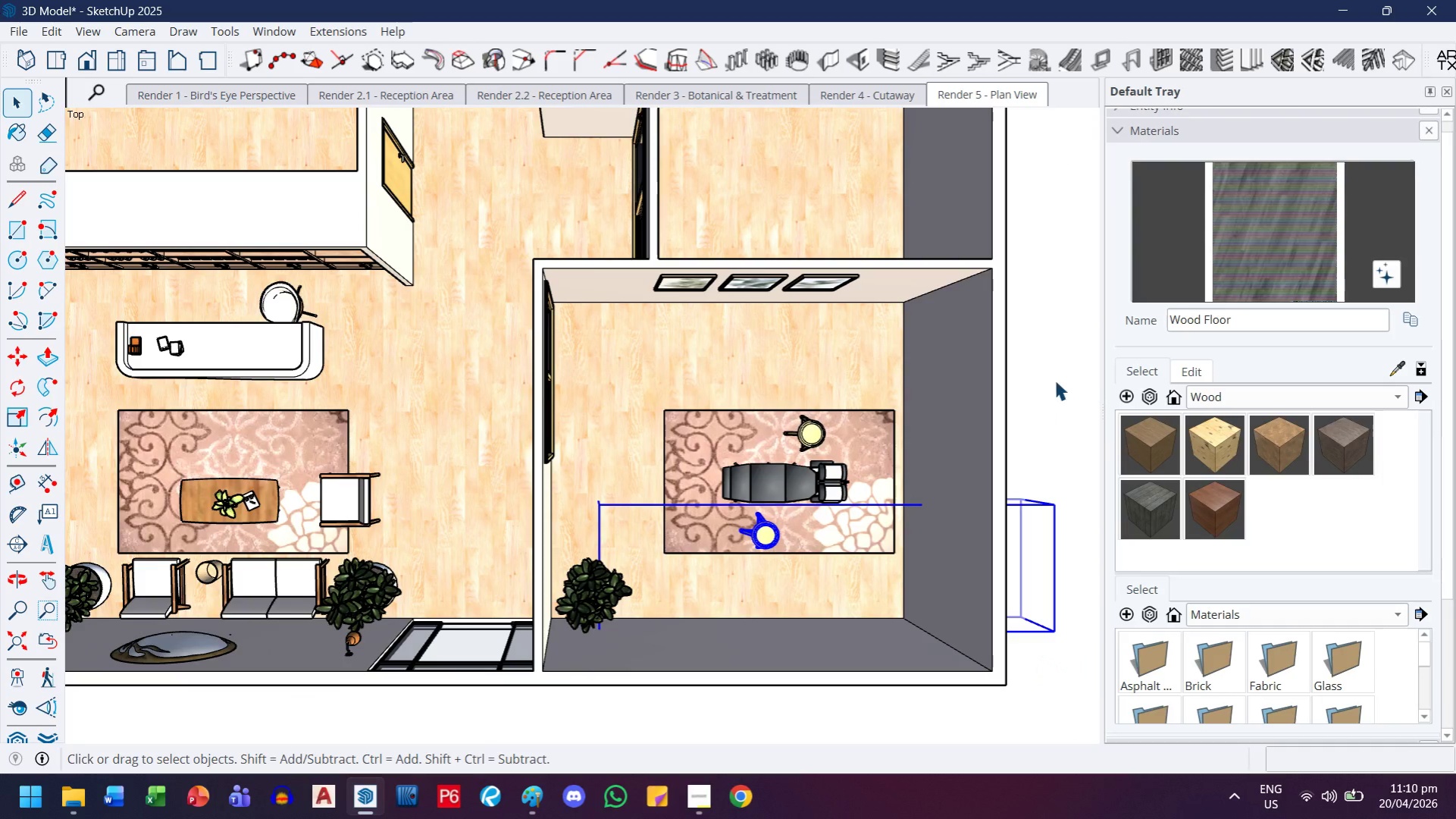 
left_click_drag(start_coordinate=[1052, 377], to_coordinate=[1048, 377])
 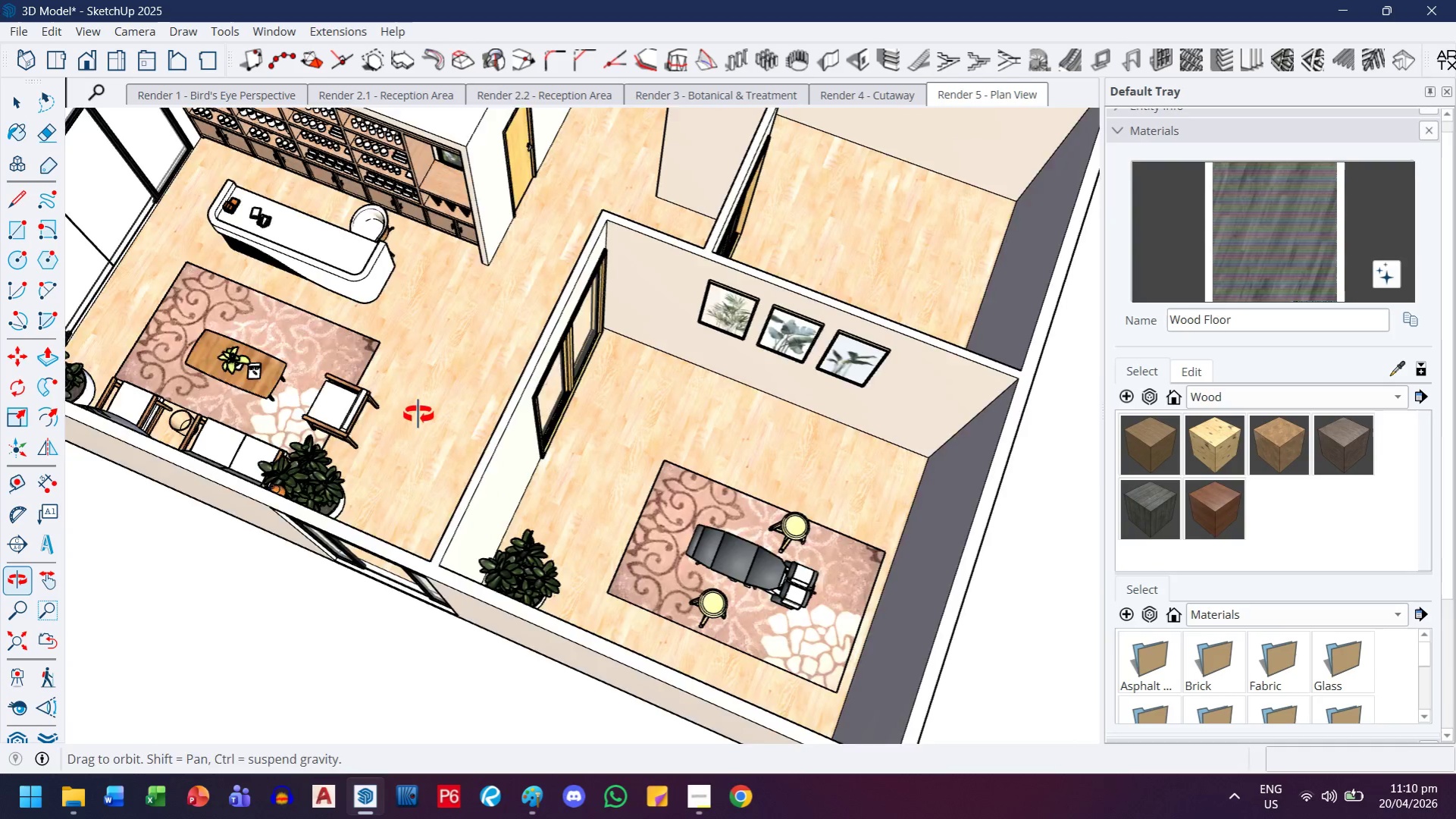 
key(H)
 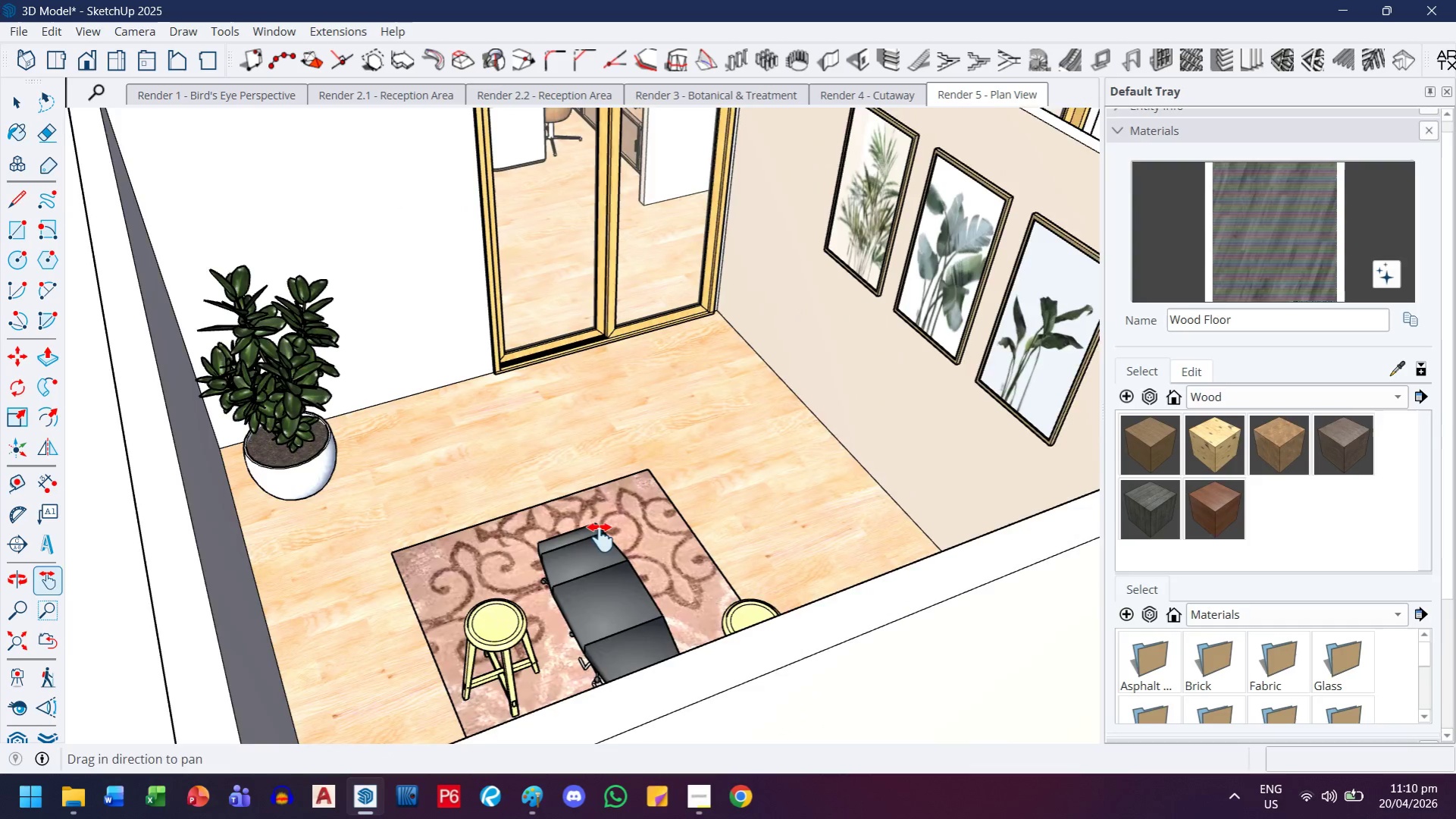 
left_click_drag(start_coordinate=[608, 567], to_coordinate=[563, 466])
 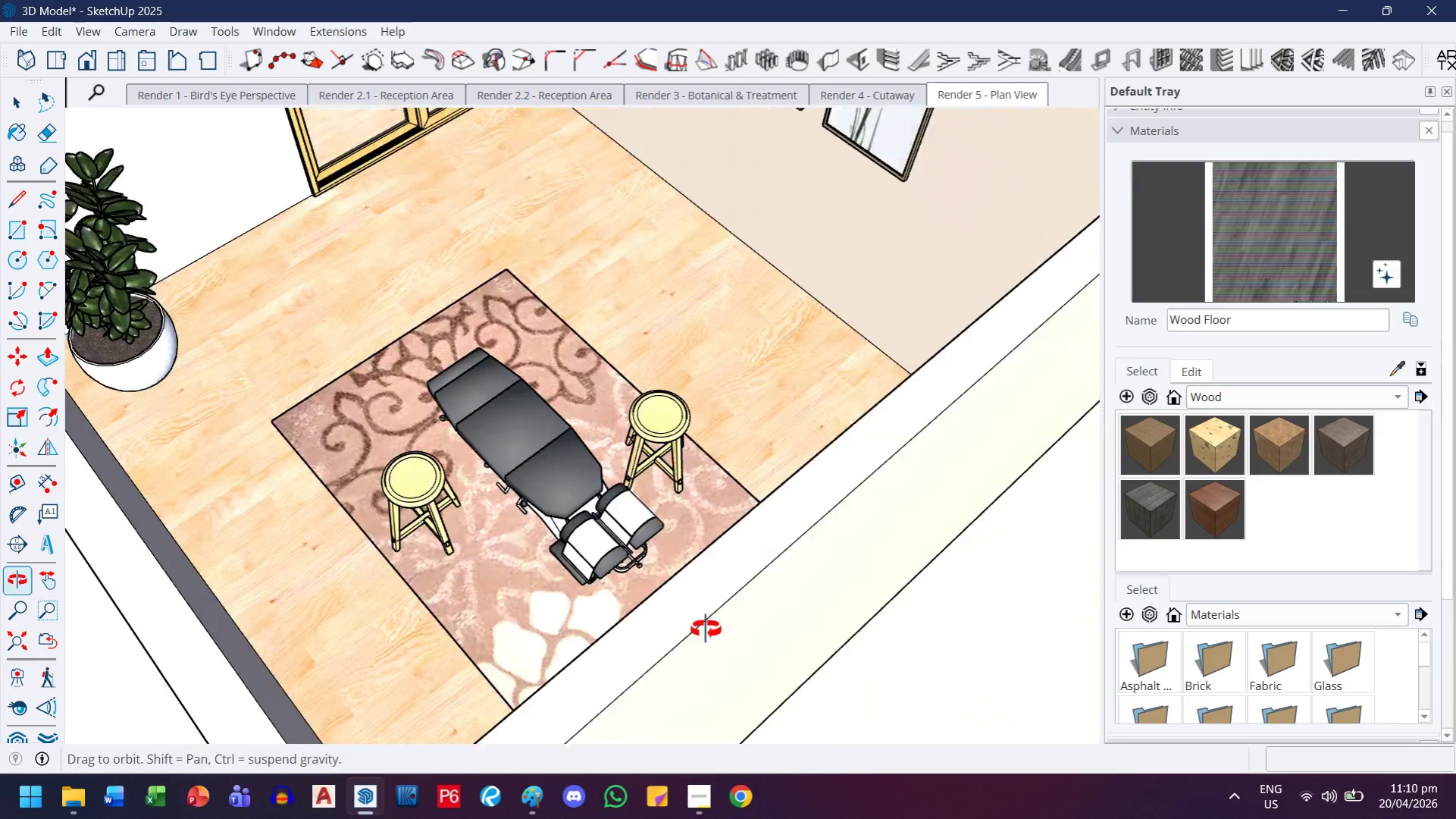 
scroll: coordinate [443, 497], scroll_direction: up, amount: 12.0
 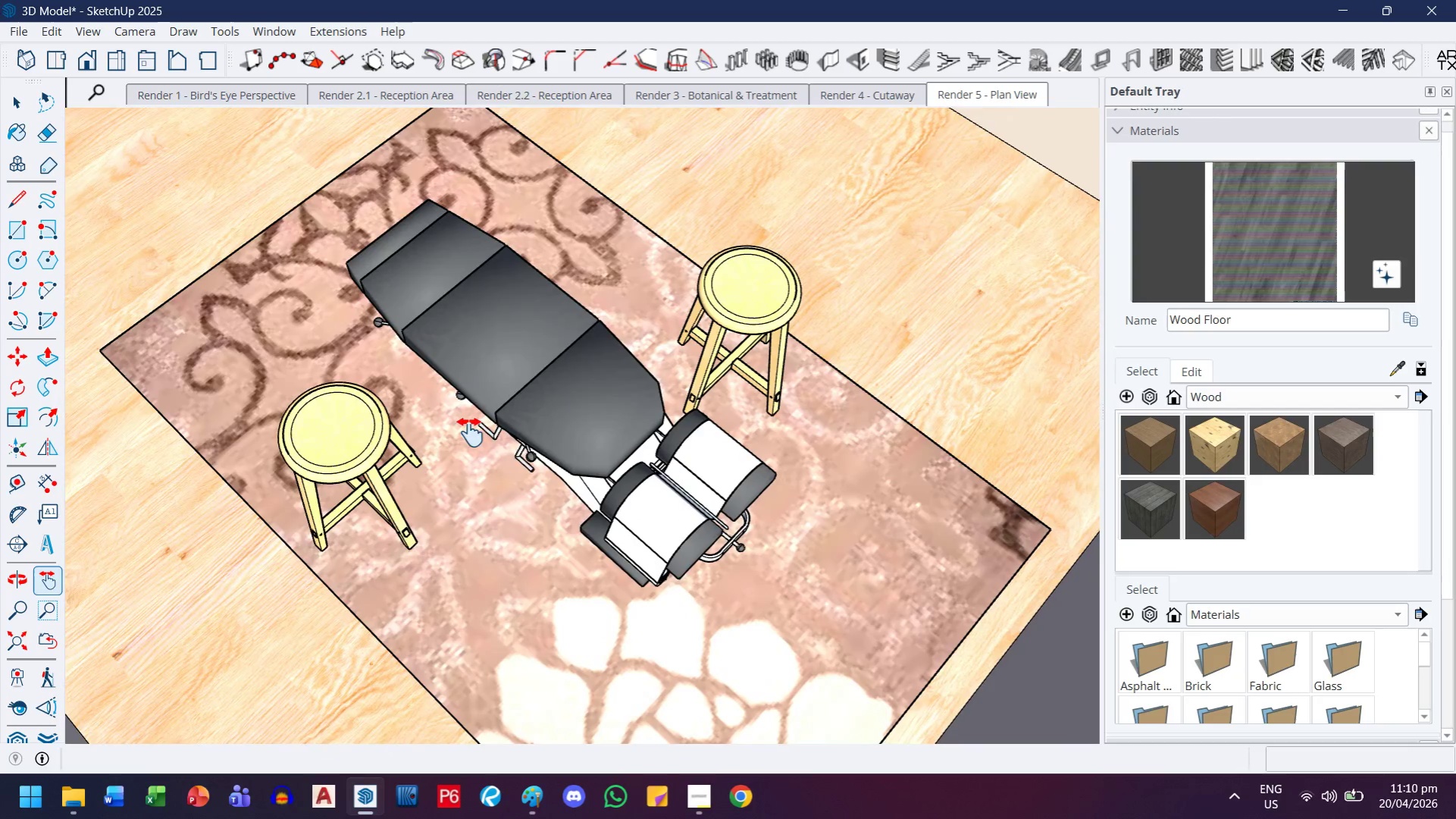 
left_click_drag(start_coordinate=[471, 432], to_coordinate=[800, 526])
 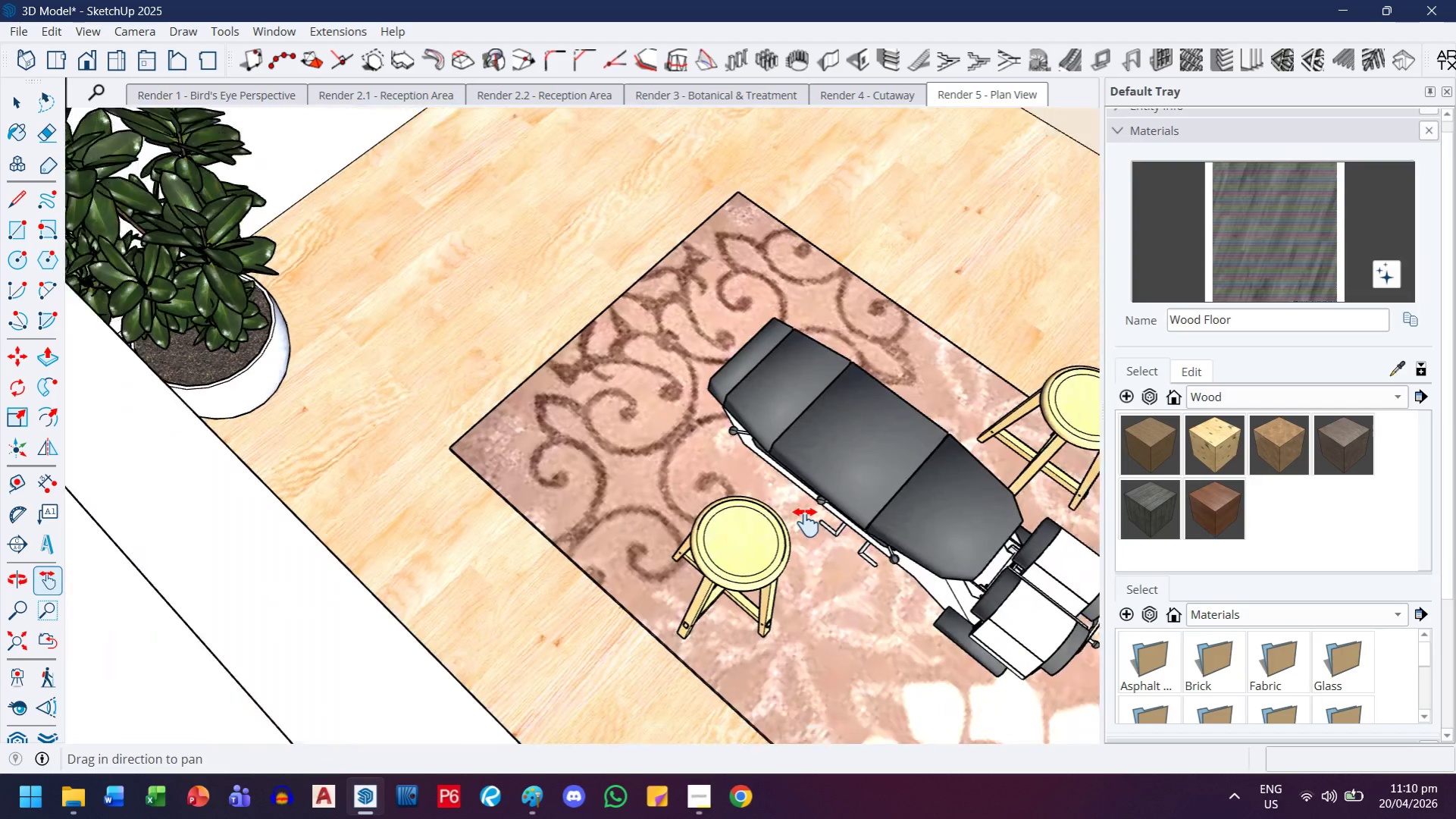 
left_click_drag(start_coordinate=[631, 400], to_coordinate=[650, 654])
 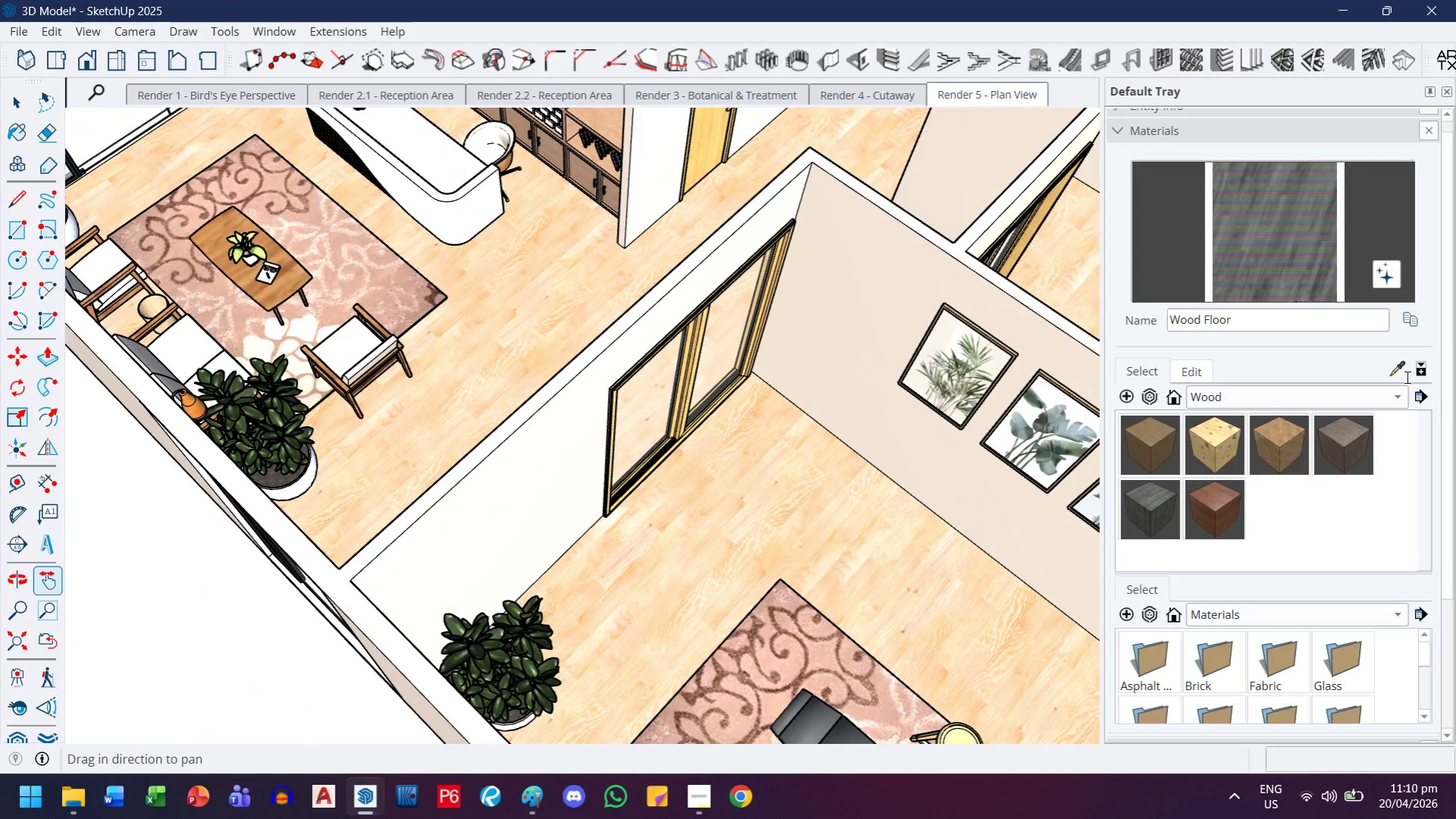 
scroll: coordinate [784, 508], scroll_direction: down, amount: 8.0
 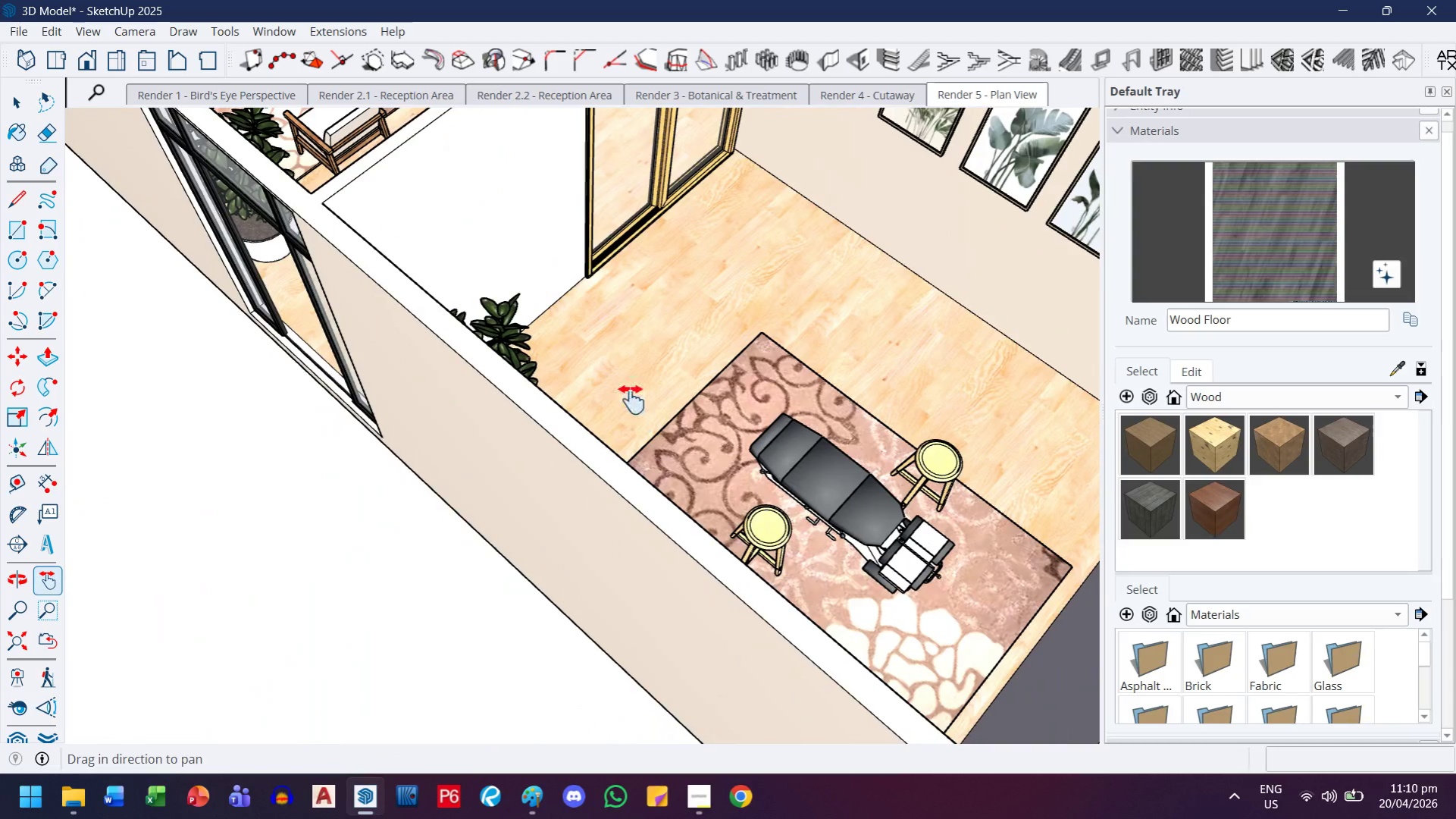 
left_click([1405, 369])
 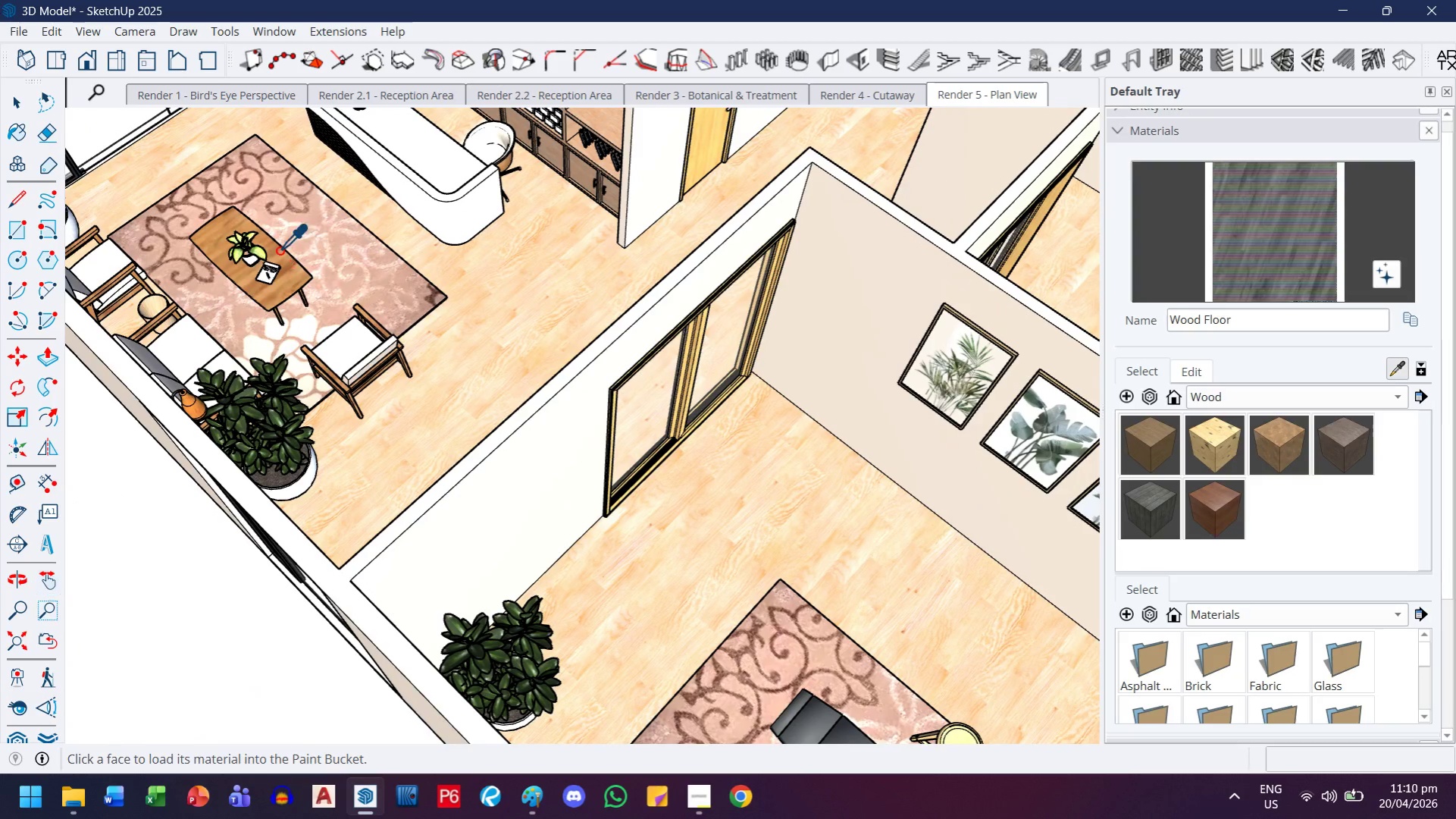 
scroll: coordinate [279, 251], scroll_direction: up, amount: 1.0
 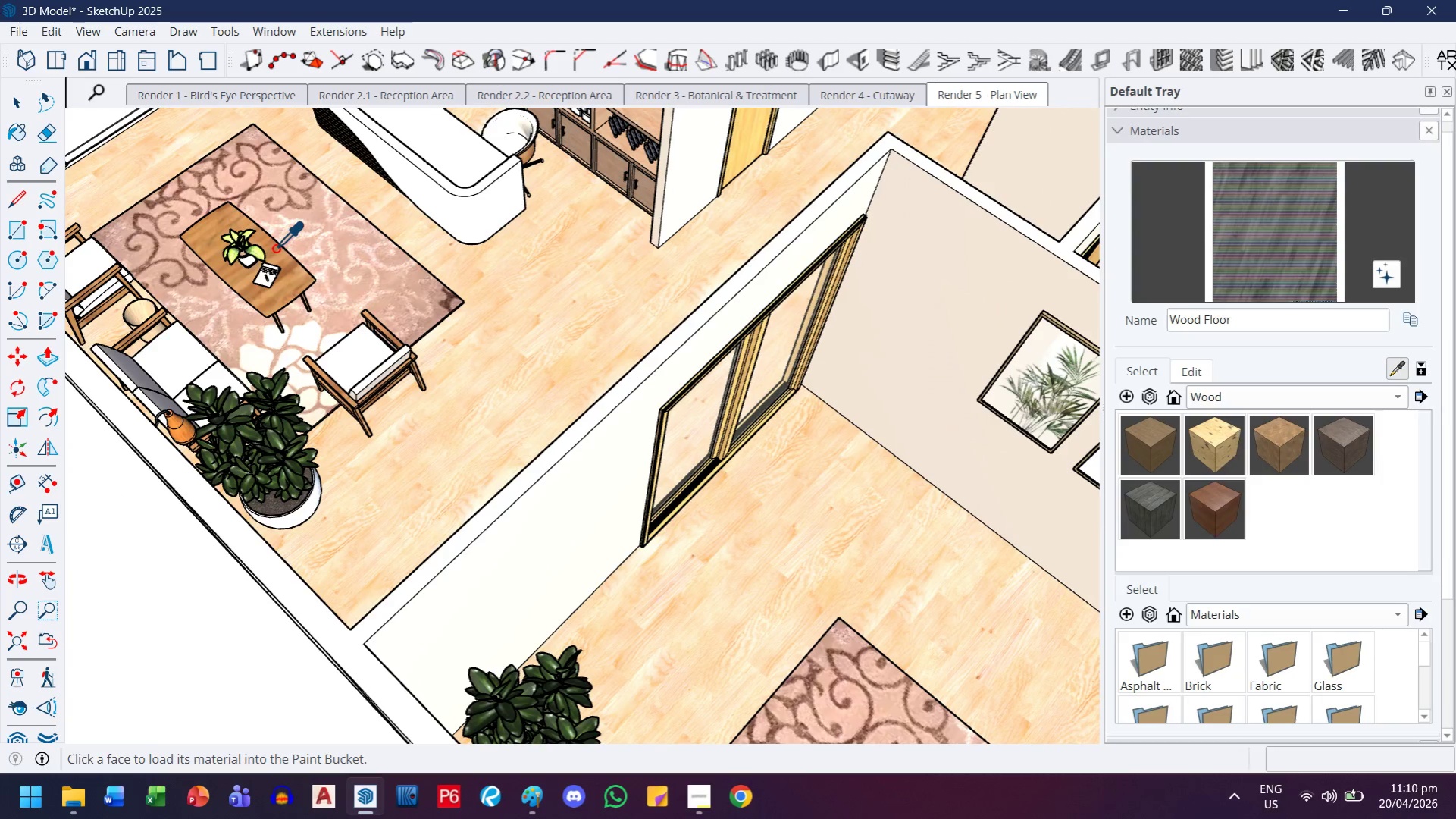 
left_click([275, 248])
 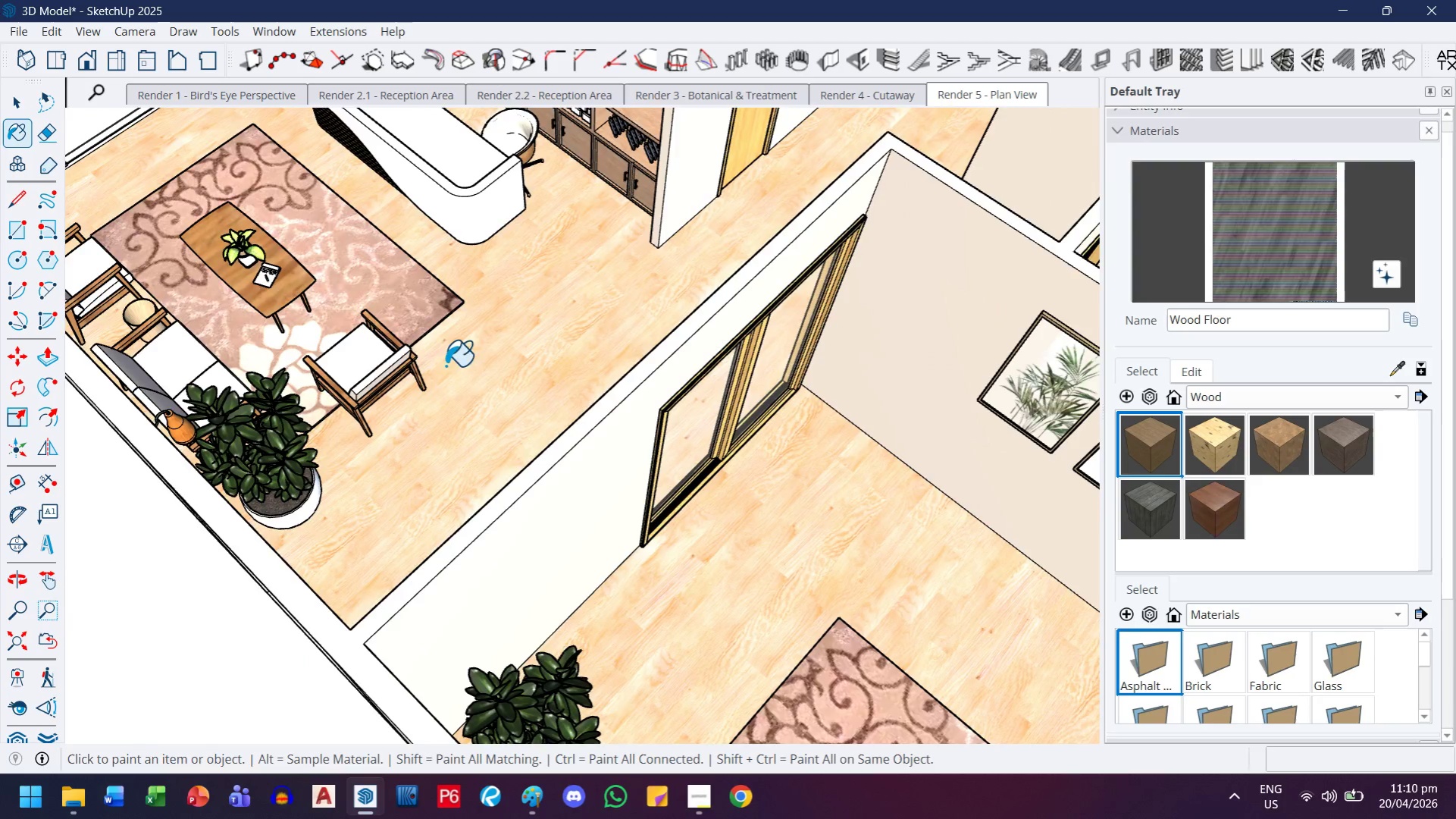 
key(H)
 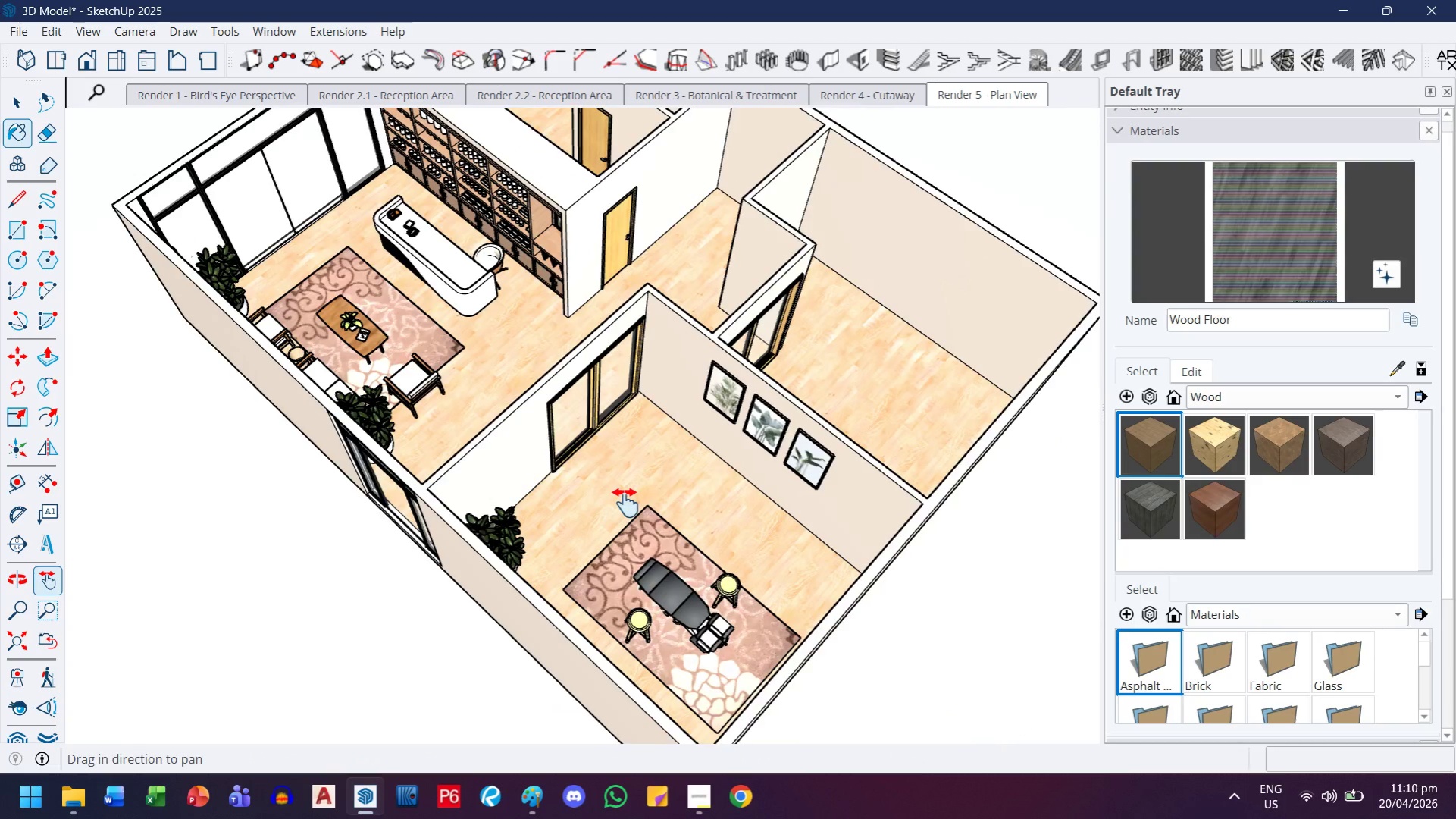 
left_click_drag(start_coordinate=[628, 505], to_coordinate=[437, 357])
 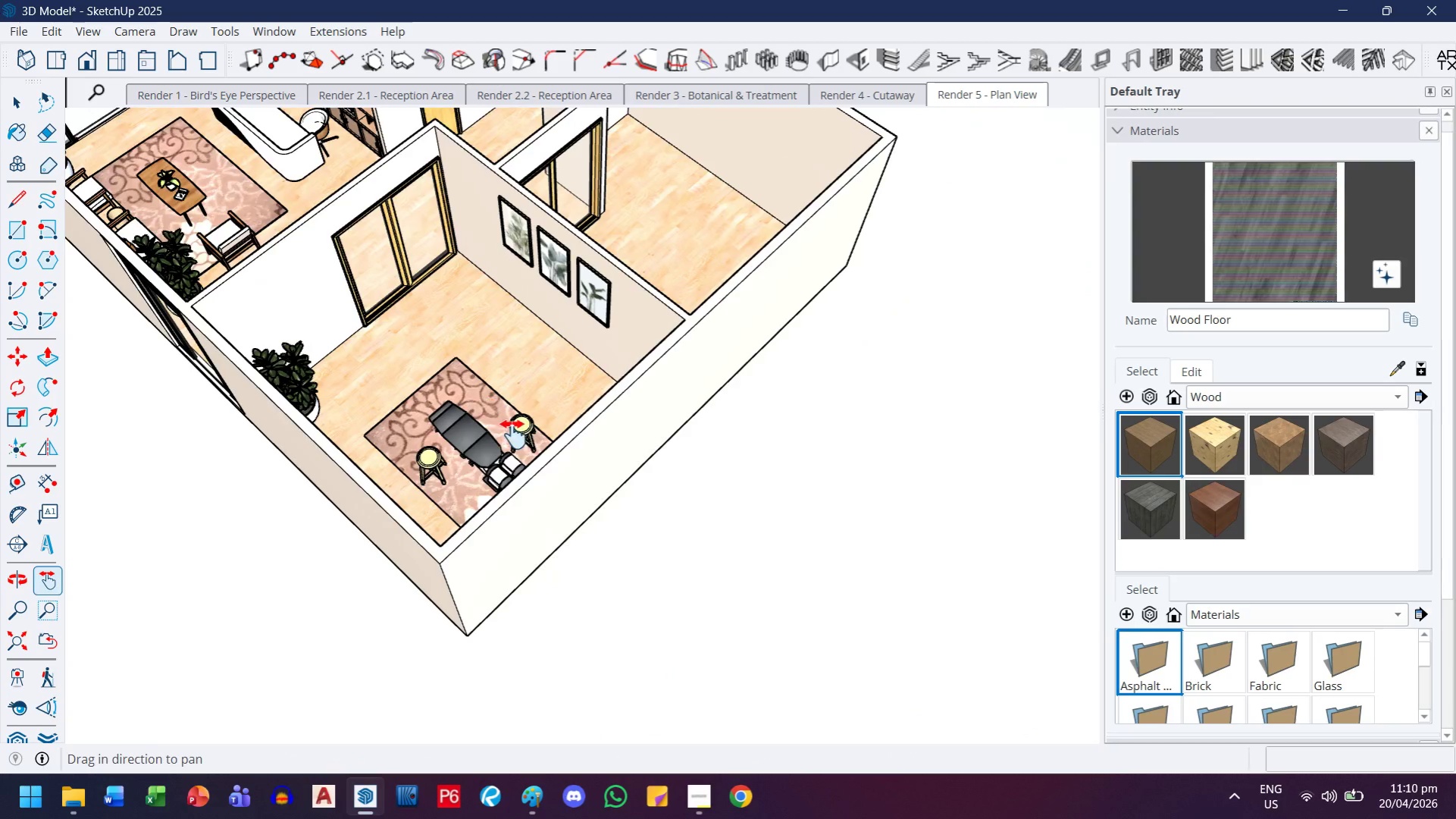 
scroll: coordinate [471, 404], scroll_direction: down, amount: 7.0
 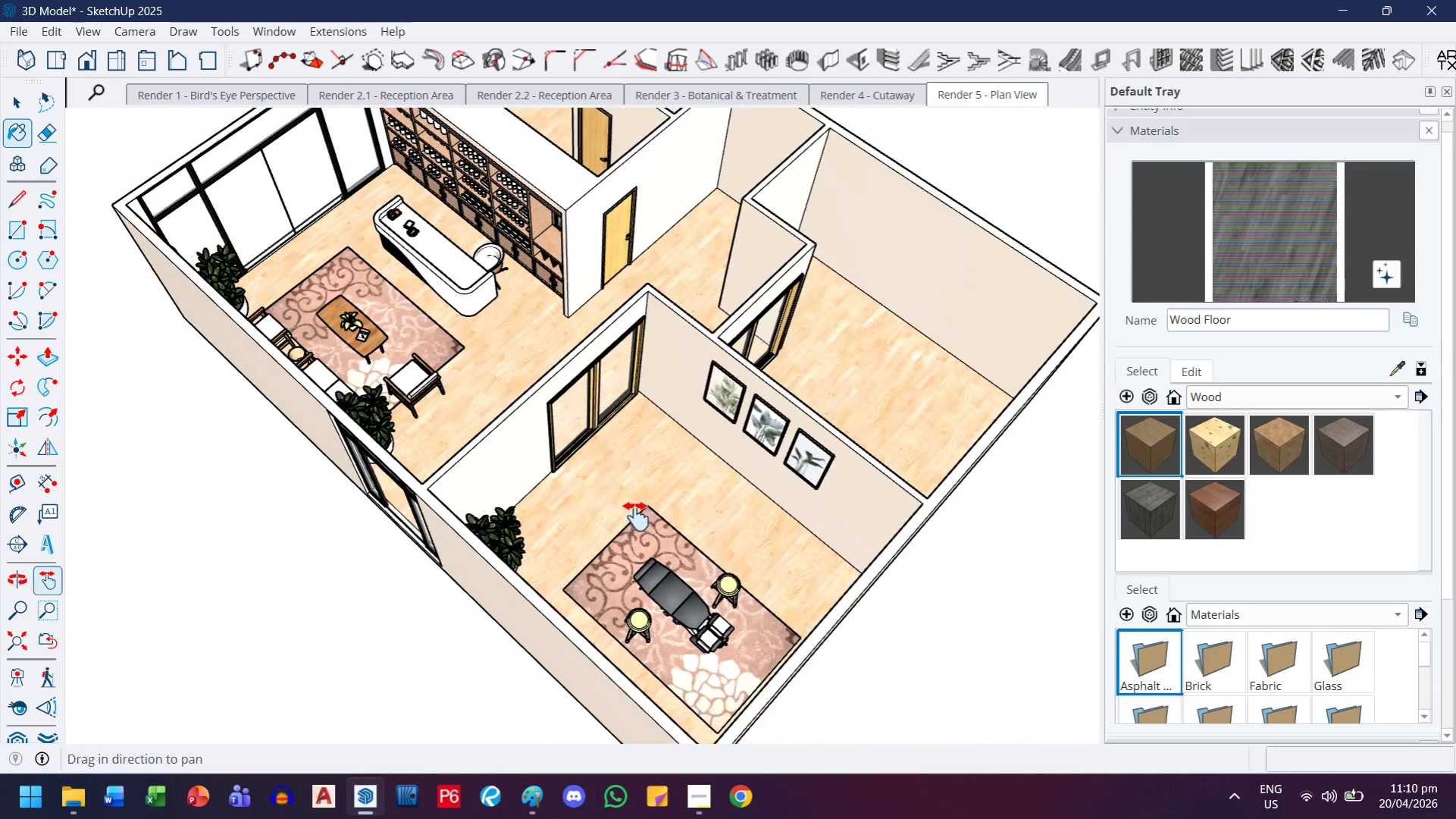 
scroll: coordinate [512, 440], scroll_direction: up, amount: 4.0
 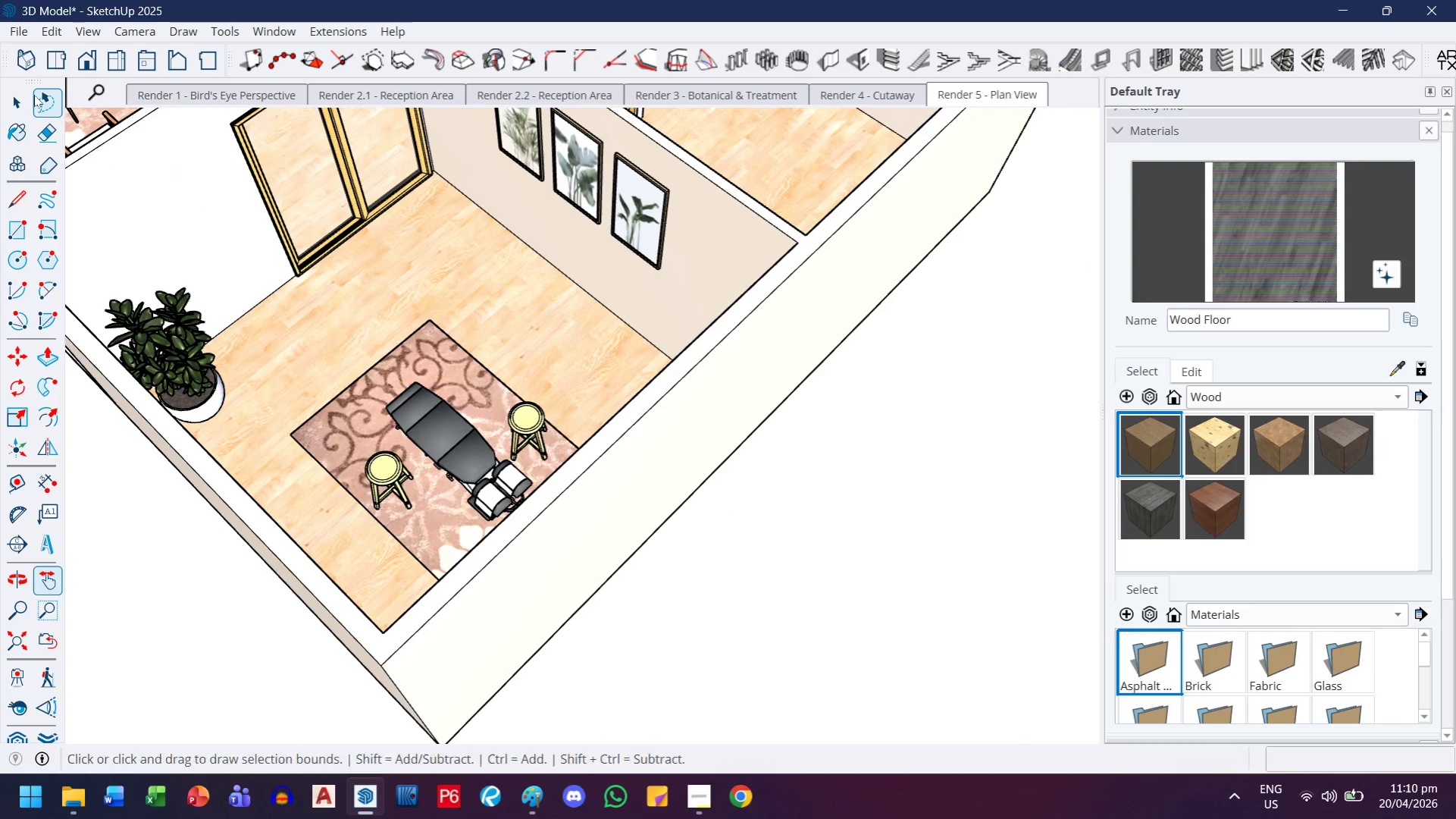 
double_click([20, 96])
 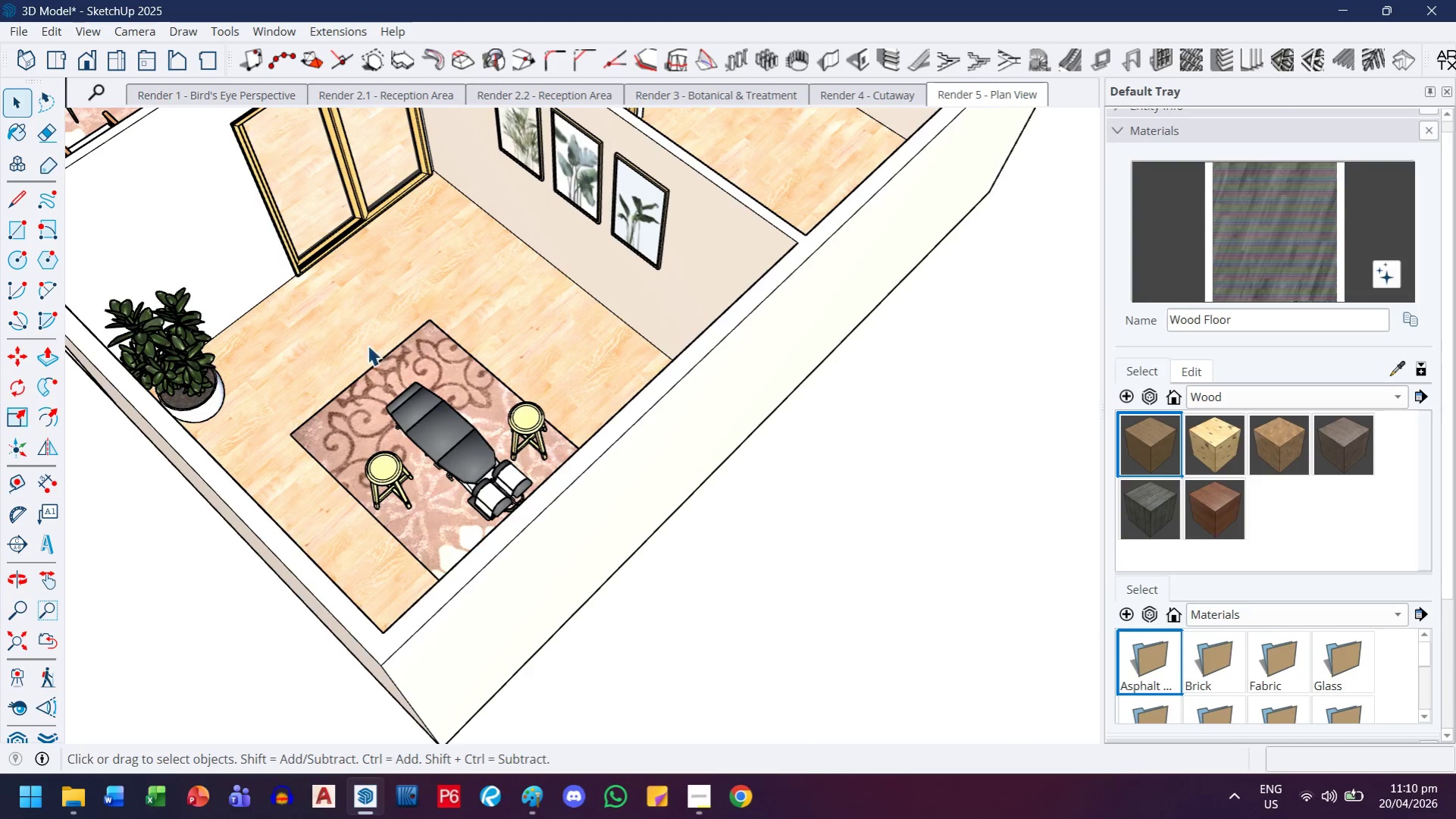 
scroll: coordinate [406, 430], scroll_direction: up, amount: 4.0
 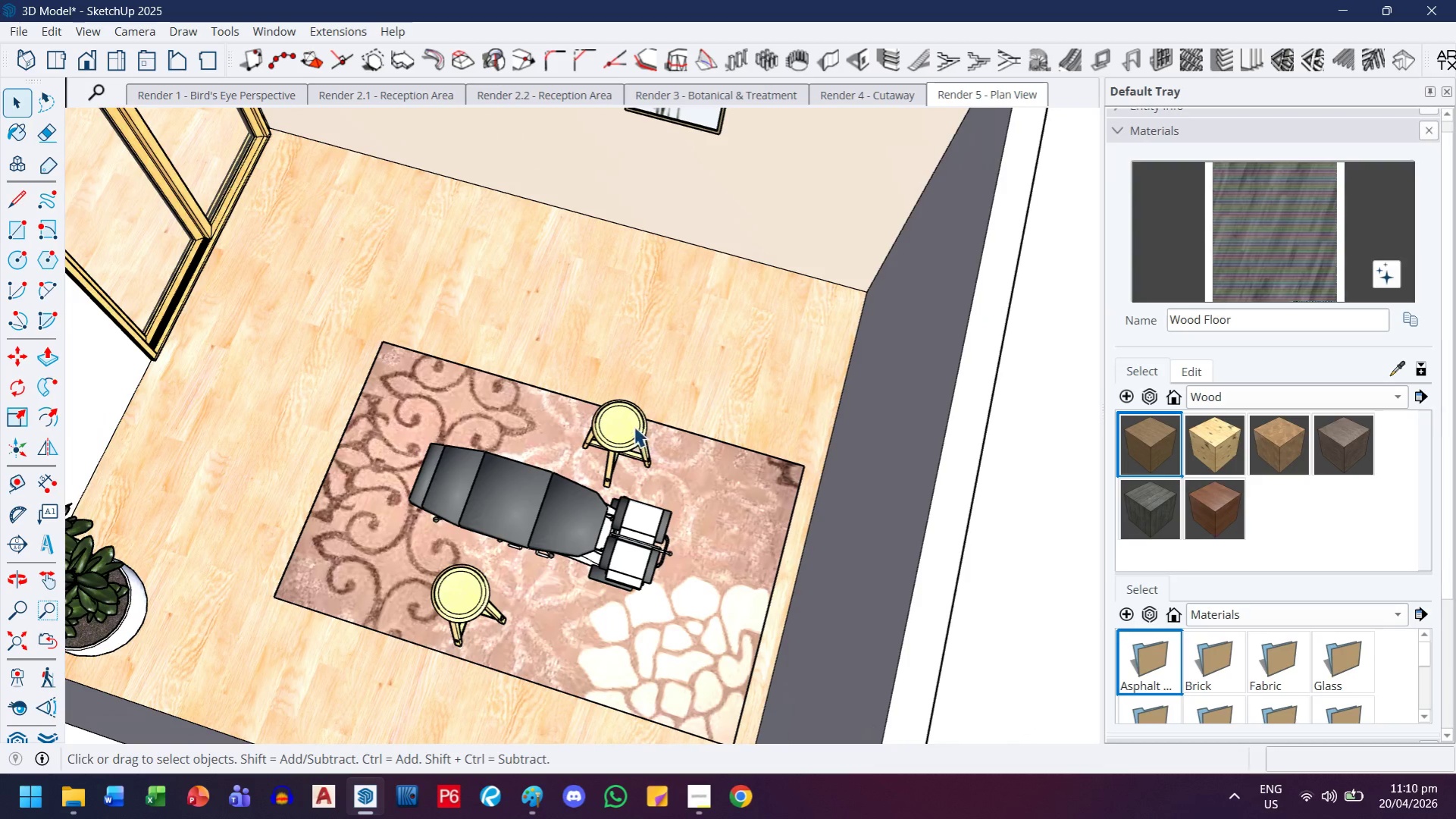 
left_click_drag(start_coordinate=[631, 426], to_coordinate=[628, 427])
 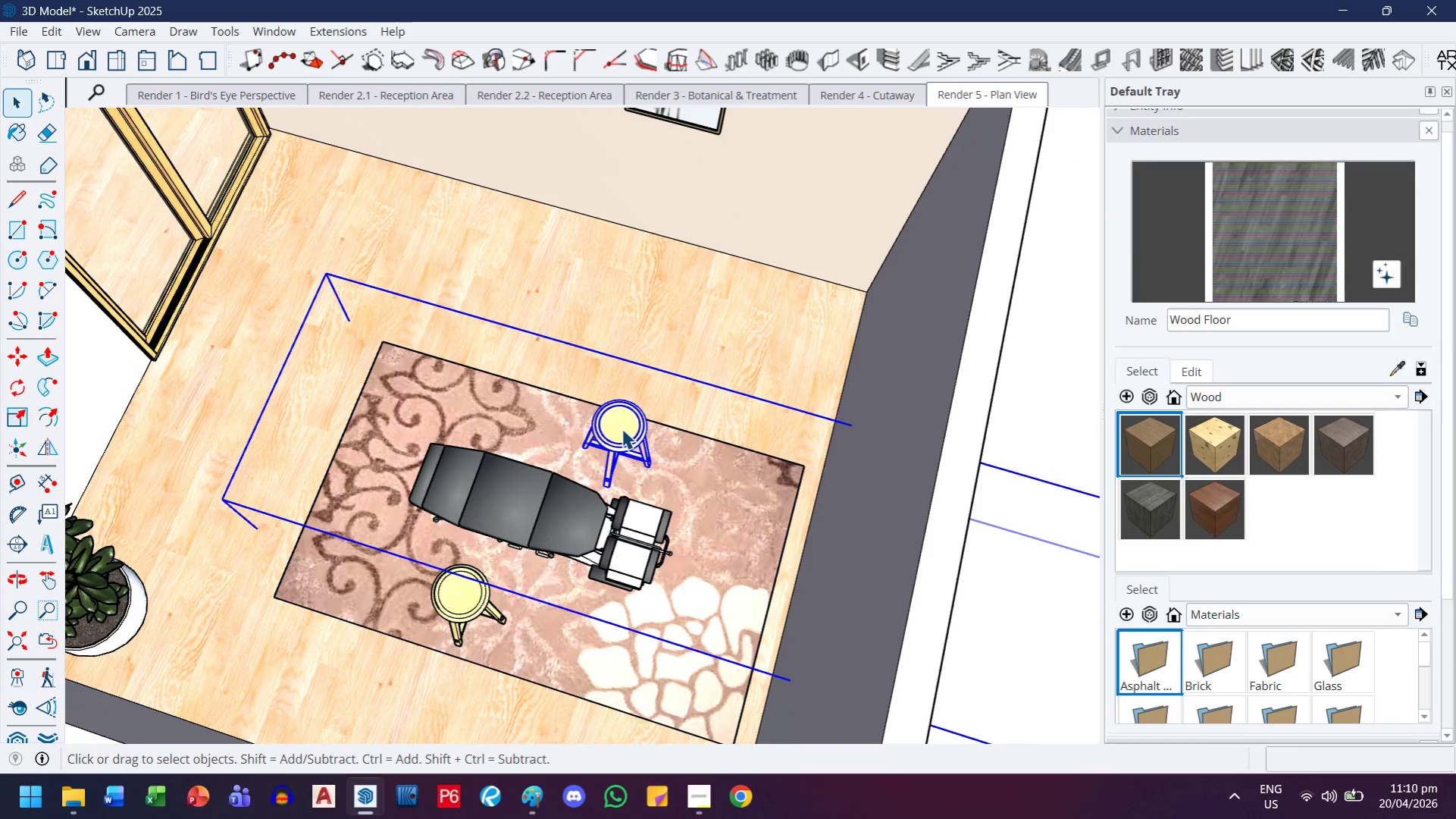 
double_click([622, 428])
 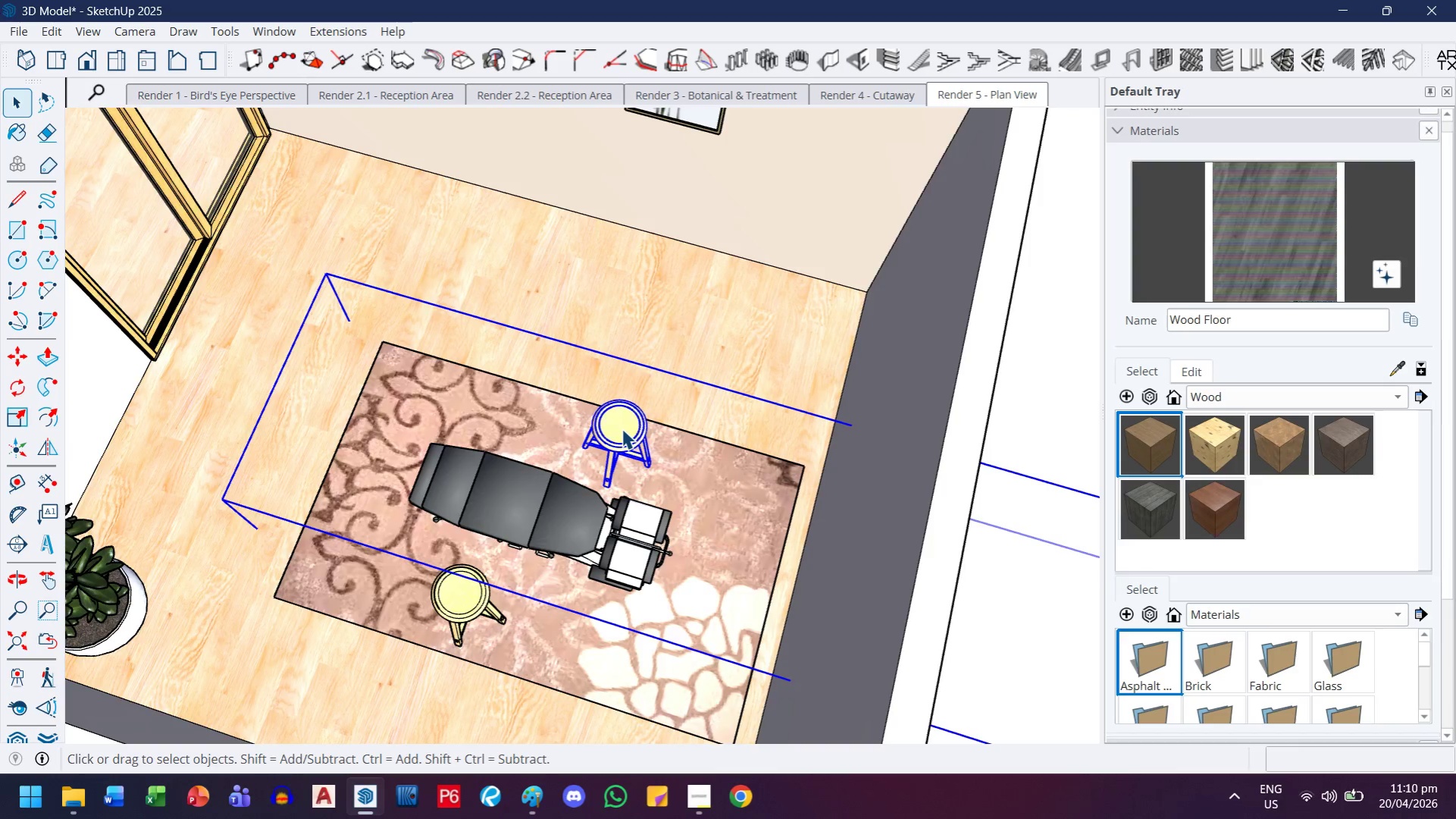 
triple_click([622, 428])
 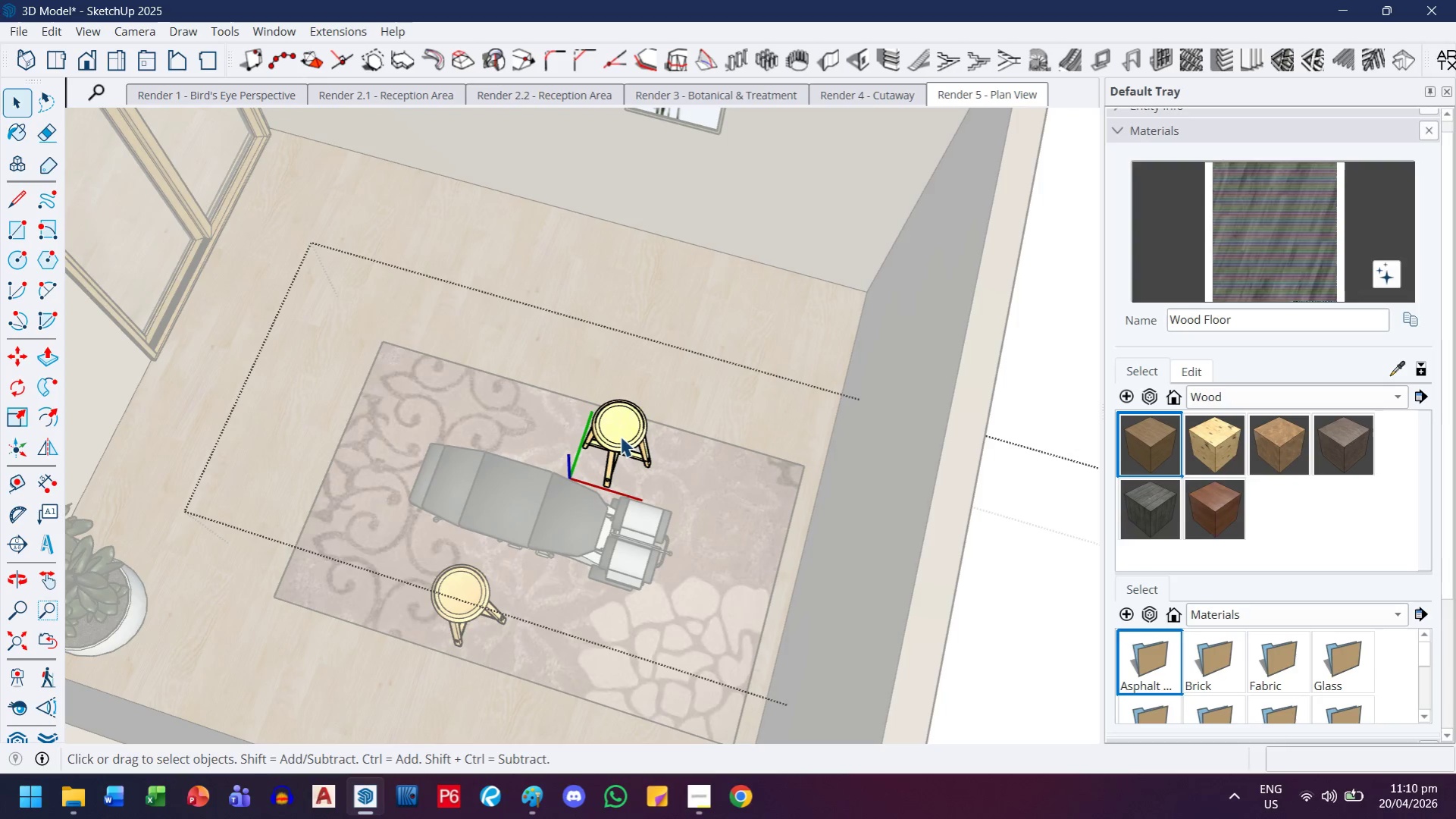 
triple_click([620, 436])
 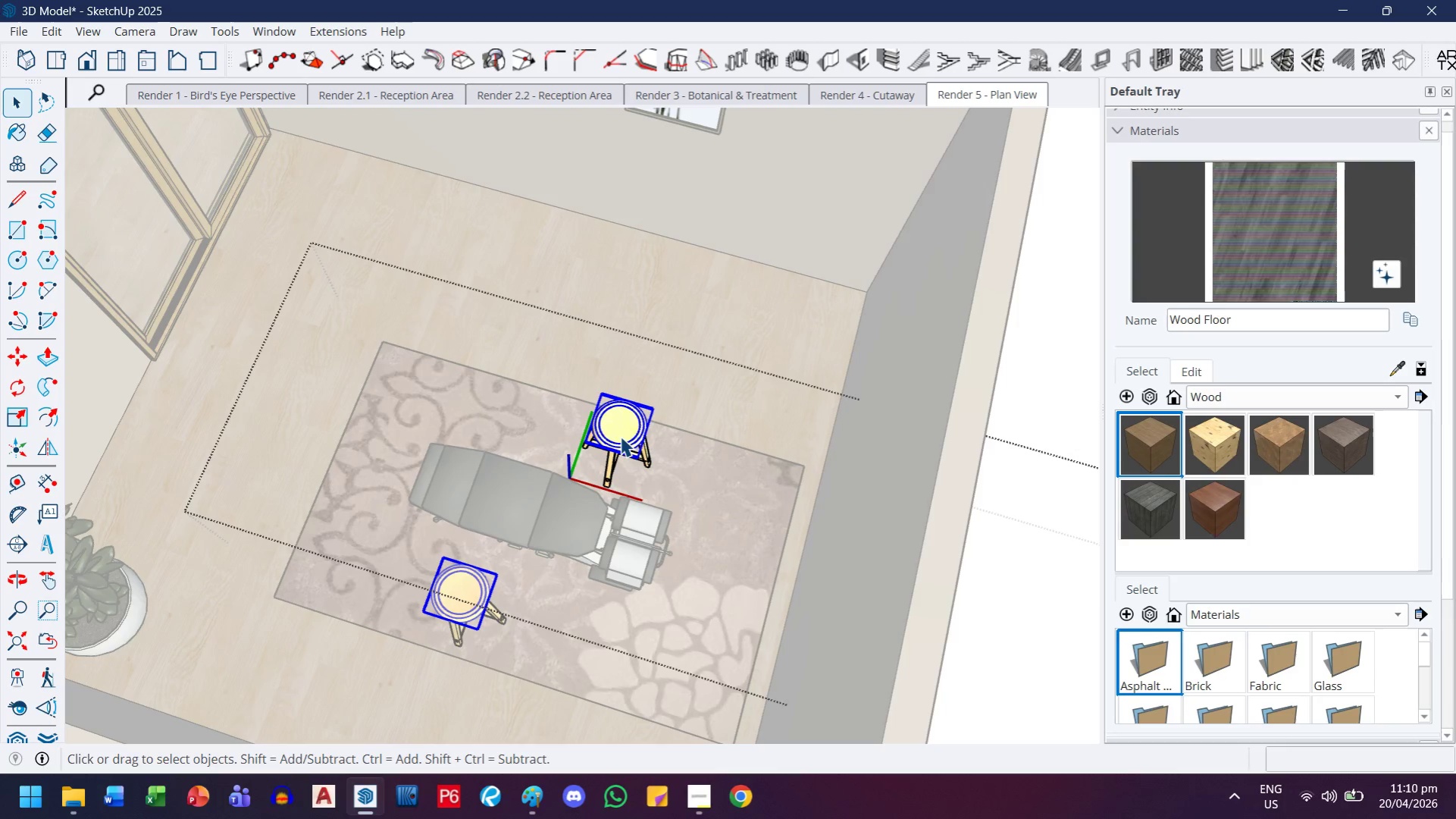 
key(Control+ControlLeft)
 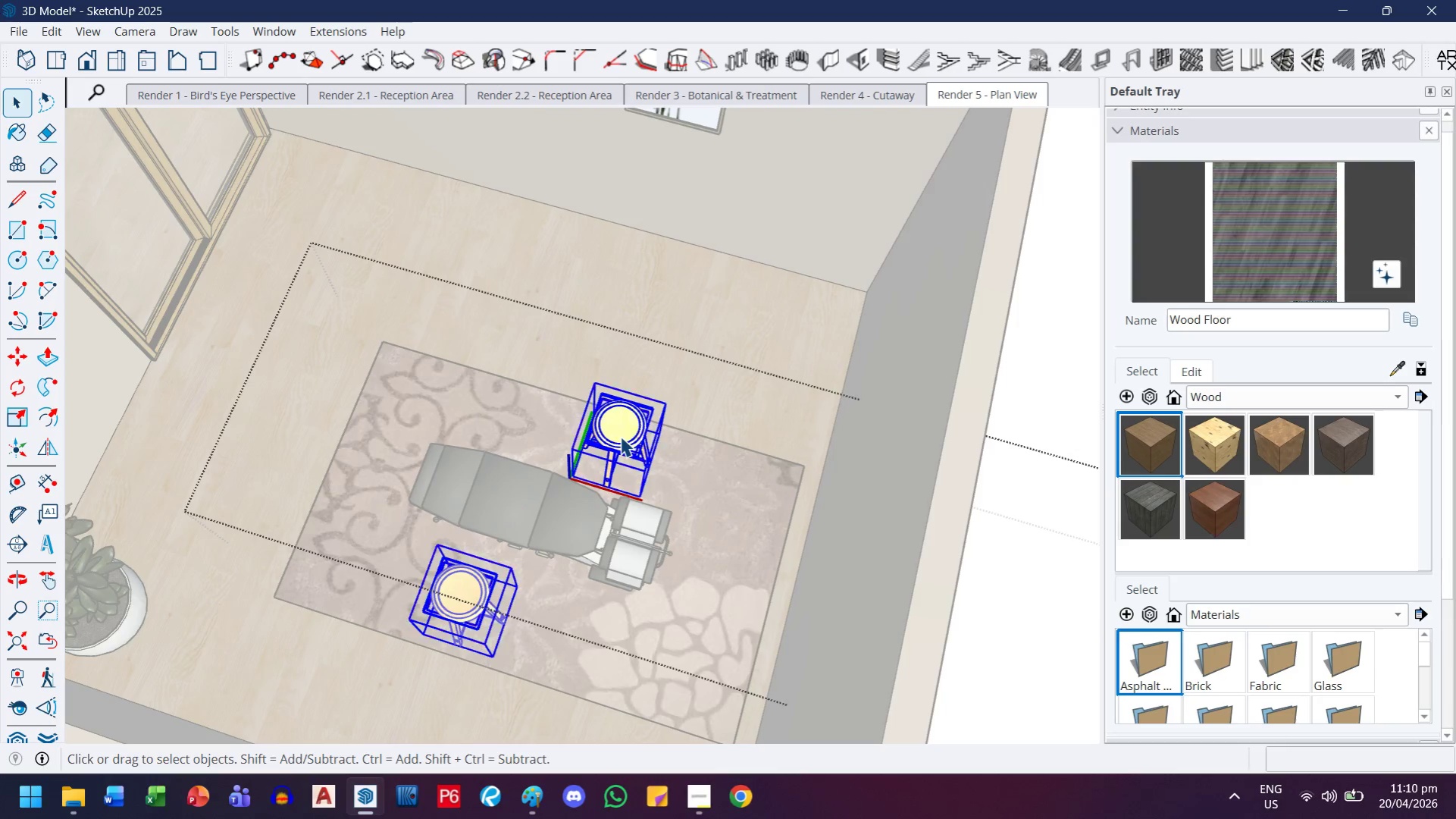 
key(Control+A)
 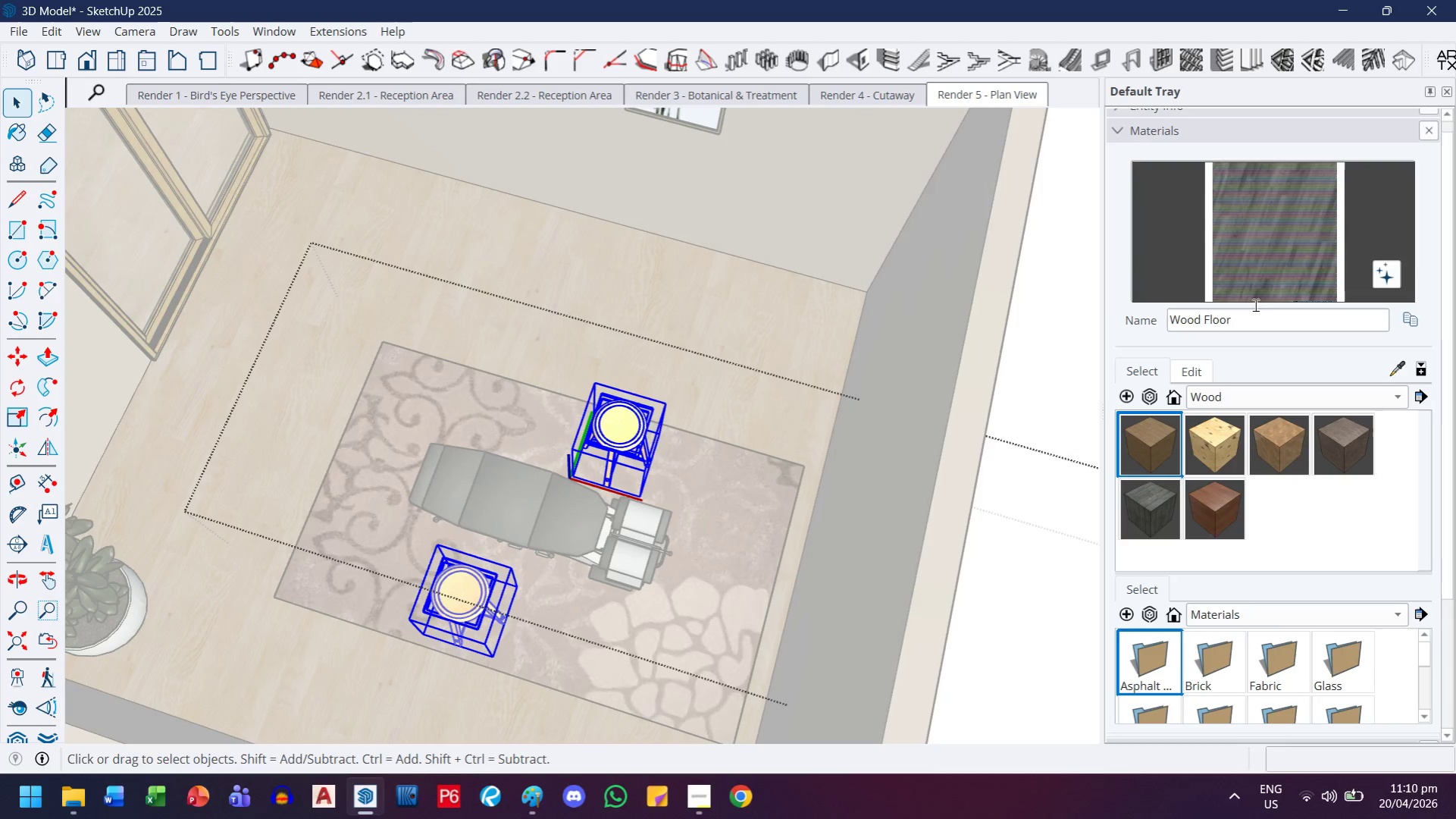 
left_click([635, 397])
 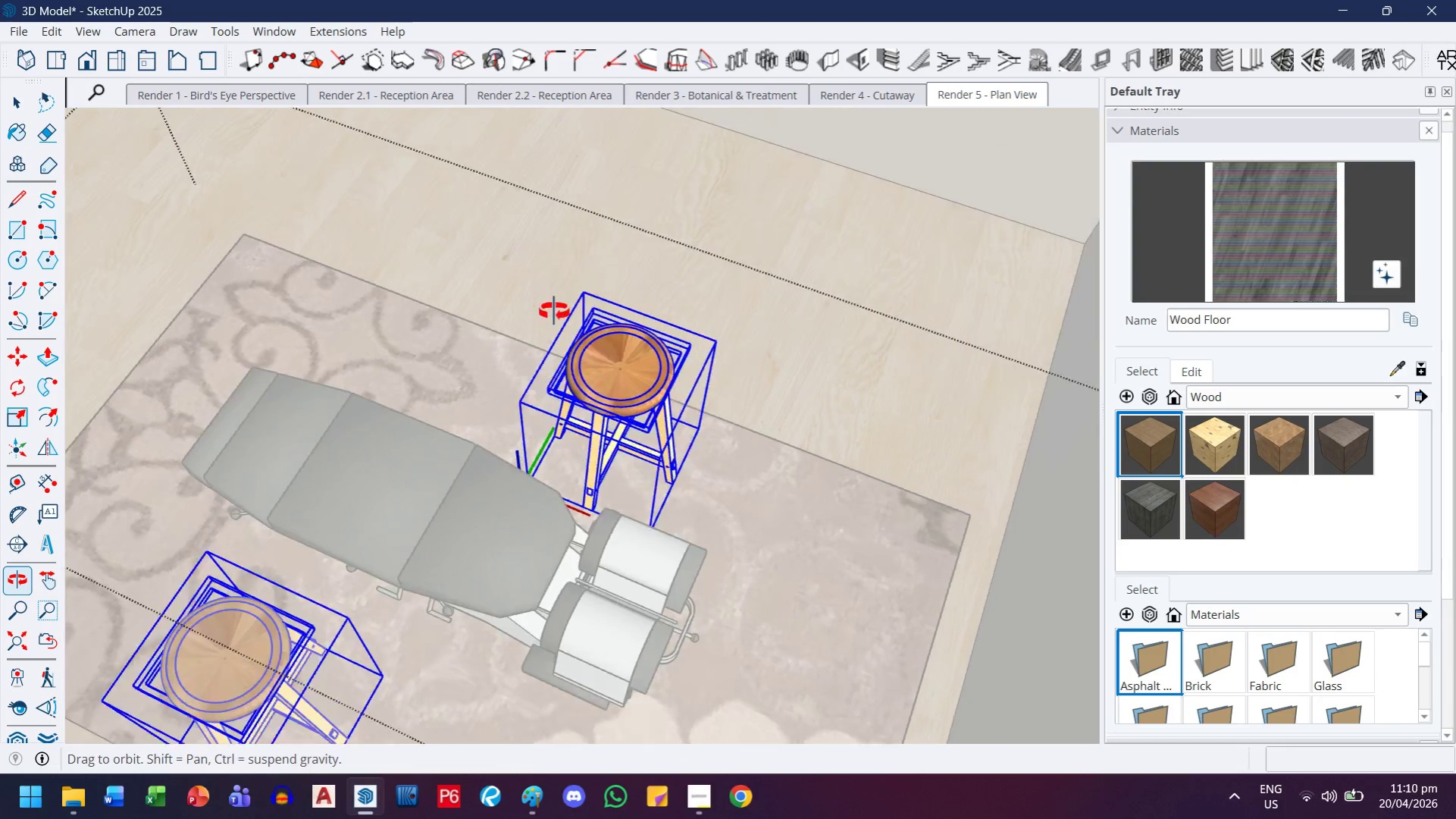 
scroll: coordinate [559, 382], scroll_direction: up, amount: 10.0
 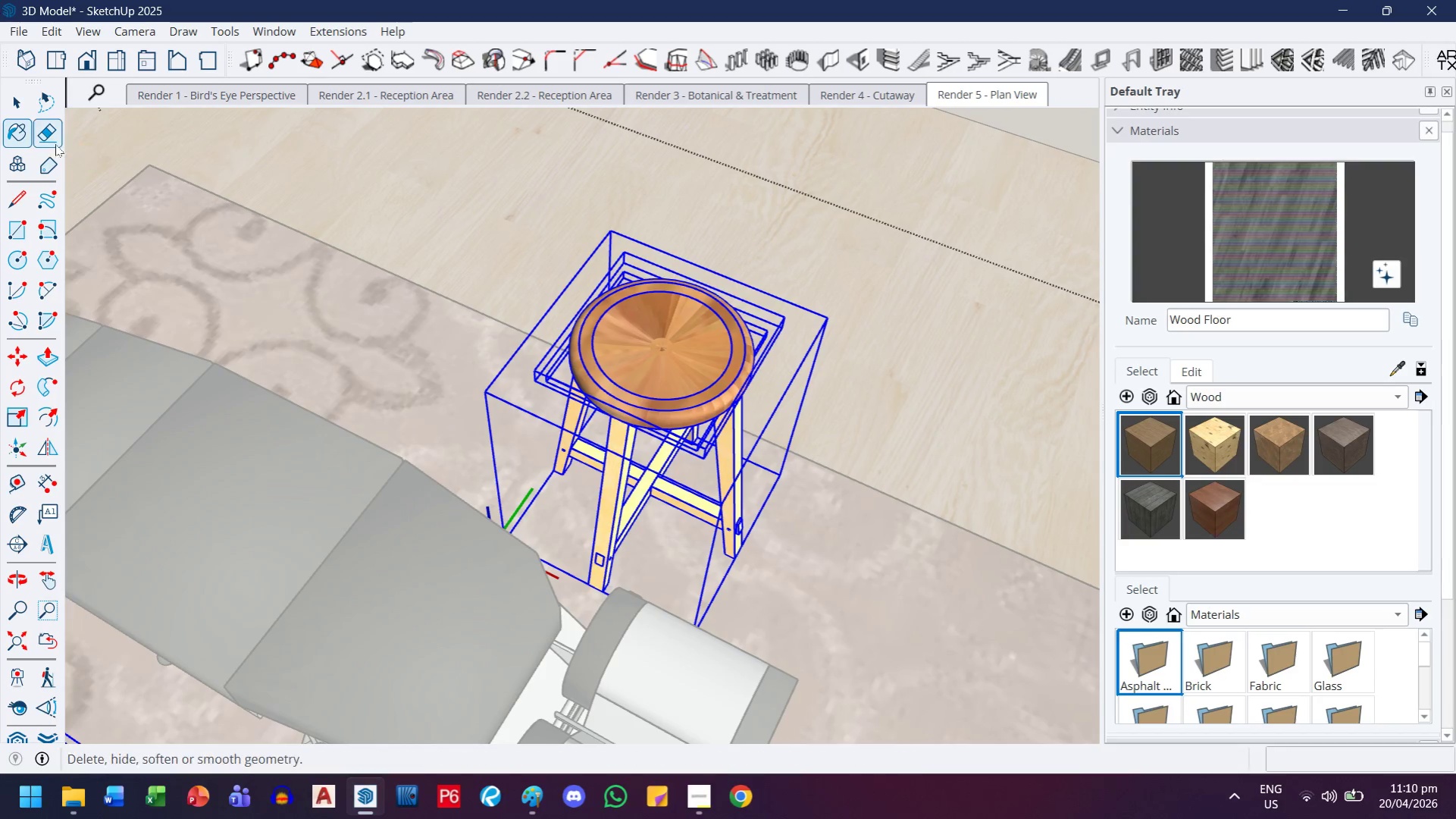 
left_click_drag(start_coordinate=[12, 89], to_coordinate=[10, 93])
 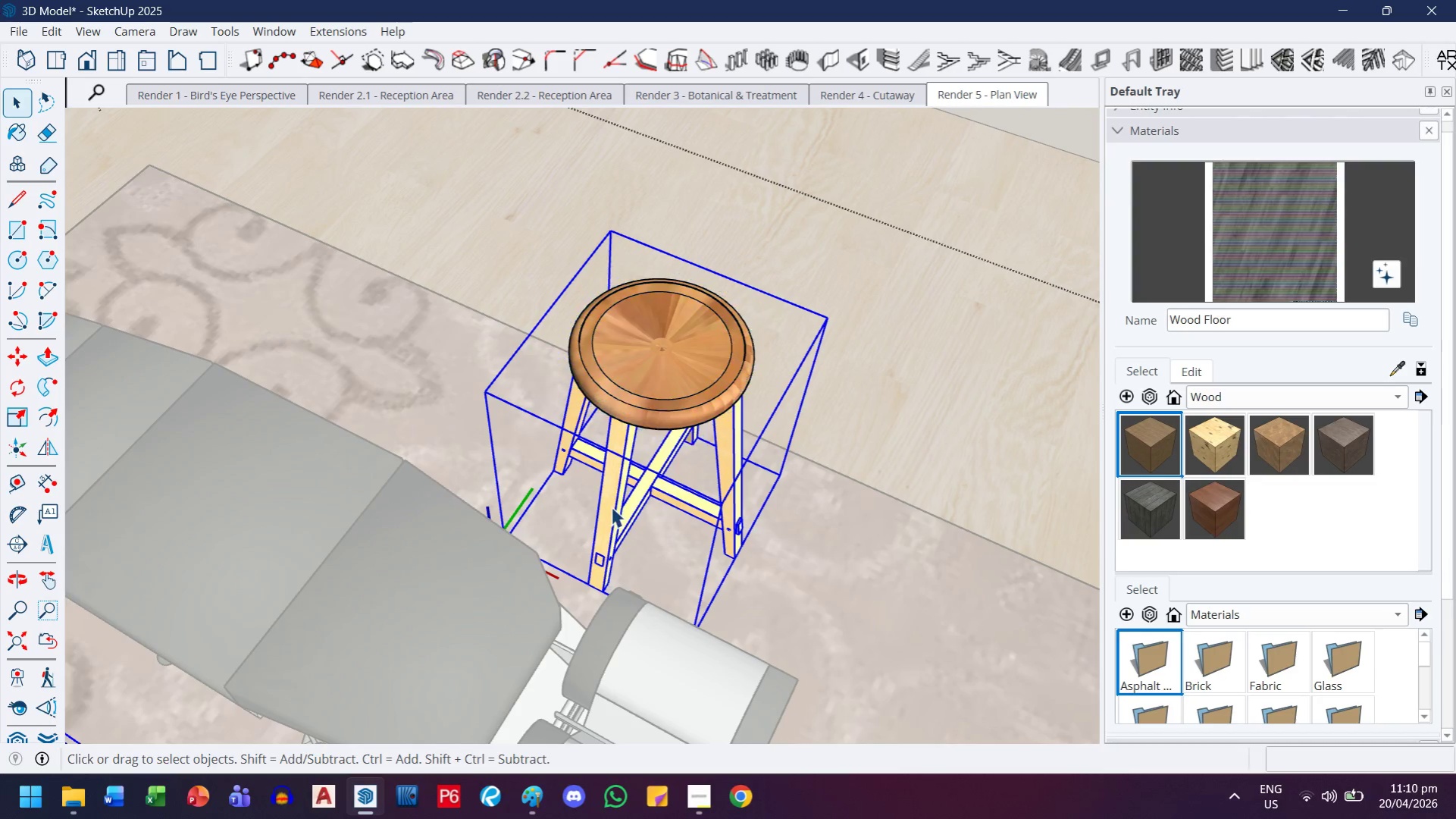 
double_click([611, 509])
 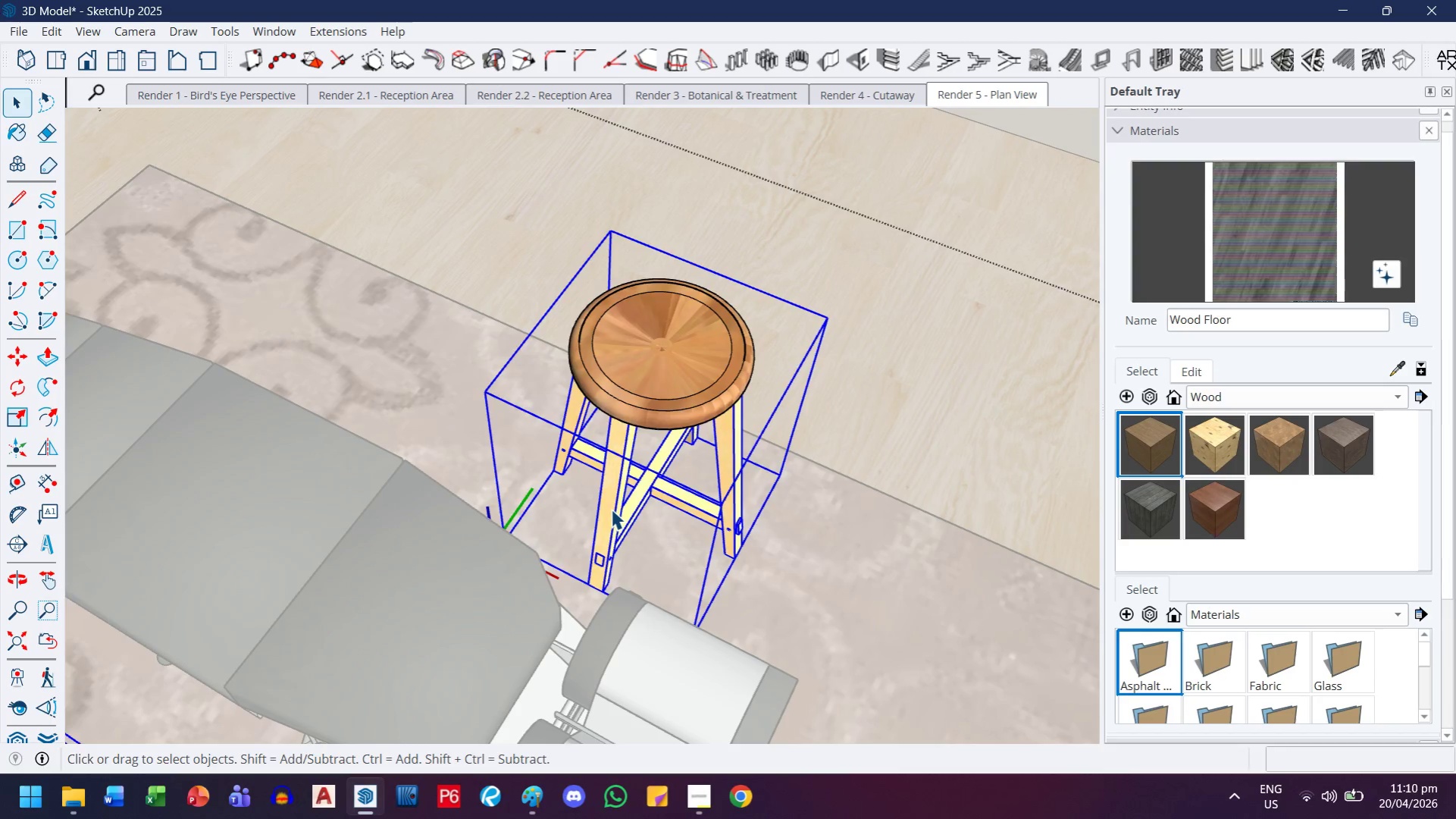 
triple_click([611, 509])
 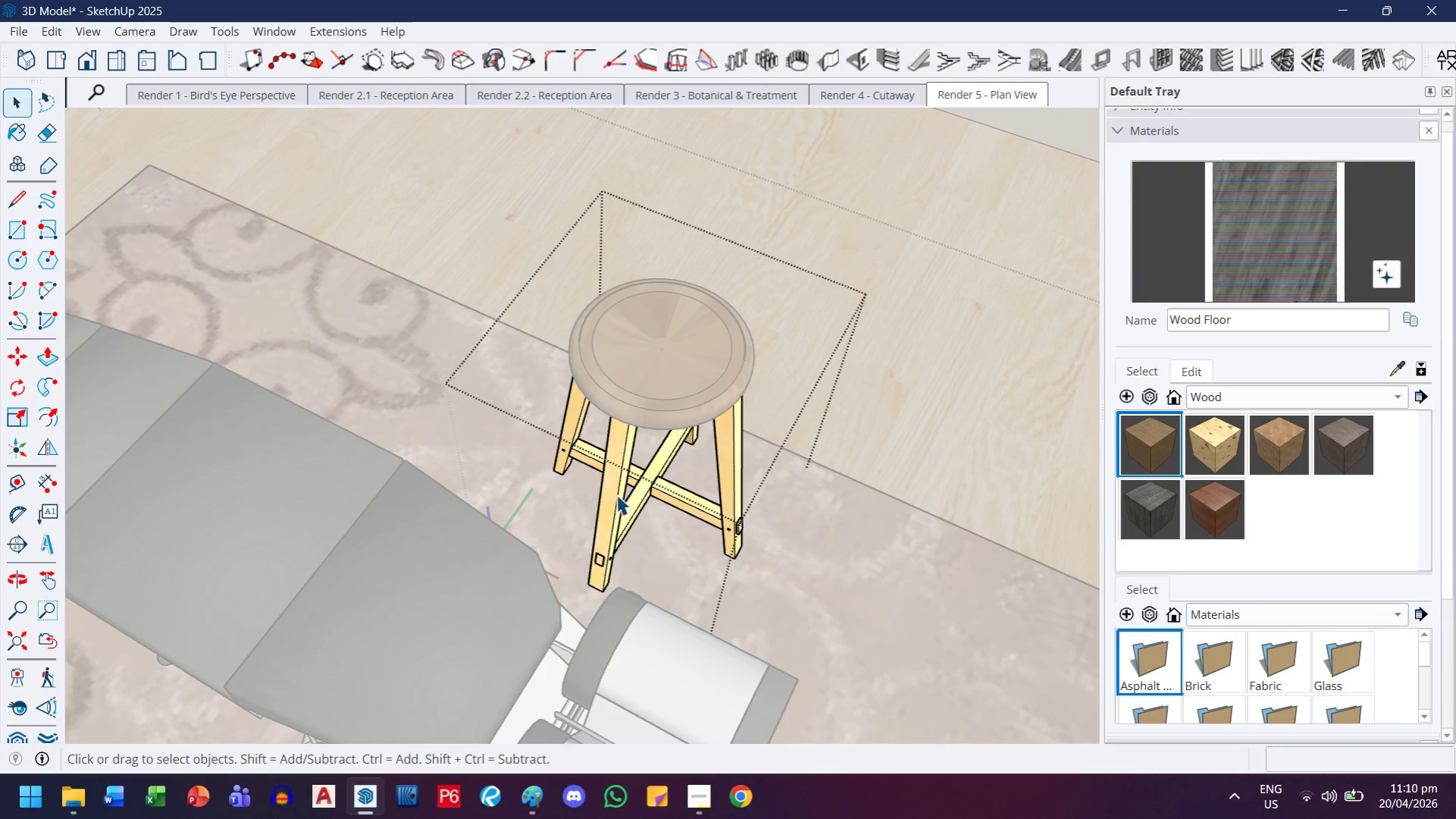 
left_click([616, 494])
 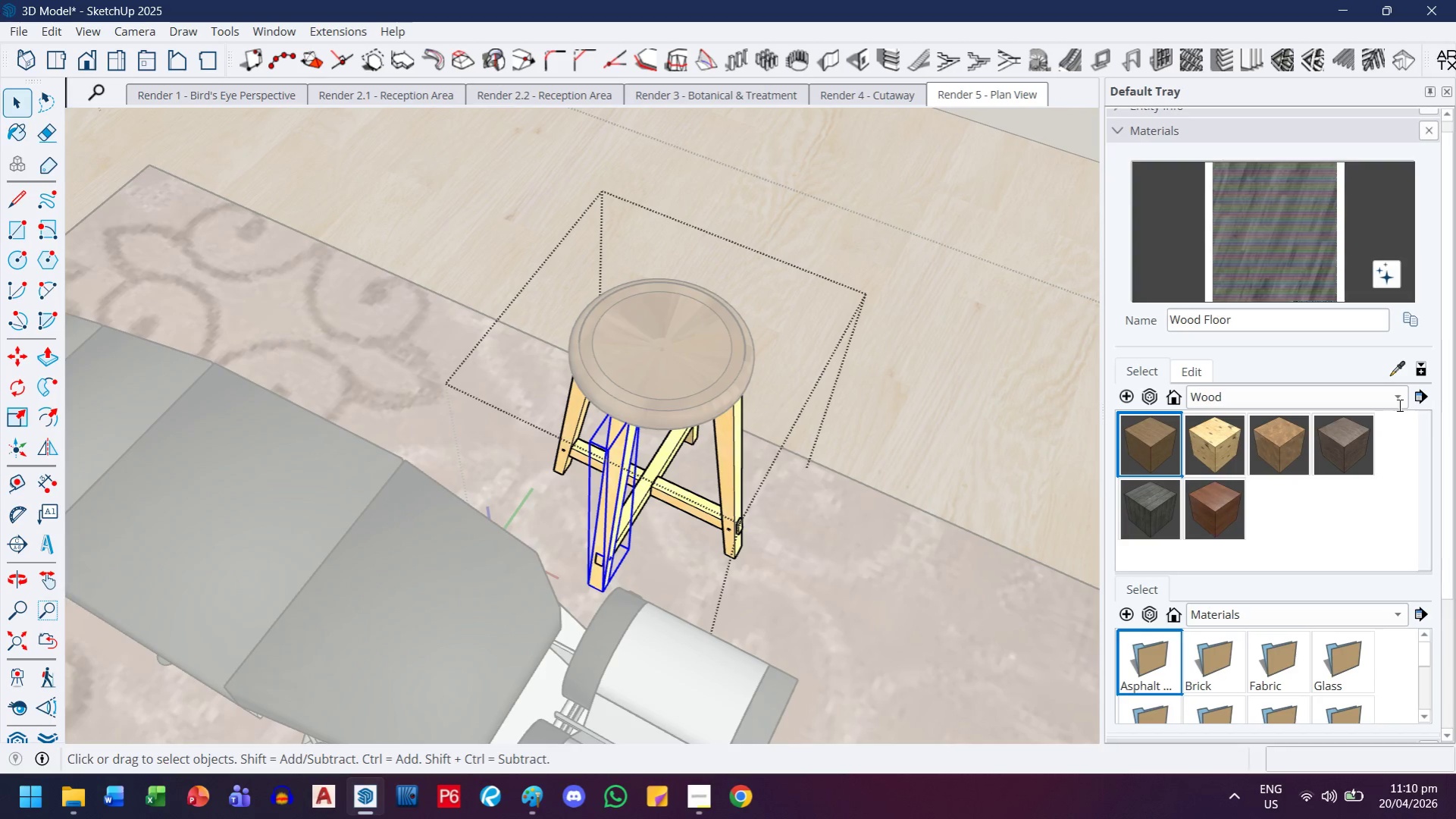 
left_click_drag(start_coordinate=[1393, 372], to_coordinate=[1376, 376])
 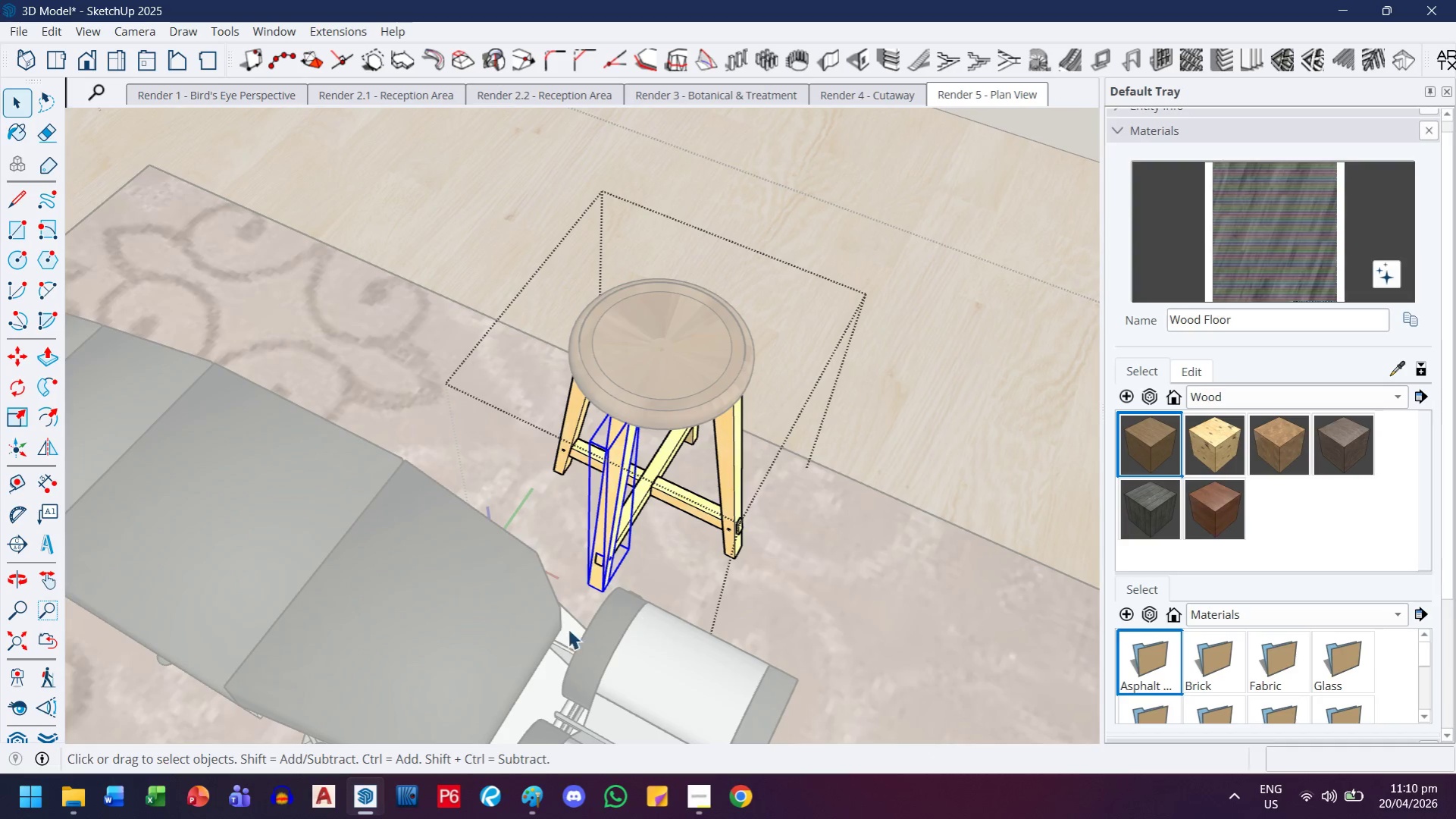 
left_click([421, 611])
 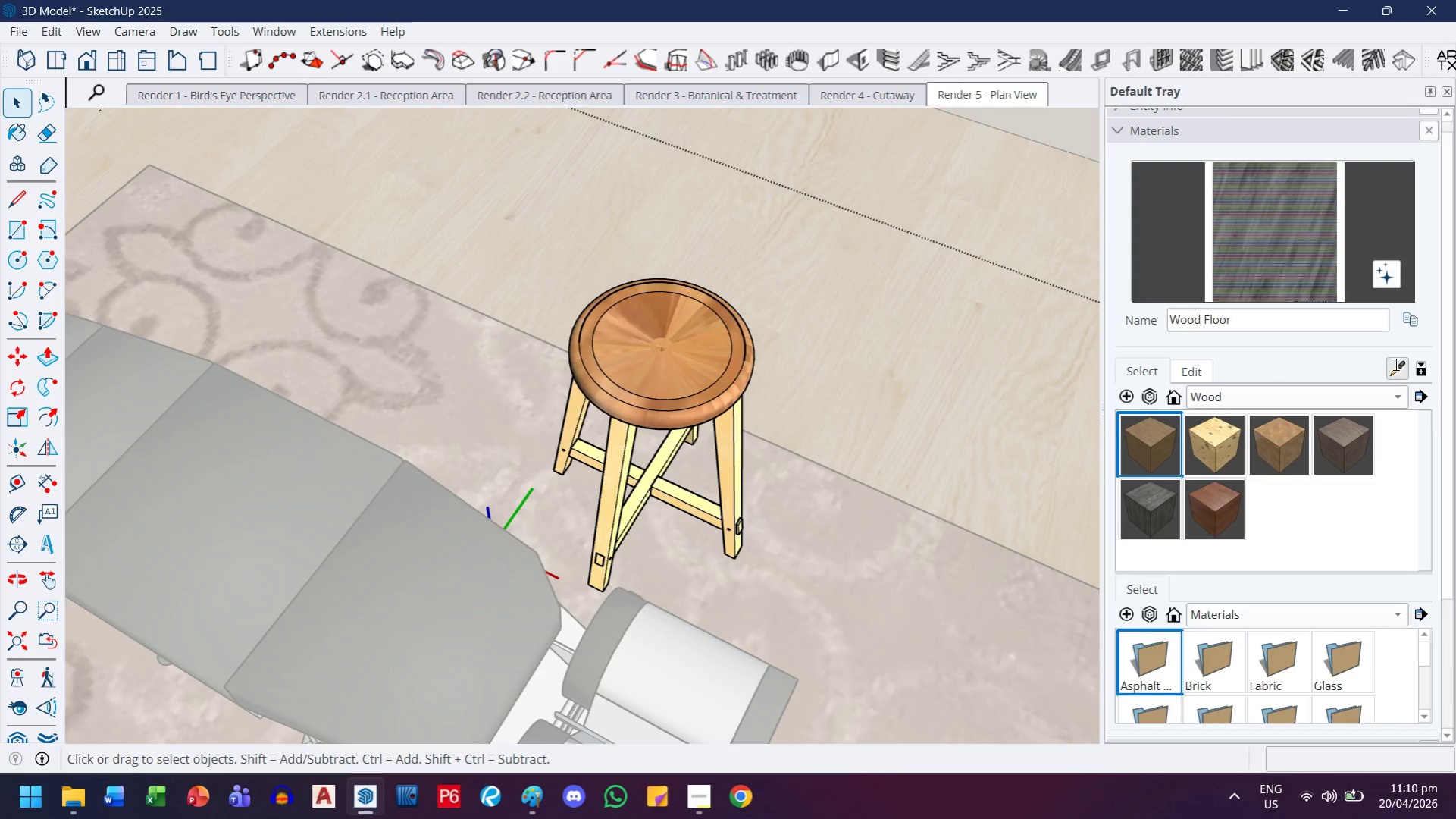 
left_click([518, 613])
 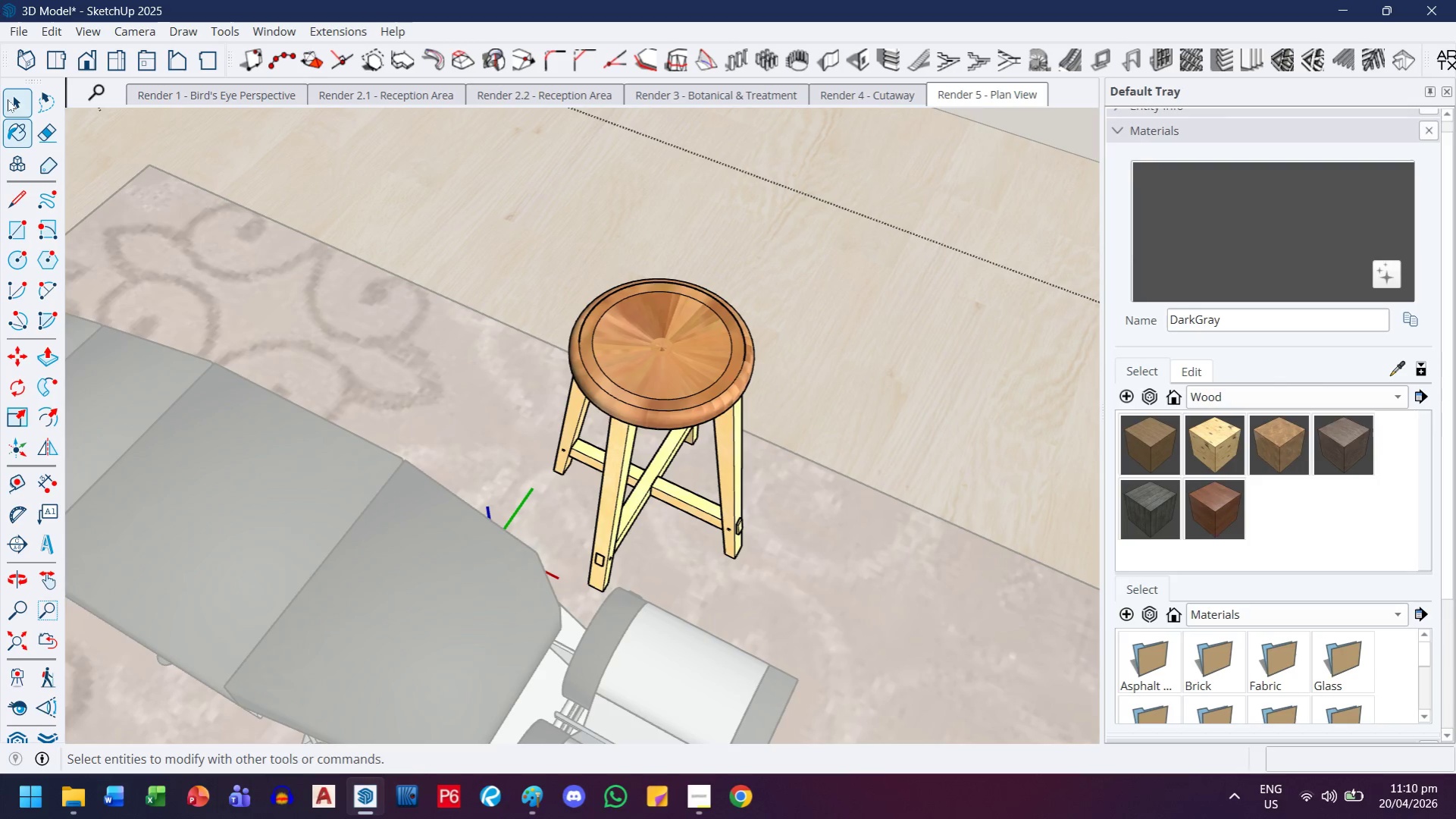 
left_click([10, 99])
 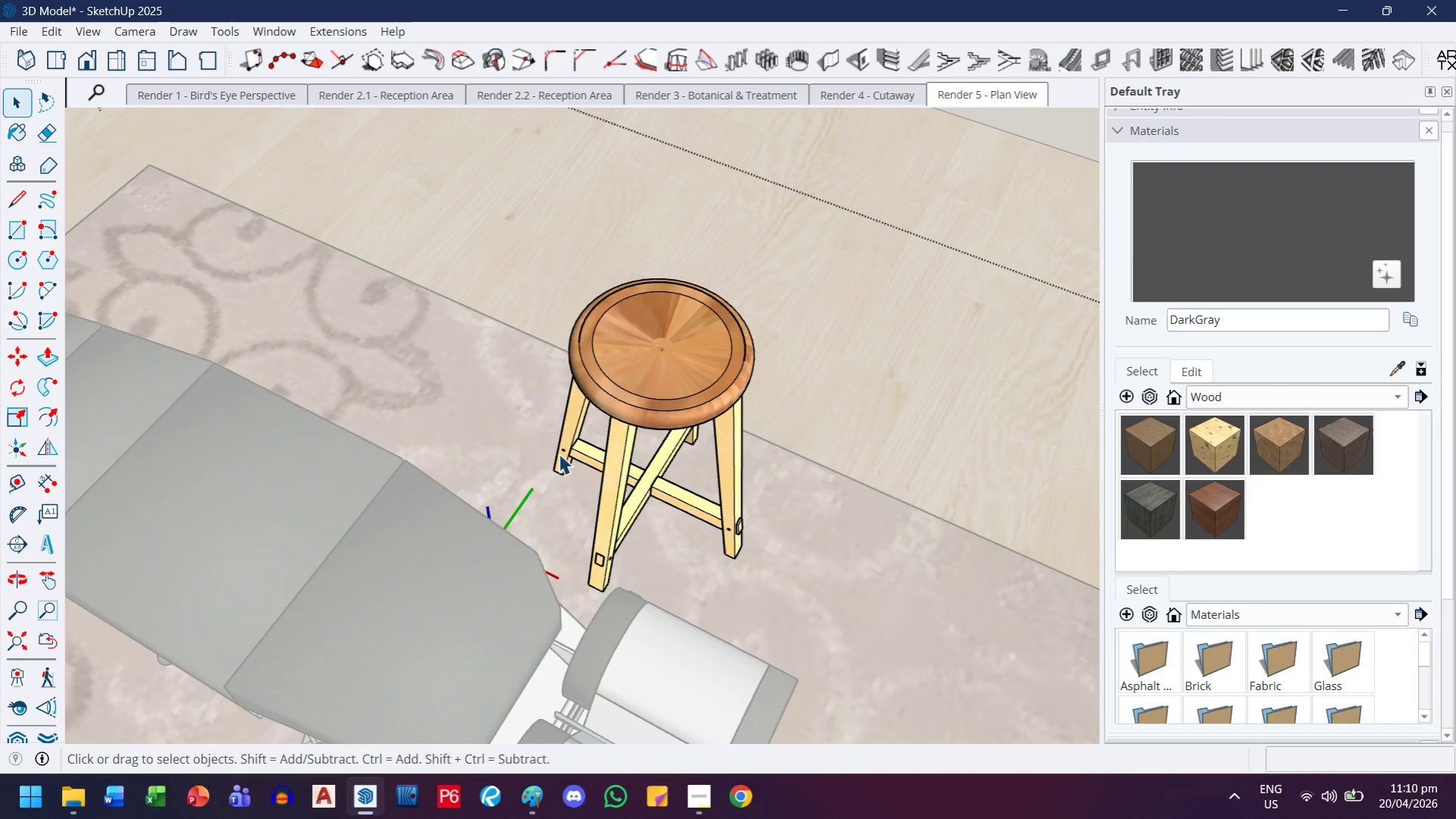 
left_click([603, 481])
 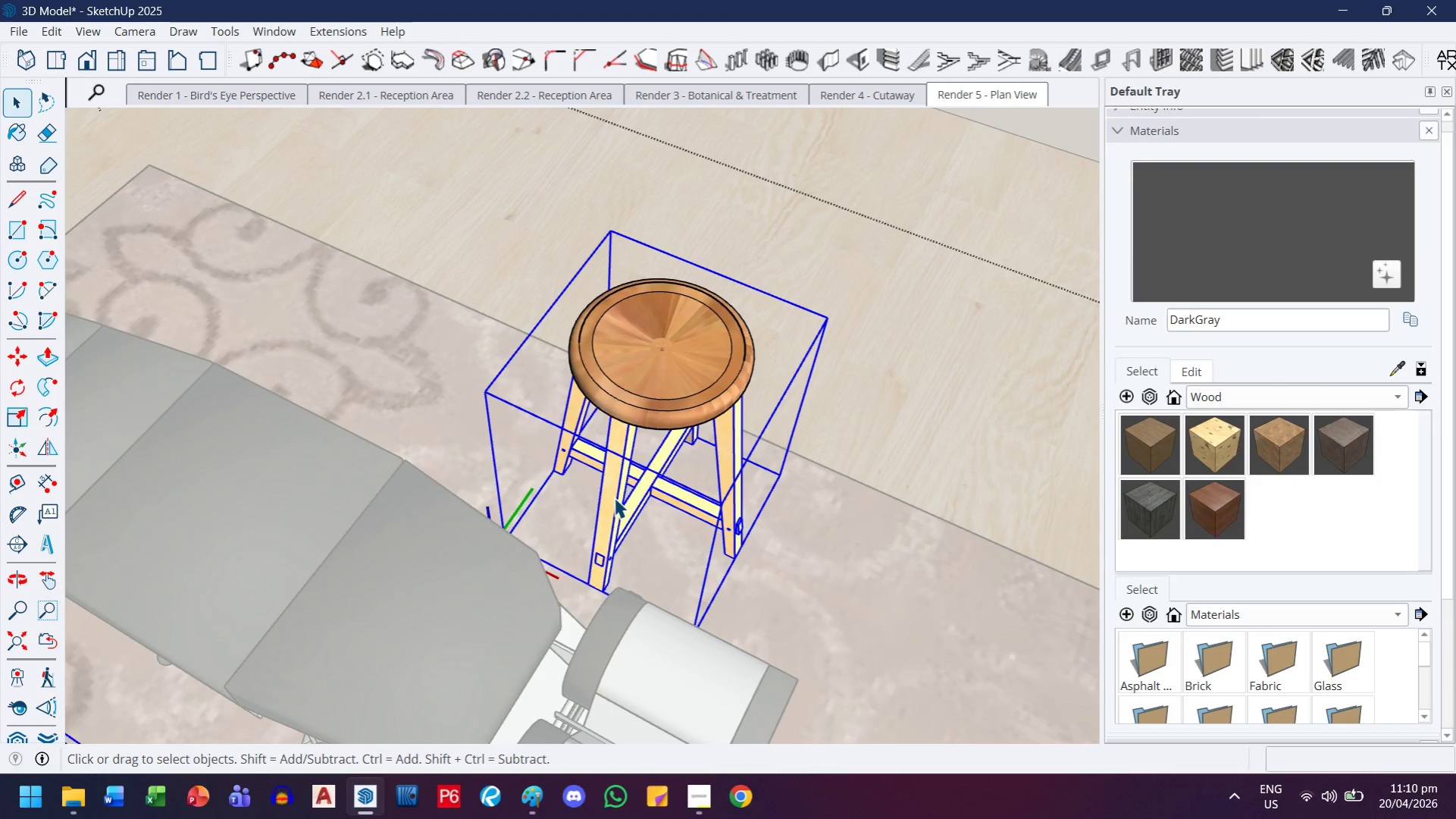 
double_click([614, 497])
 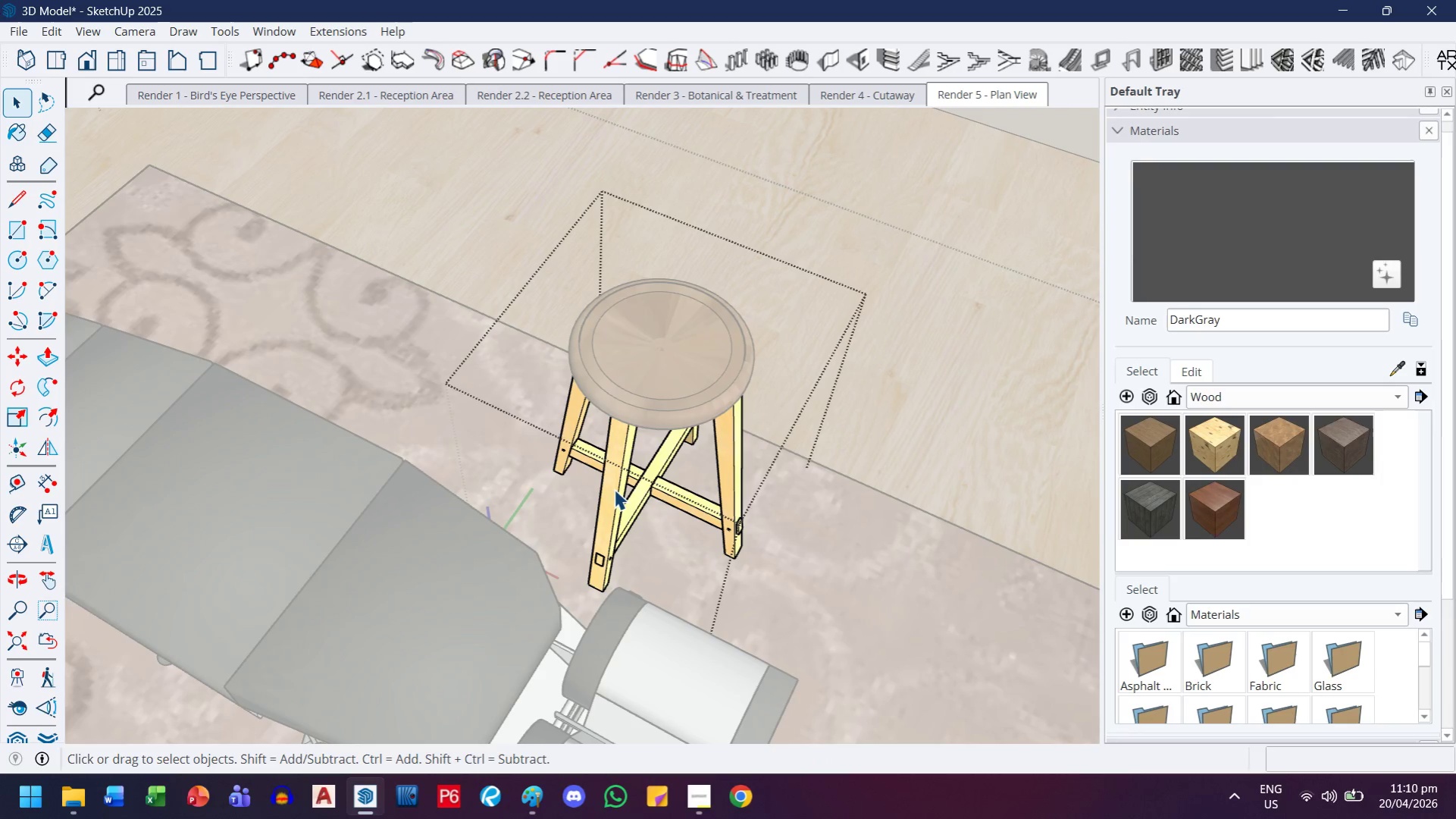 
triple_click([614, 489])
 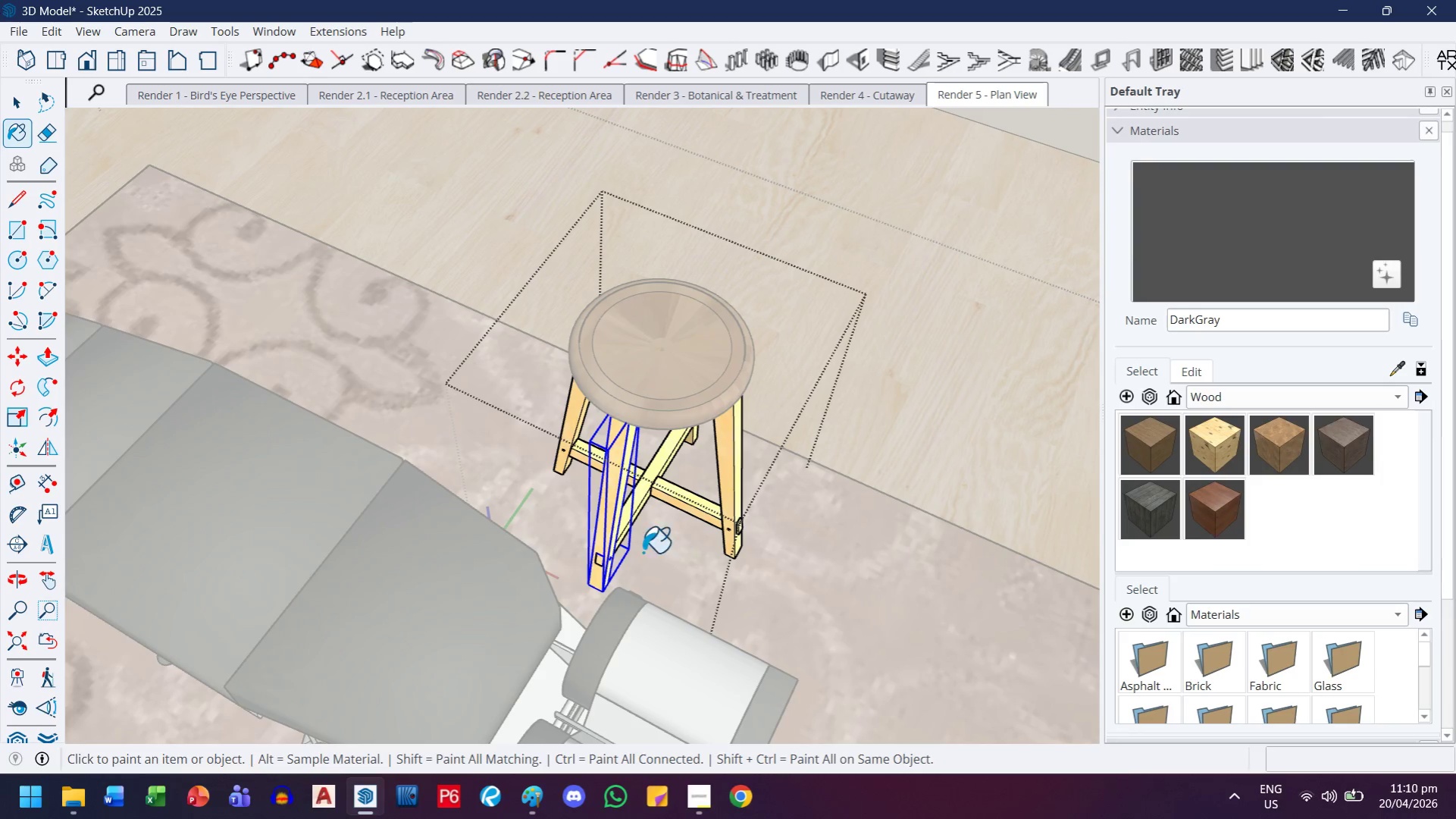 
left_click([605, 481])
 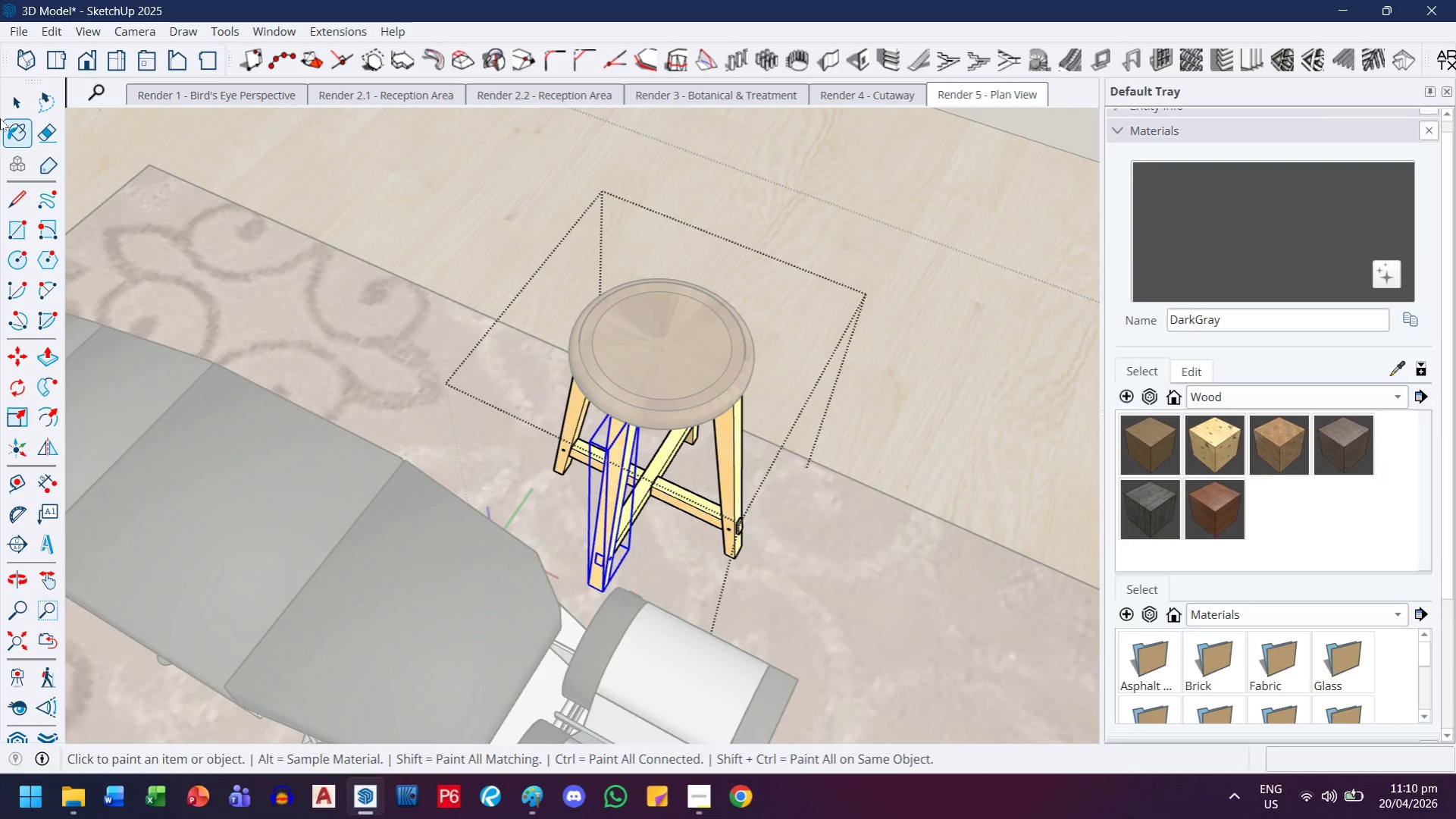 
left_click([8, 105])
 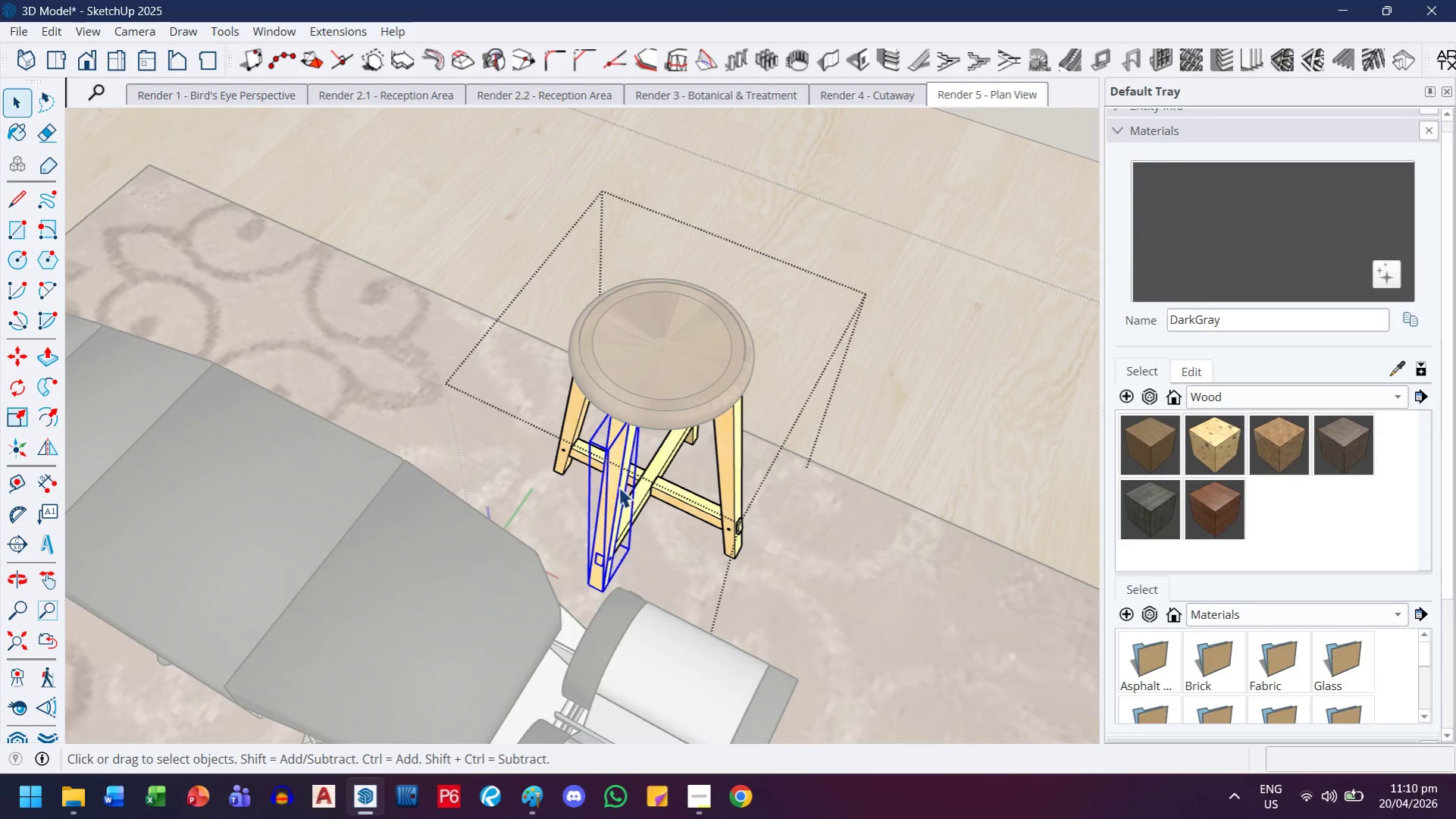 
double_click([612, 482])
 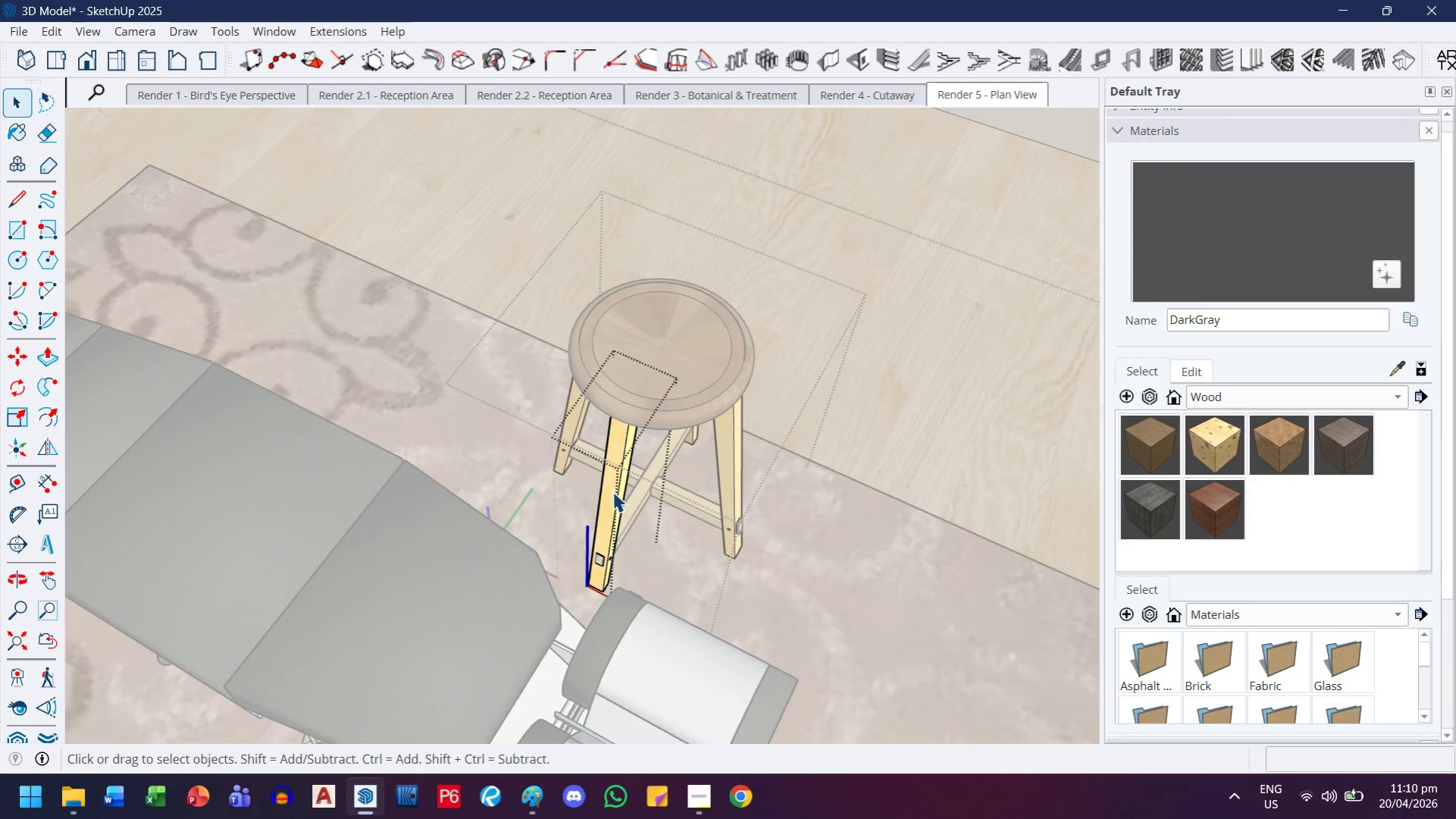 
triple_click([612, 491])
 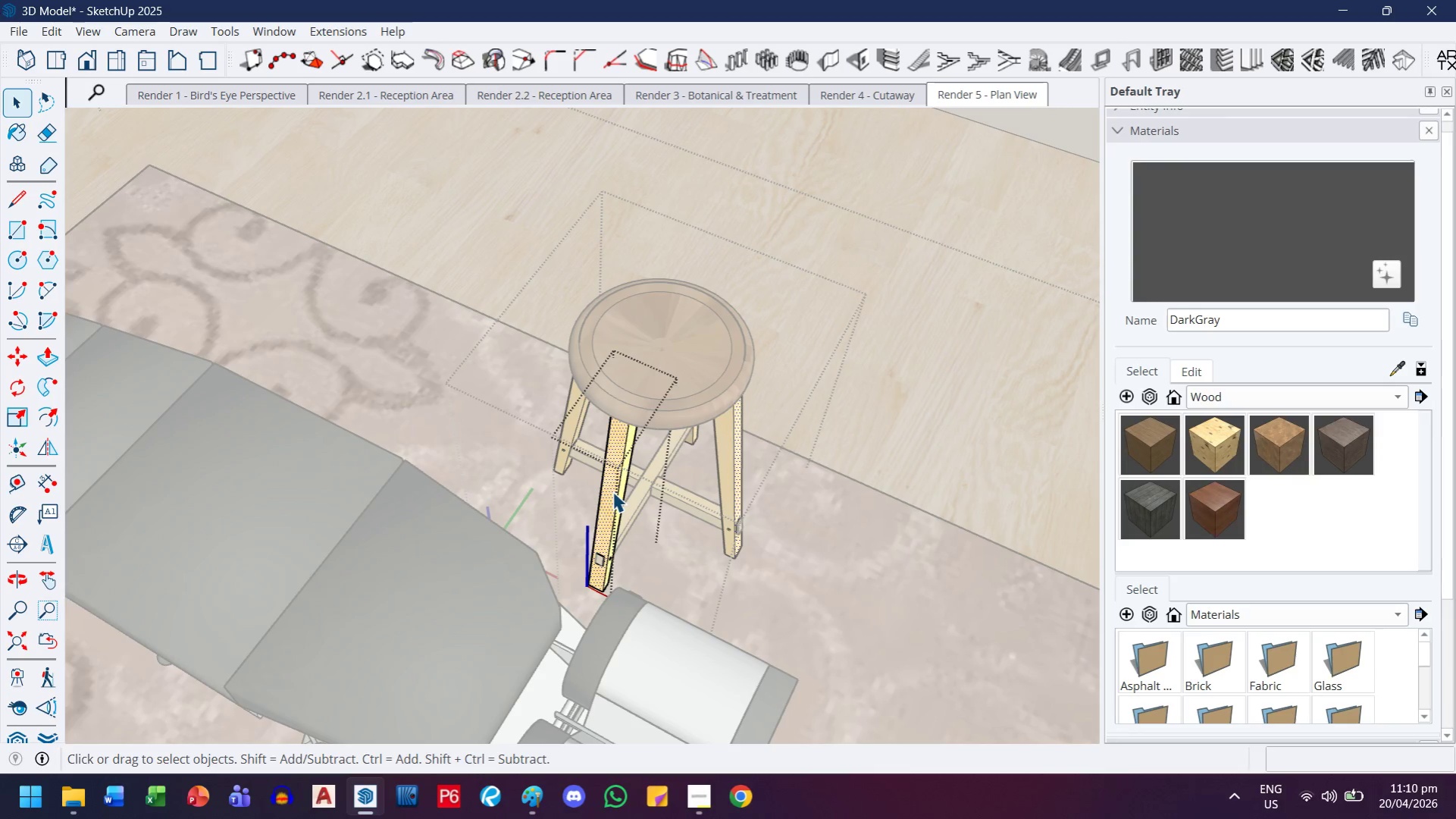 
key(Control+ControlLeft)
 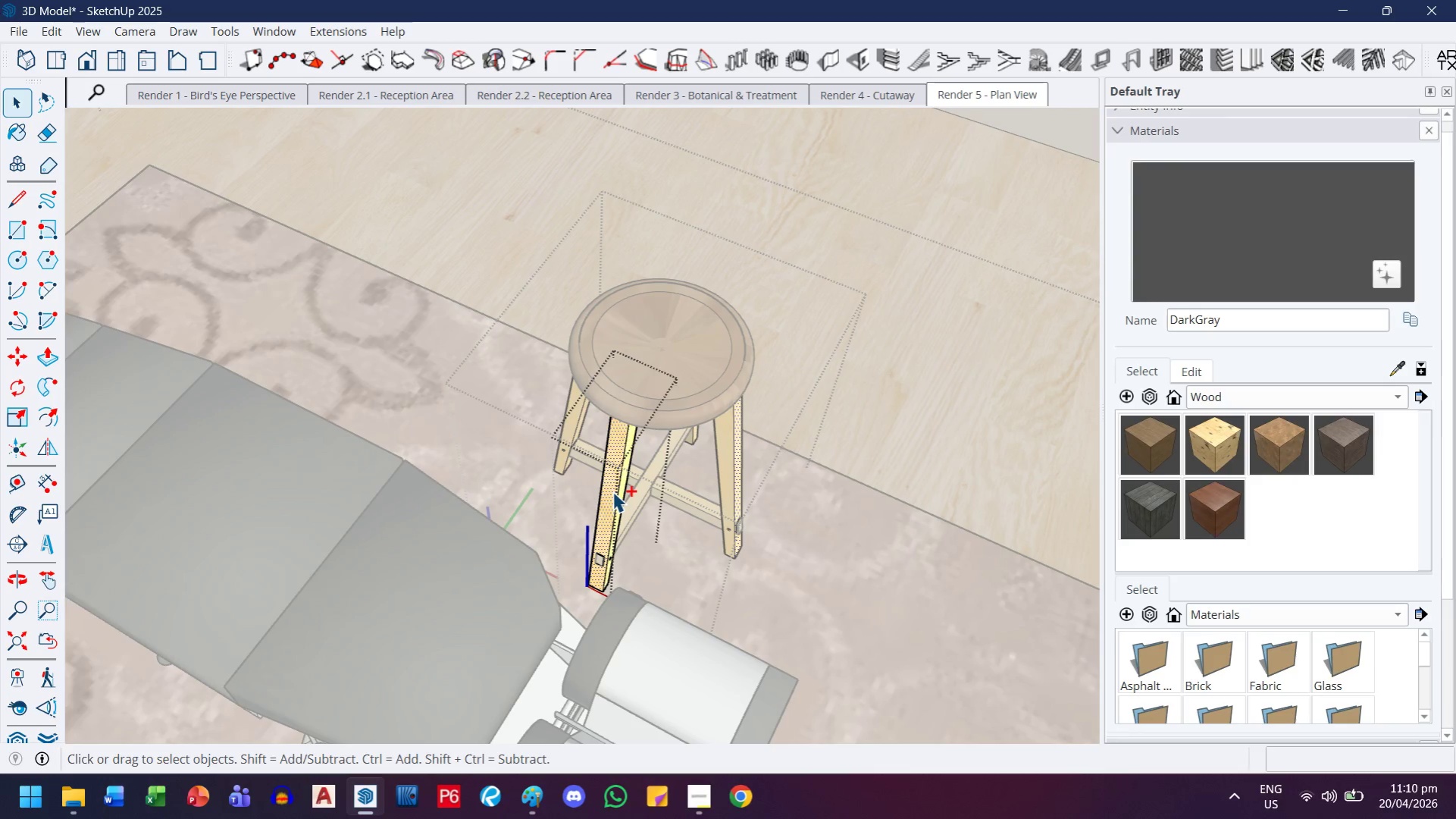 
key(Control+A)
 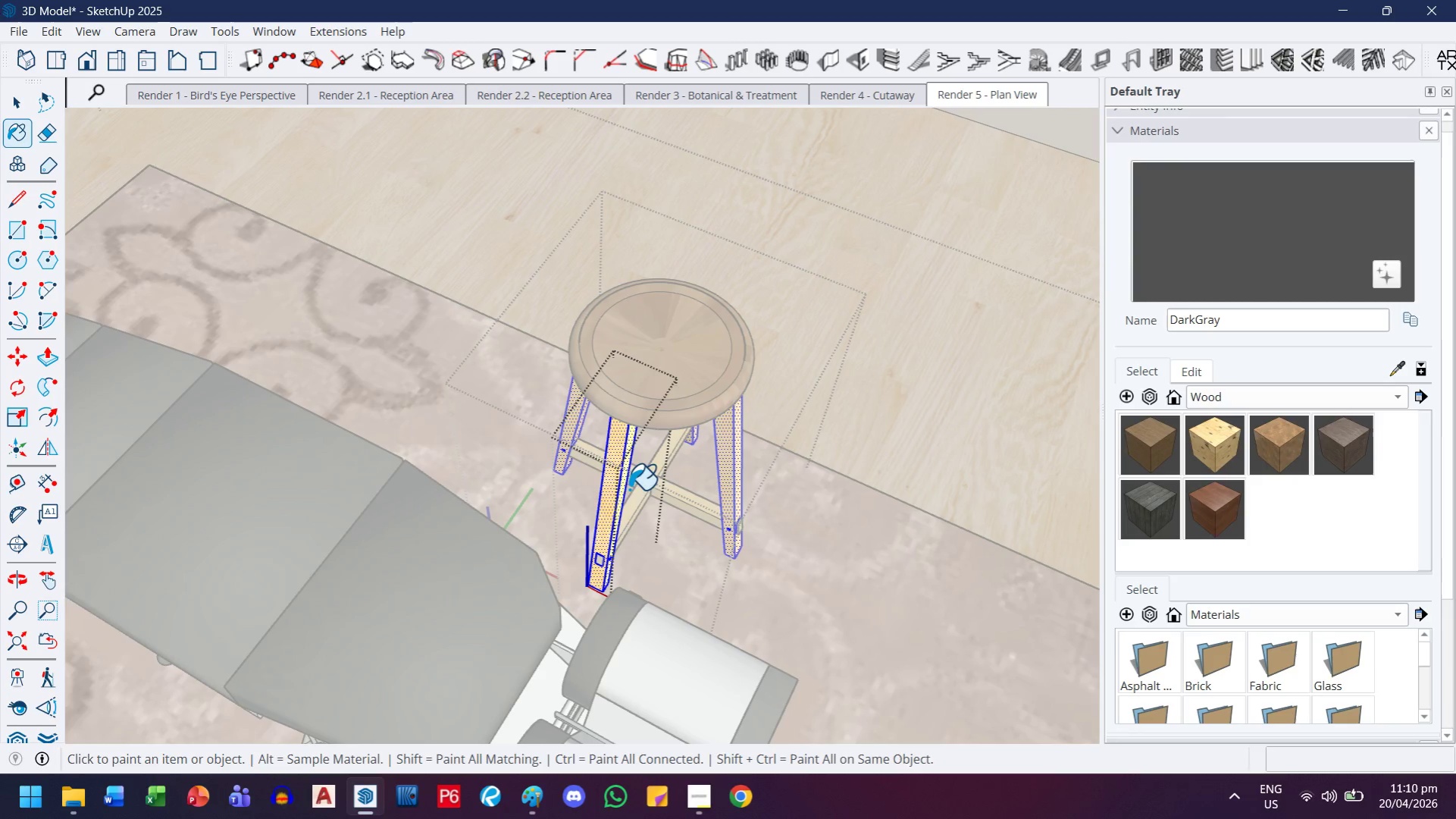 
left_click([610, 502])
 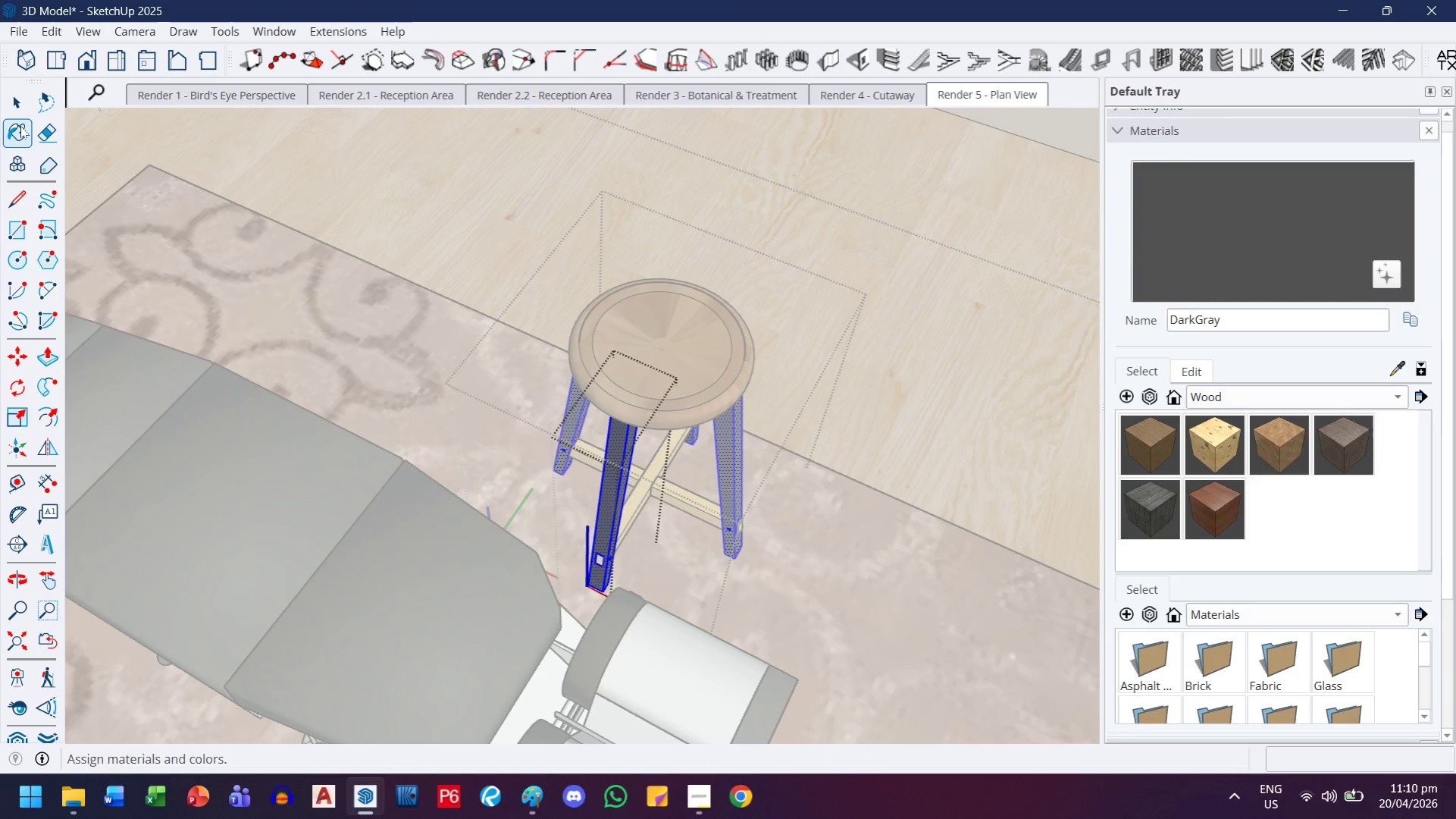 
left_click([26, 107])
 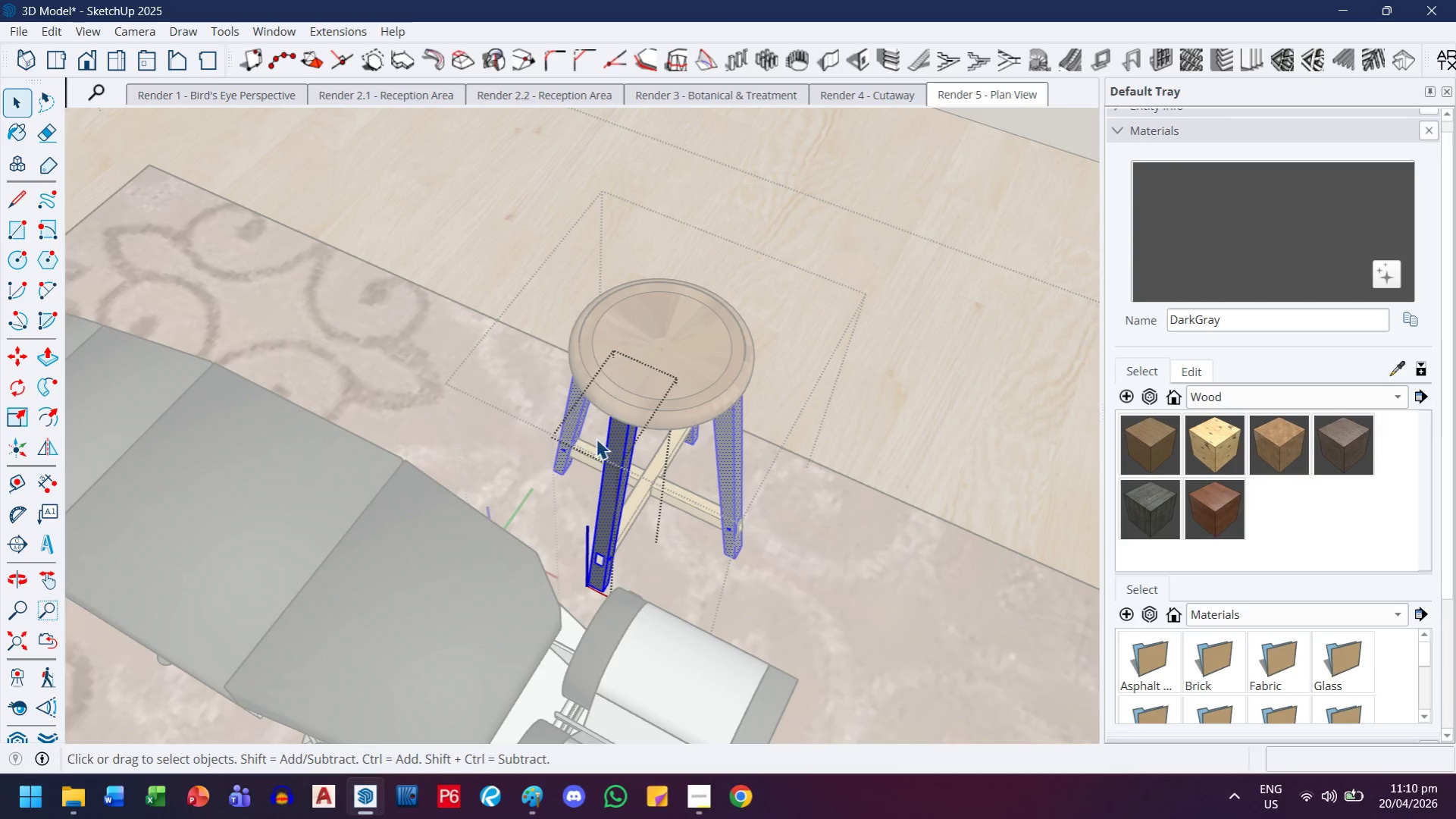 
key(Escape)
 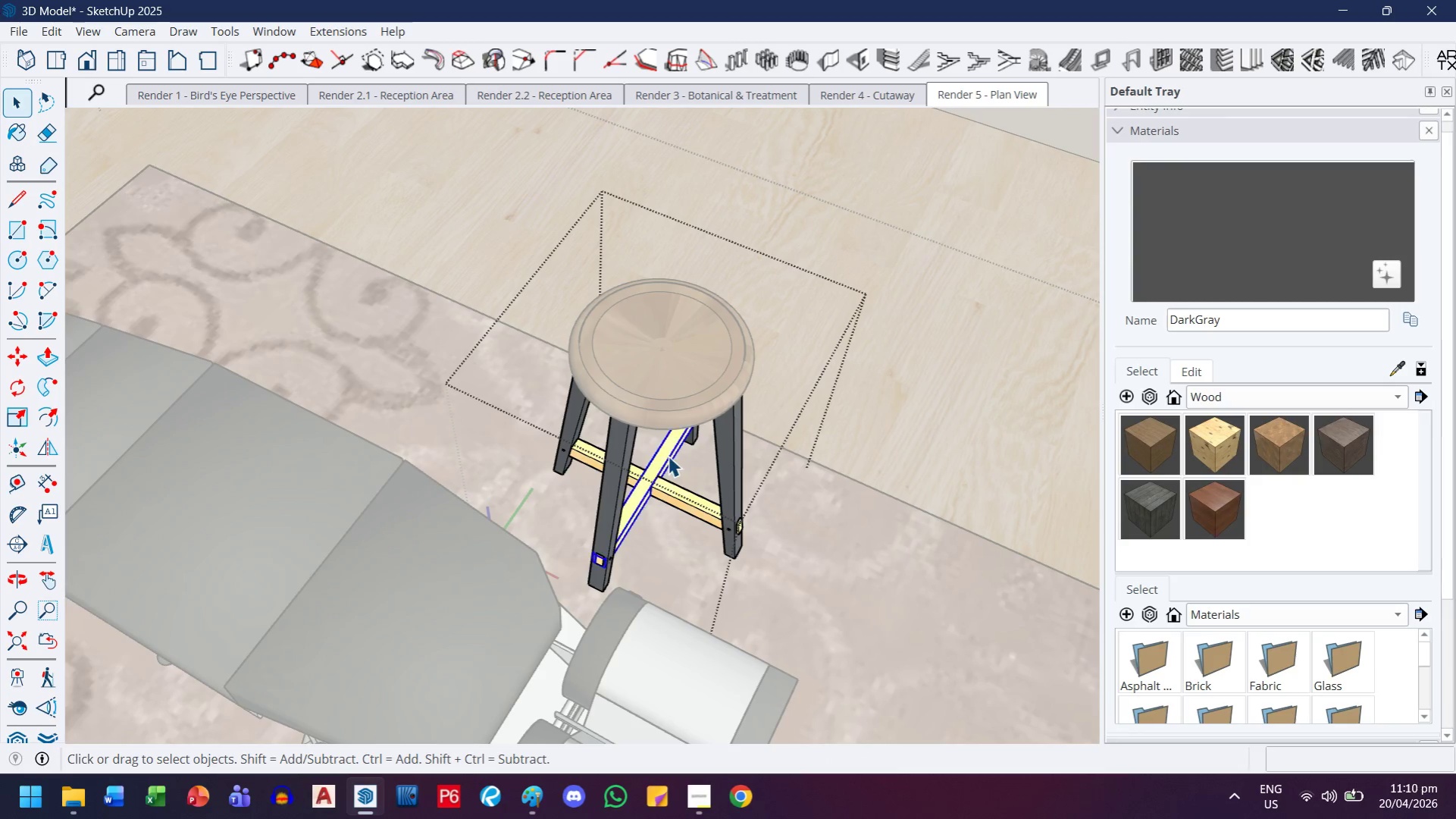 
double_click([665, 461])
 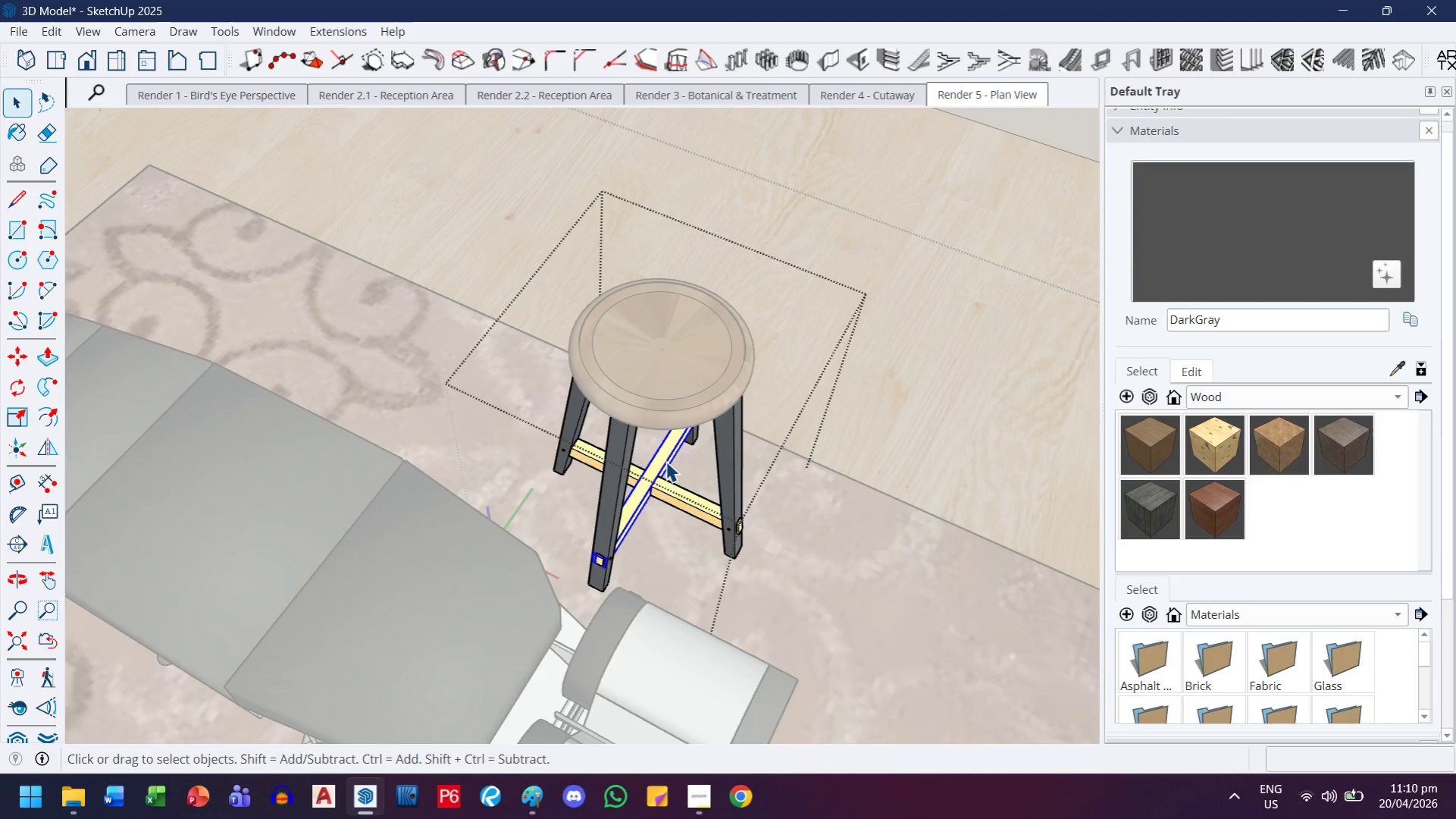 
triple_click([665, 461])
 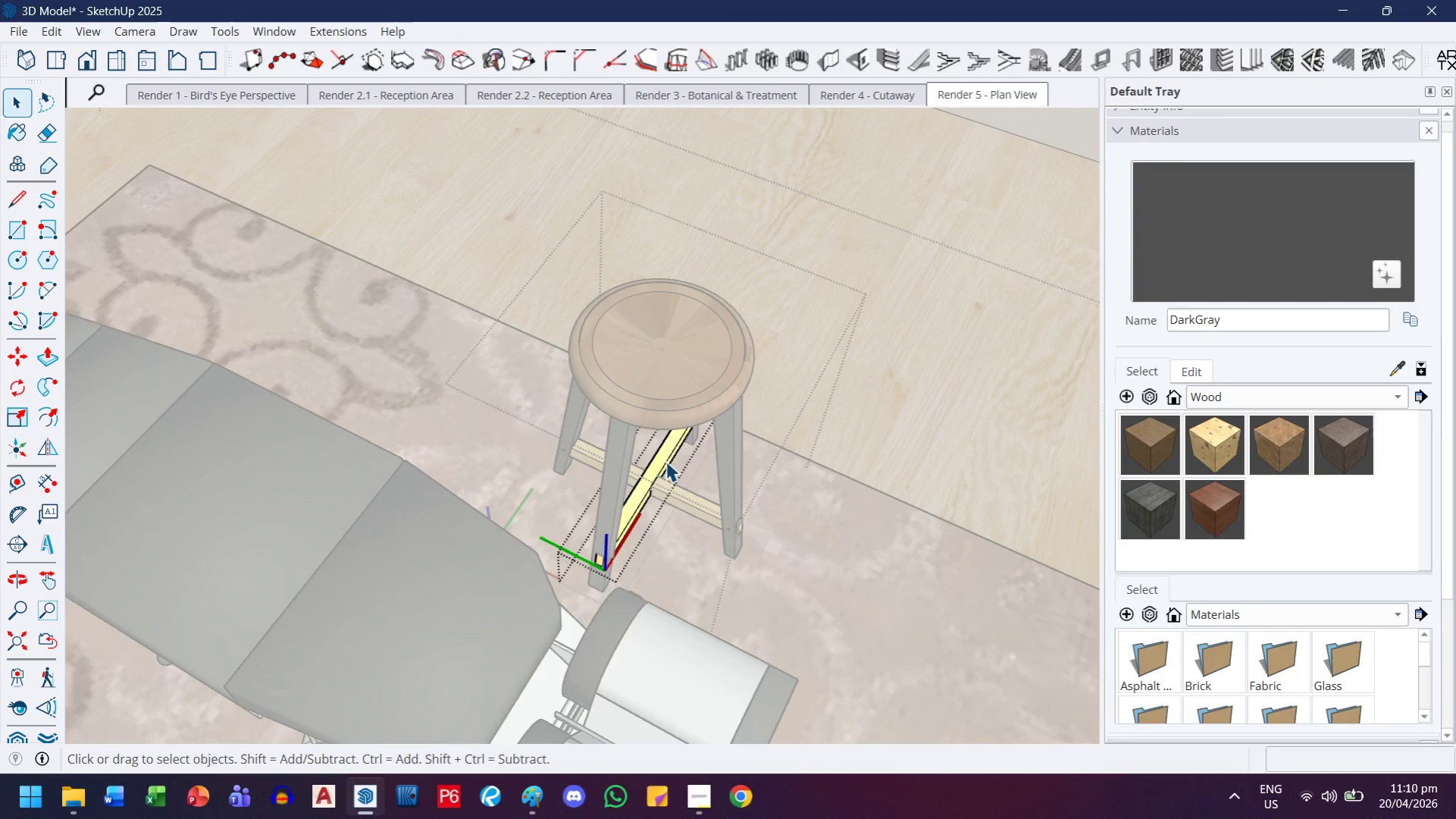 
key(Control+ControlLeft)
 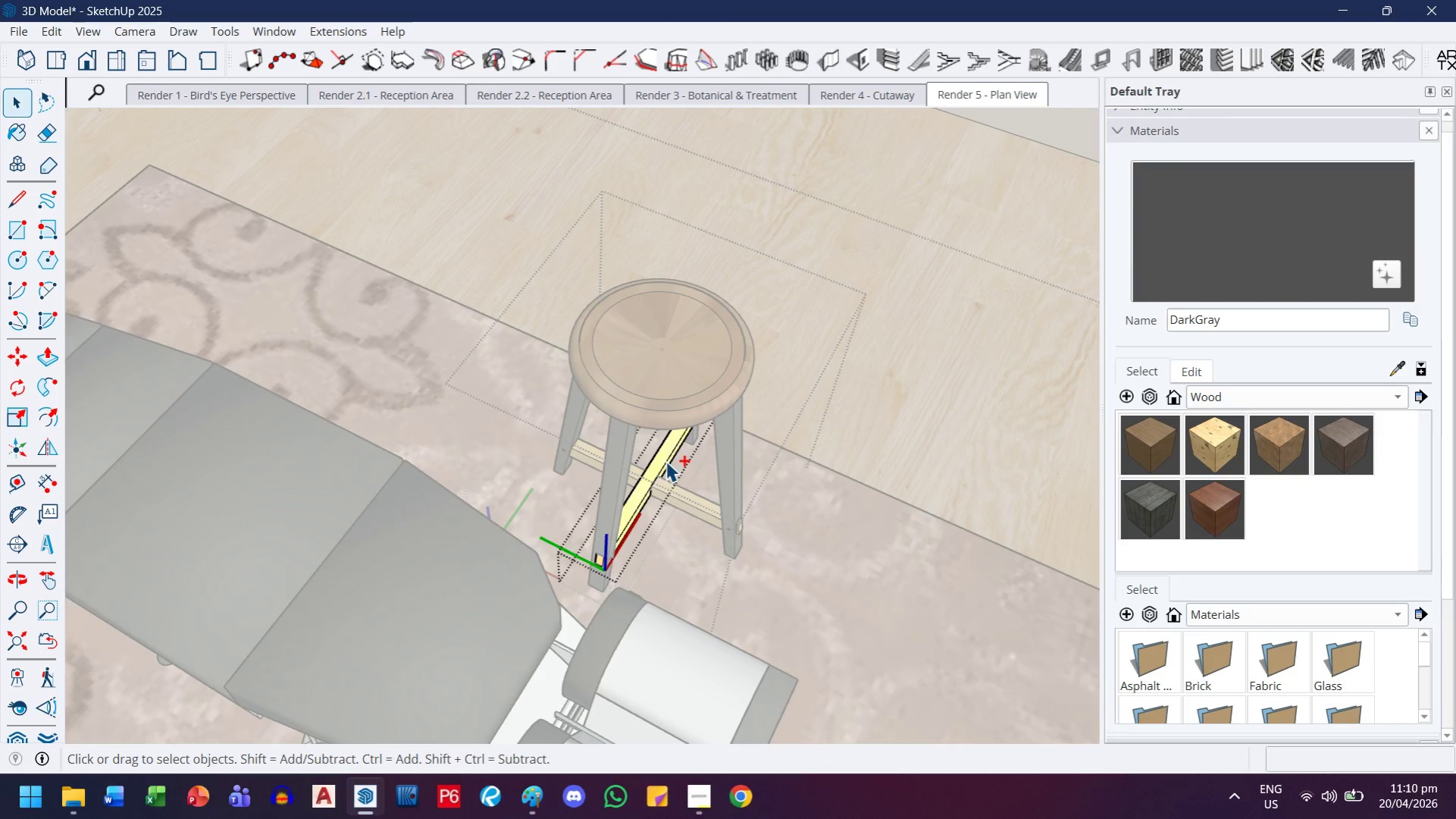 
key(Control+A)
 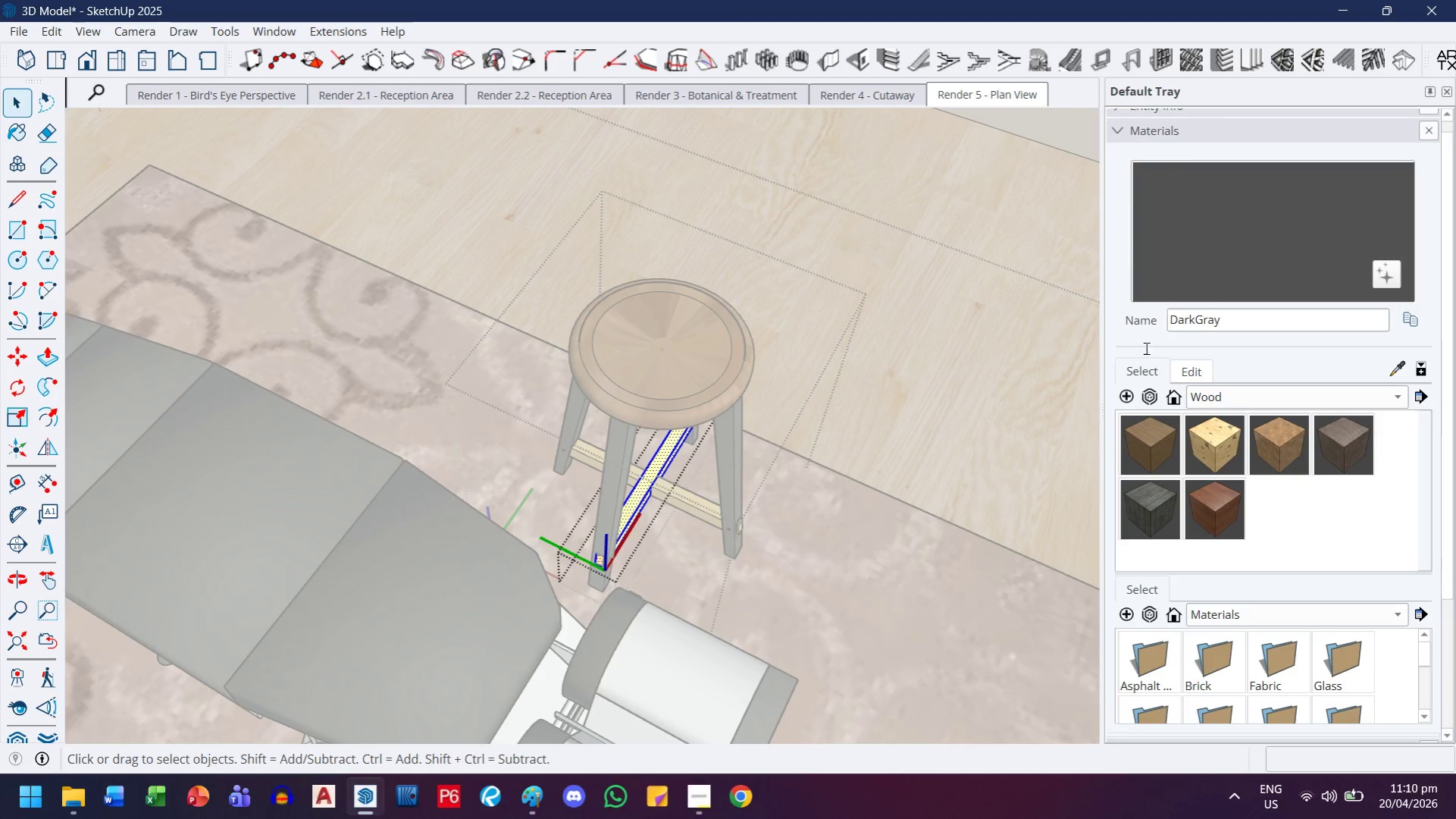 
key(Escape)
 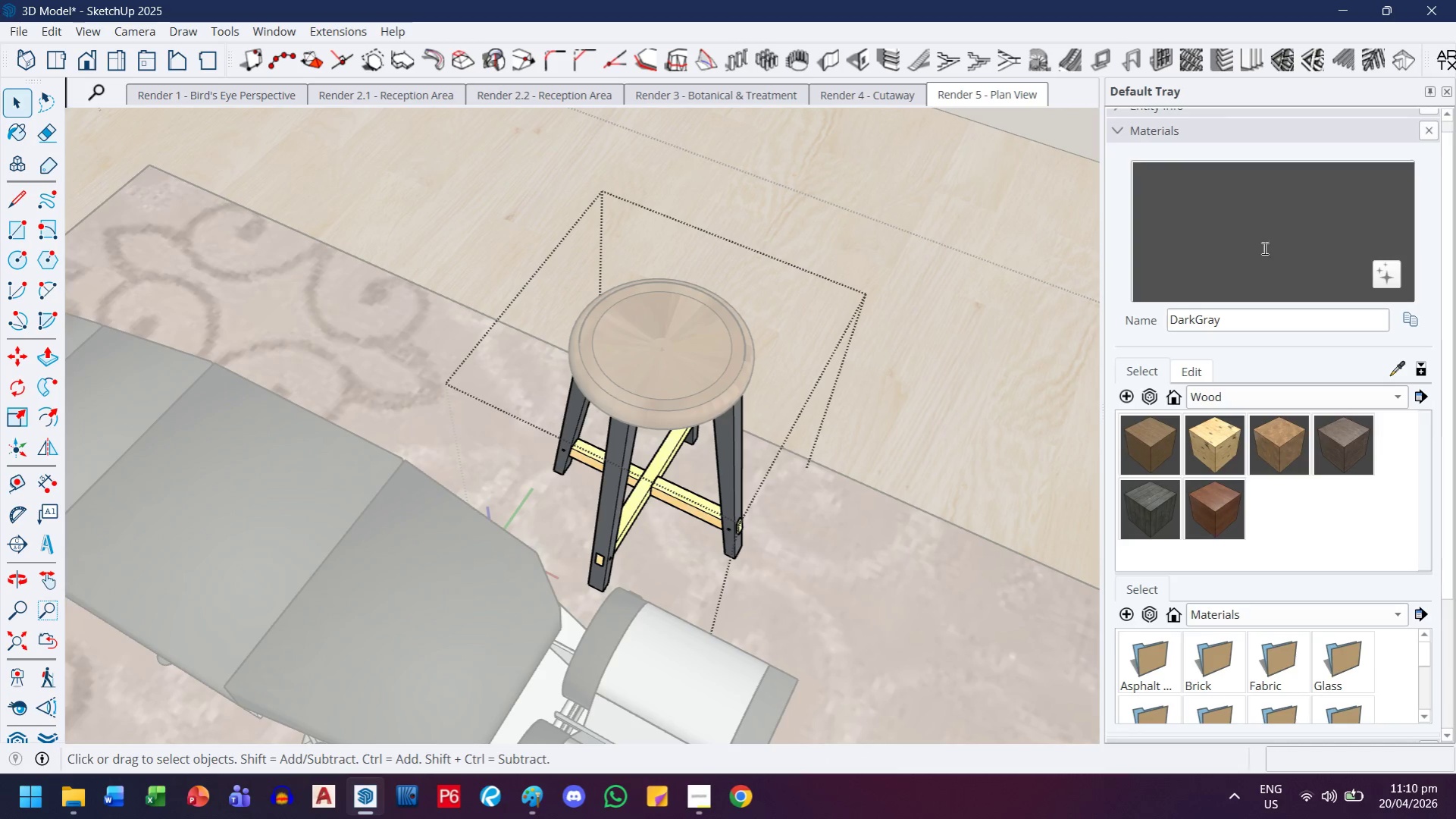 
left_click_drag(start_coordinate=[1264, 246], to_coordinate=[1255, 254])
 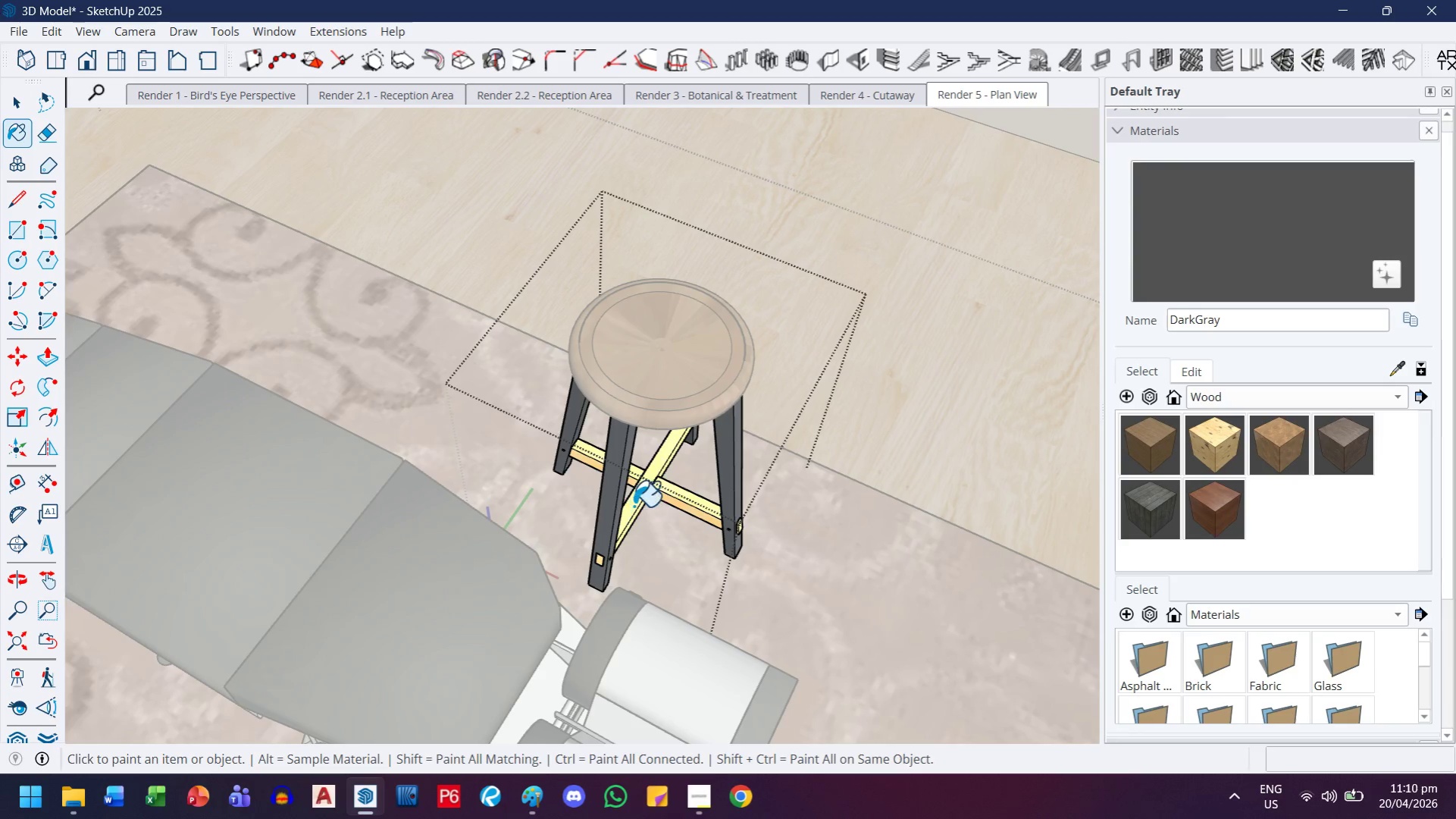 
left_click([634, 504])
 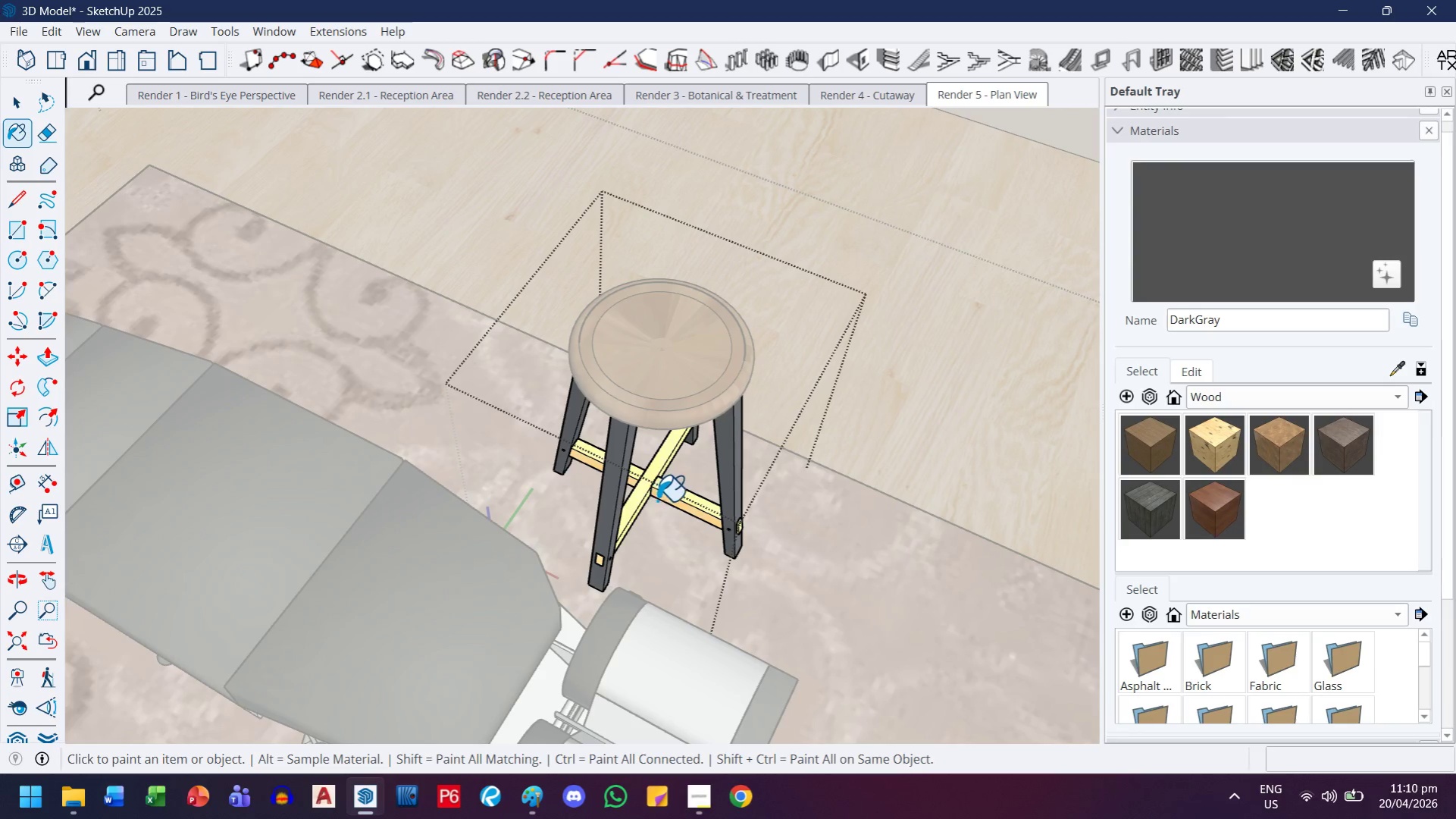 
left_click([664, 499])
 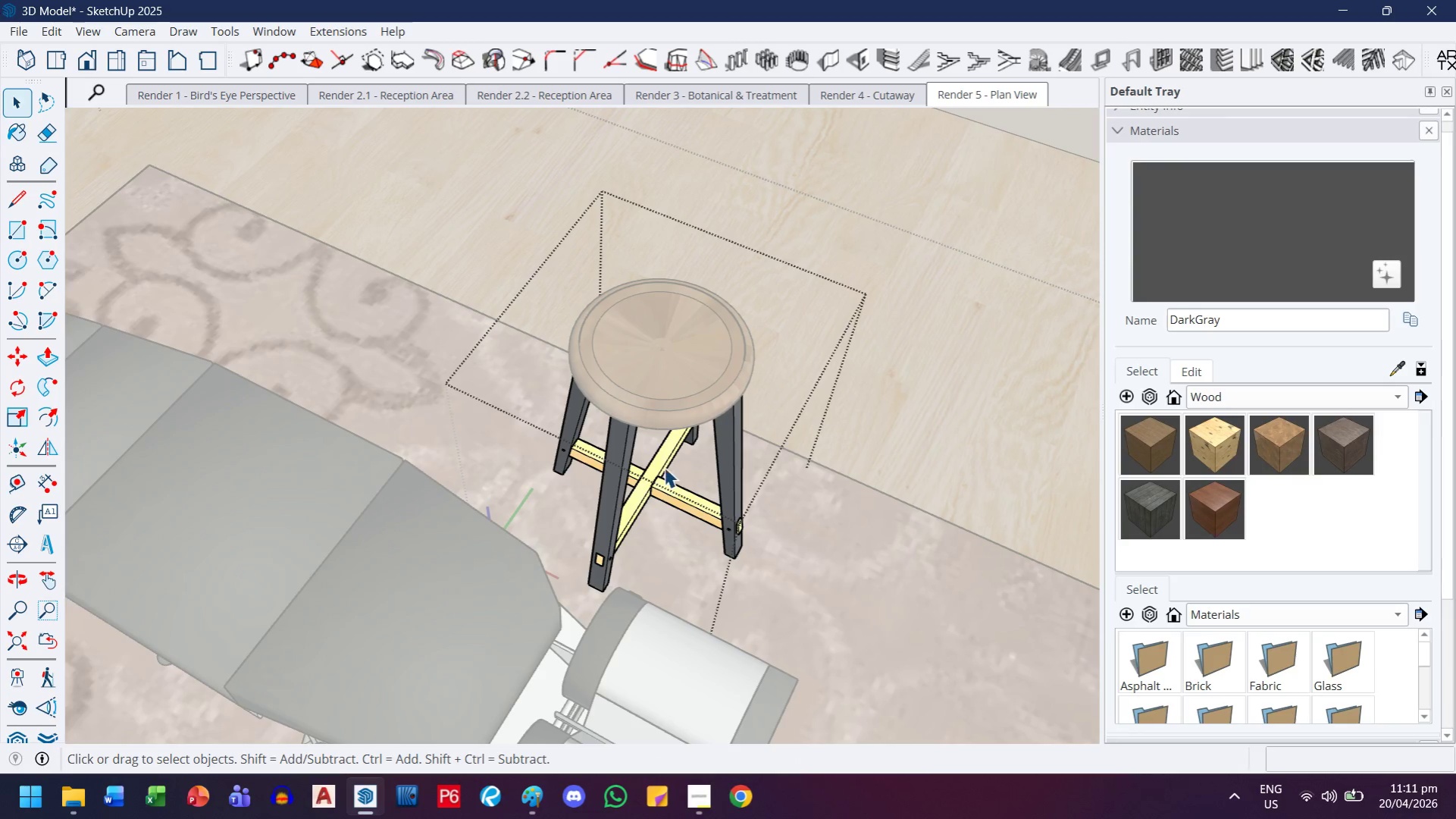 
double_click([662, 463])
 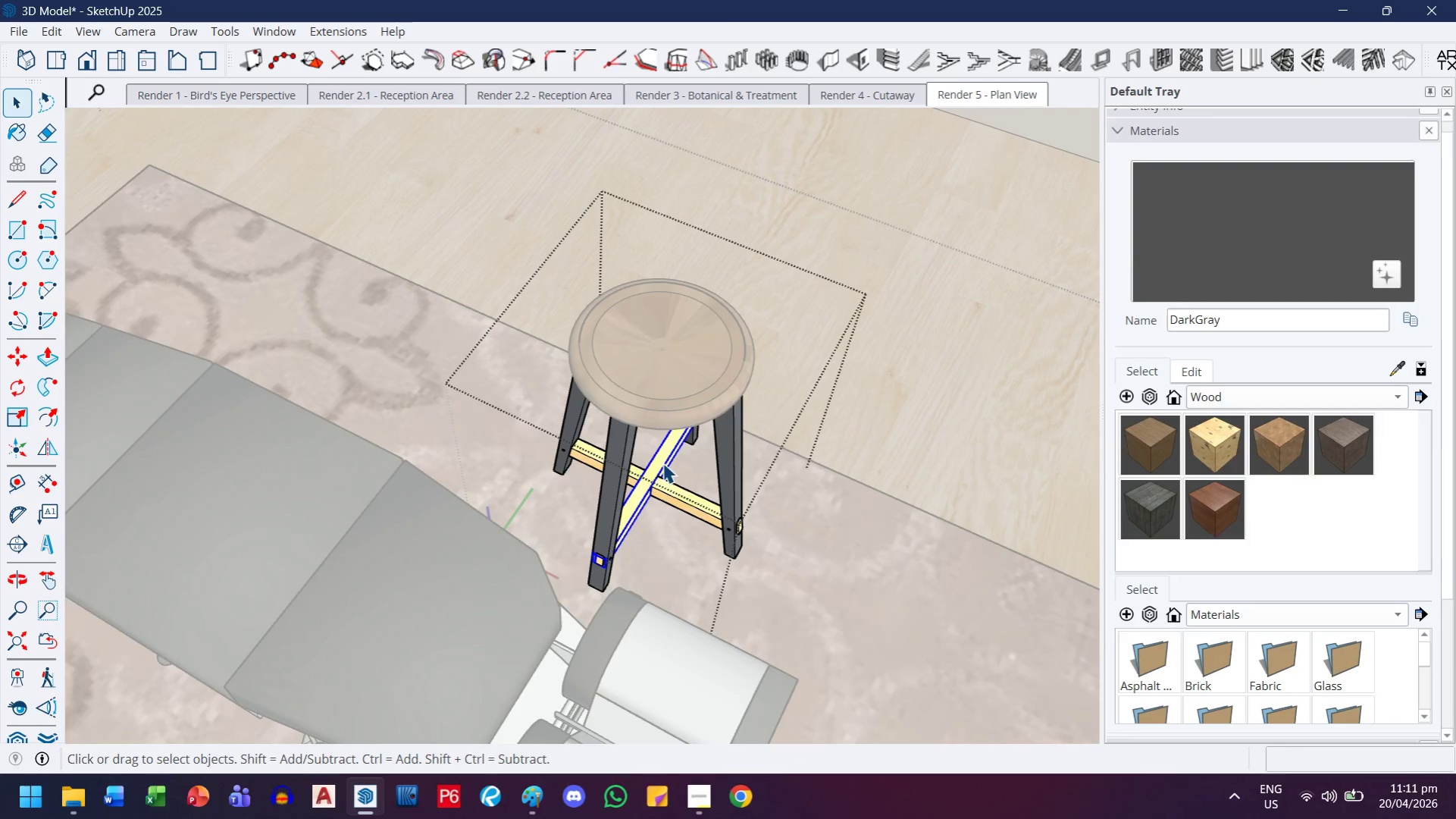 
triple_click([662, 463])
 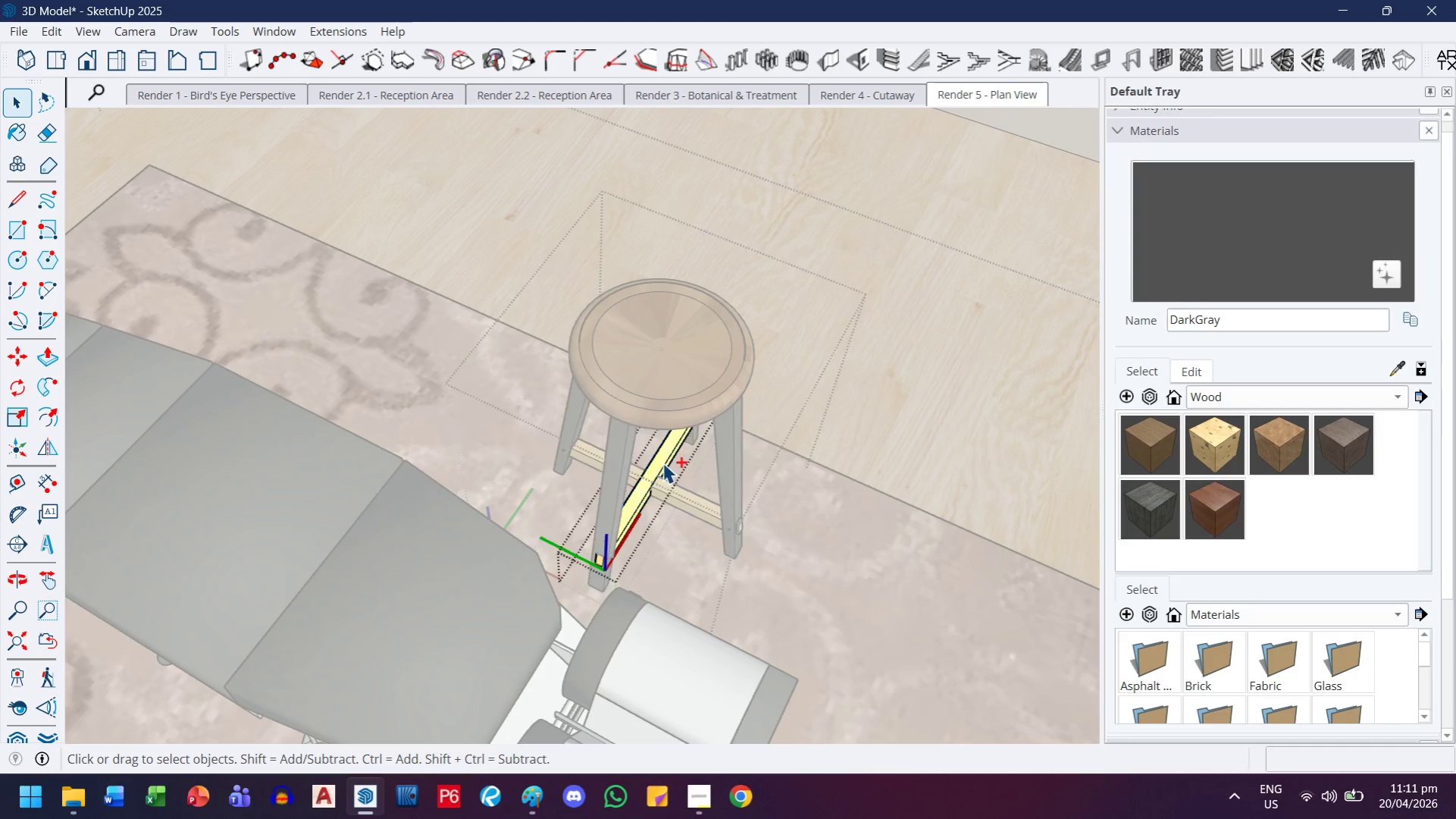 
key(Control+ControlLeft)
 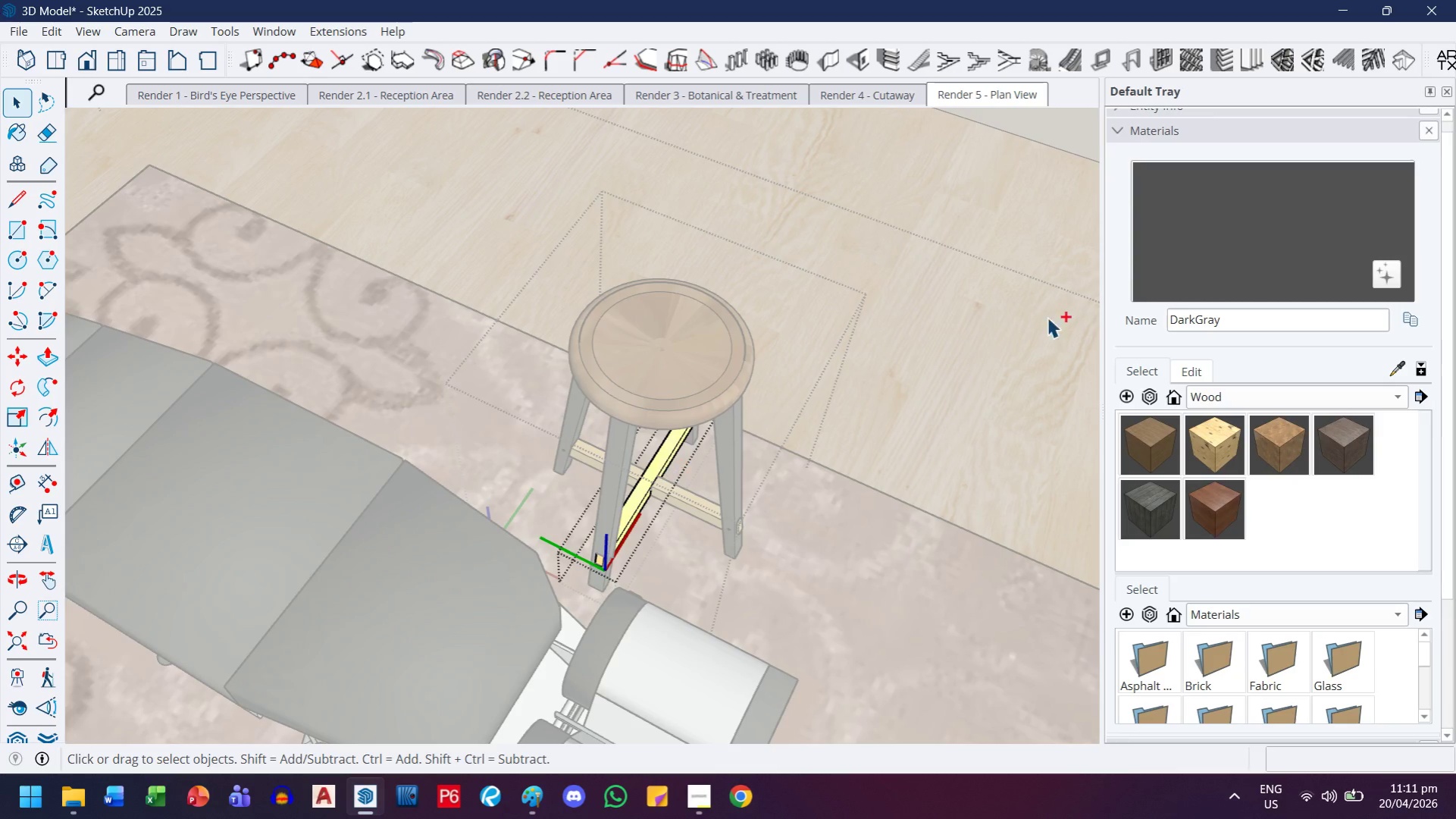 
key(Control+A)
 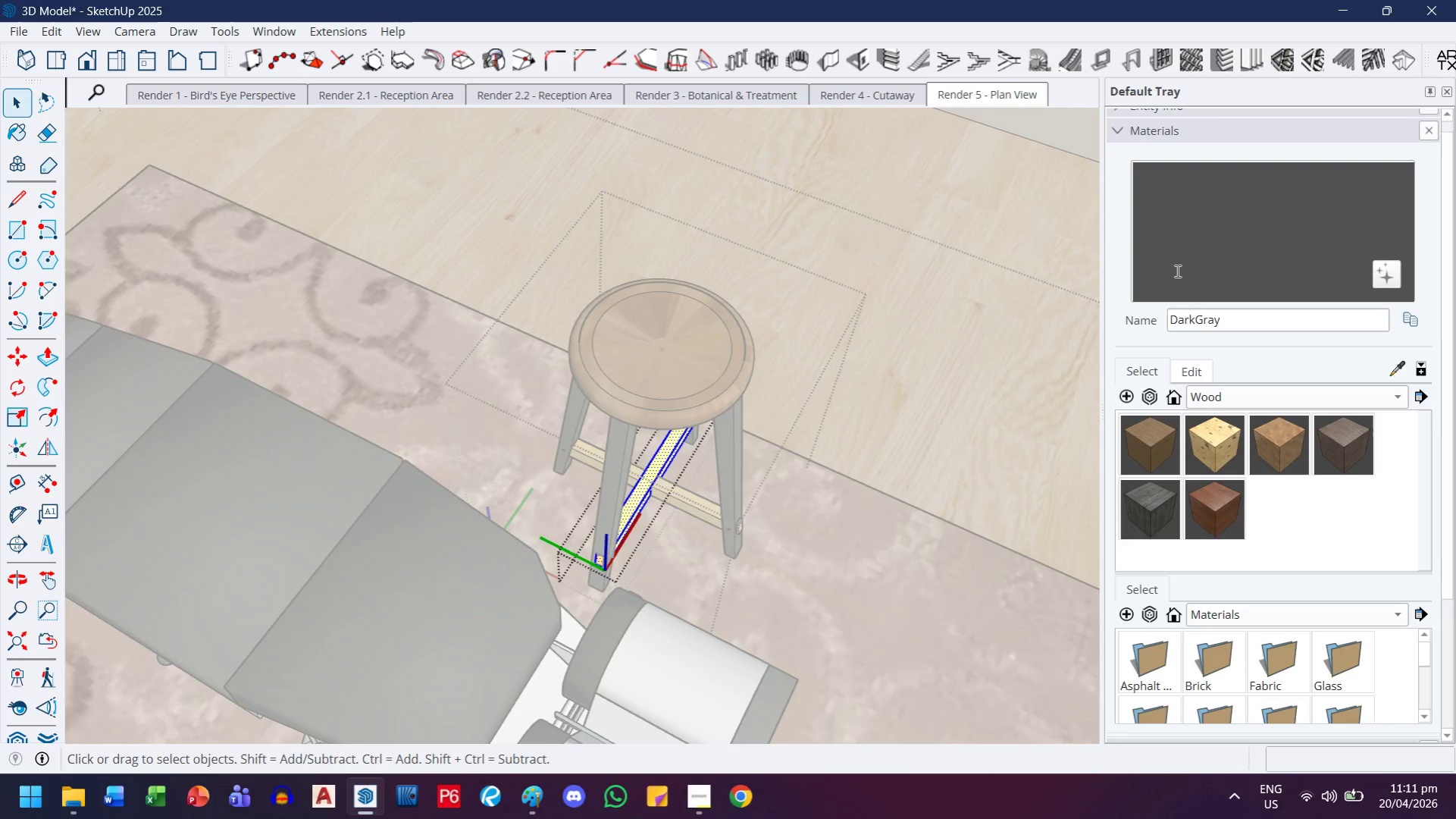 
left_click([1176, 271])
 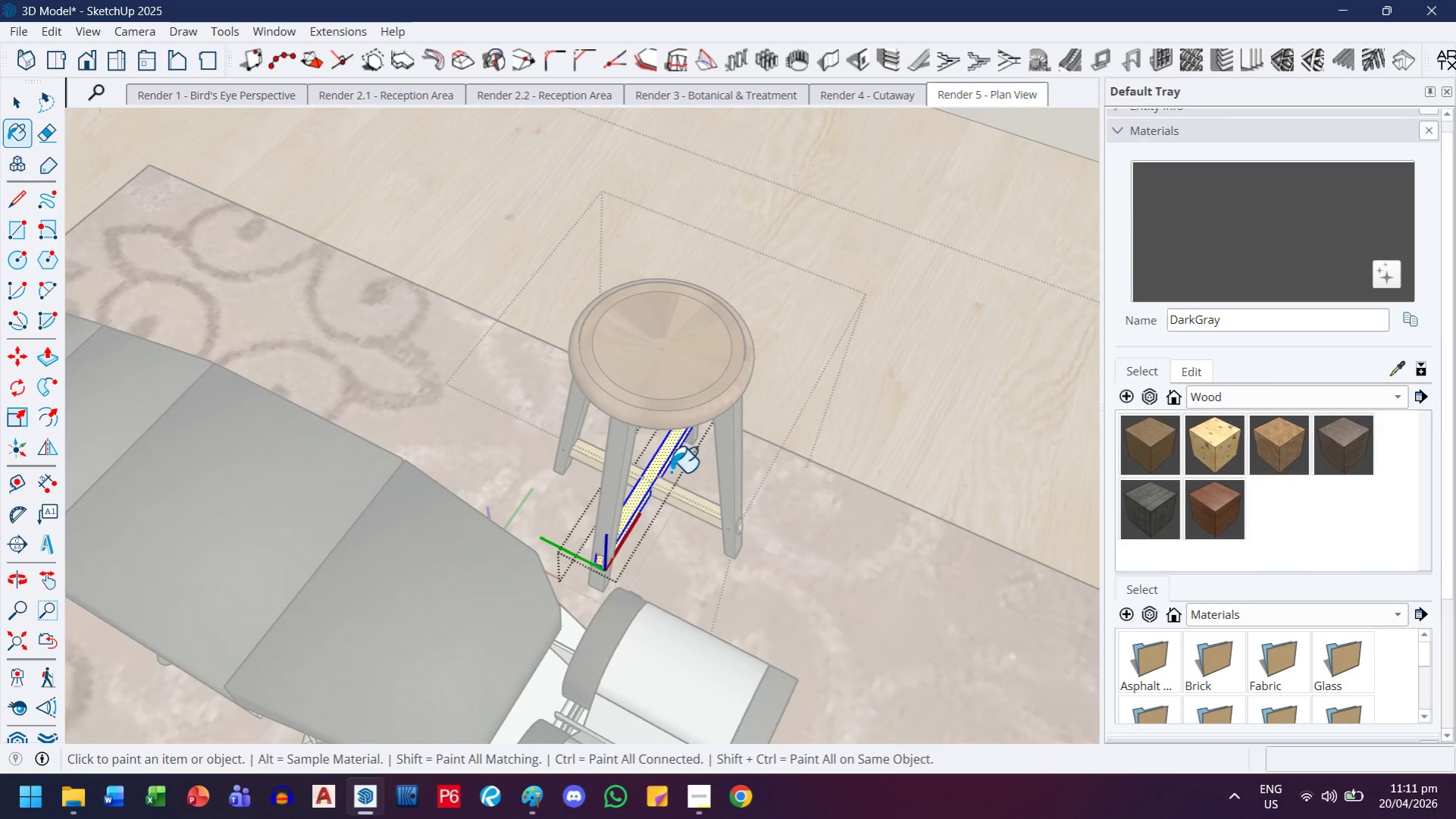 
left_click([670, 463])
 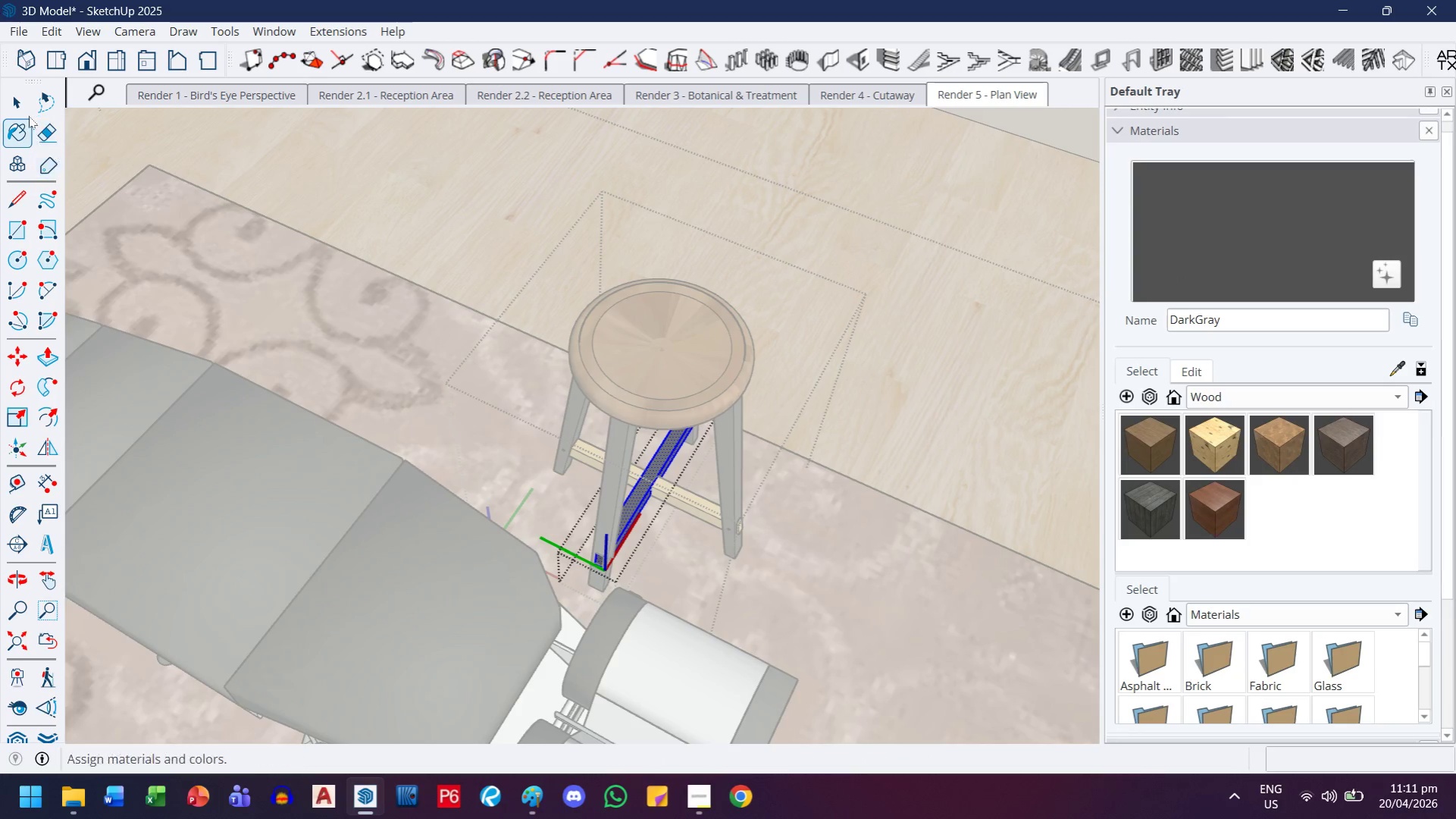 
left_click([23, 102])
 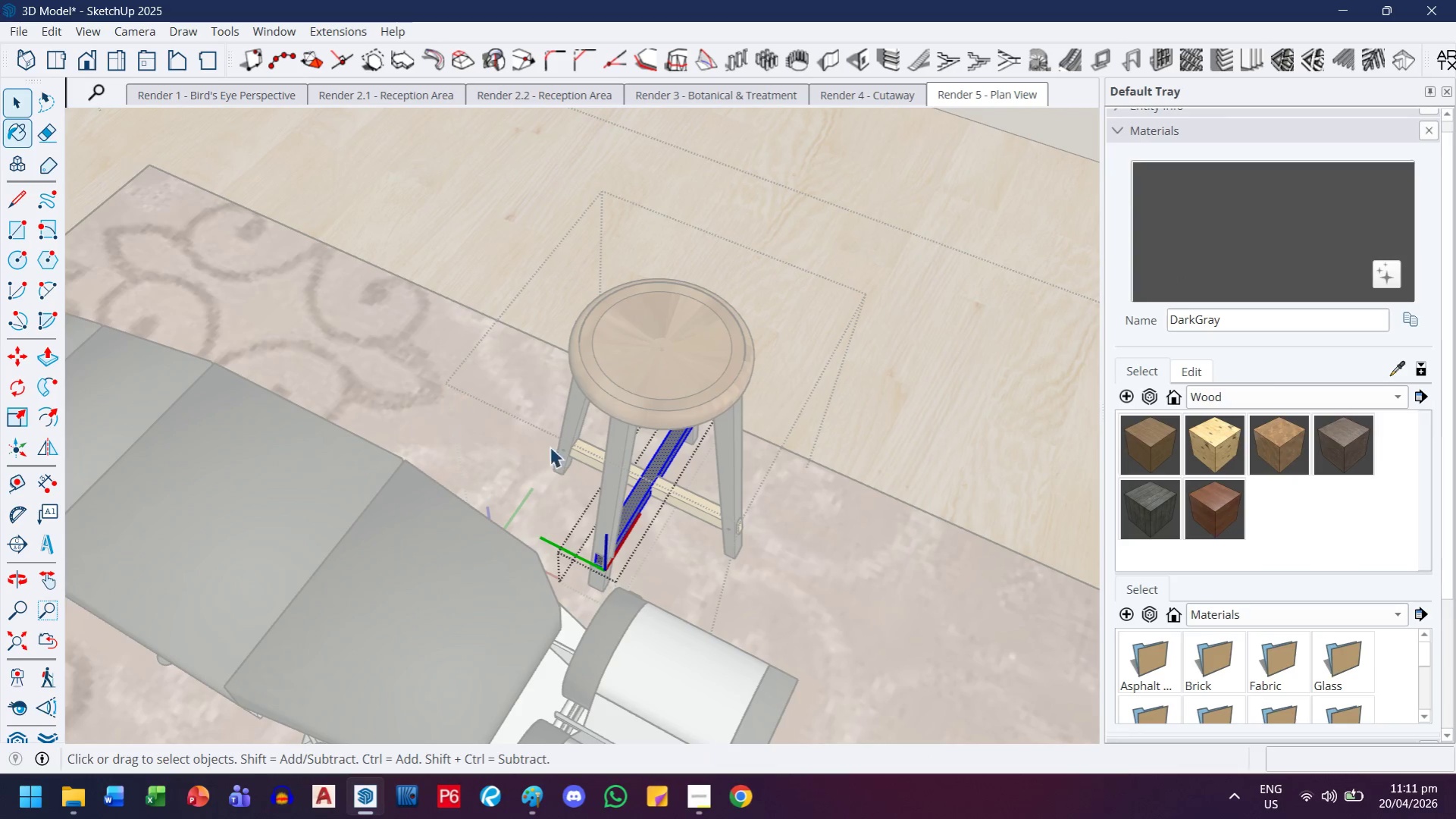 
key(Escape)
 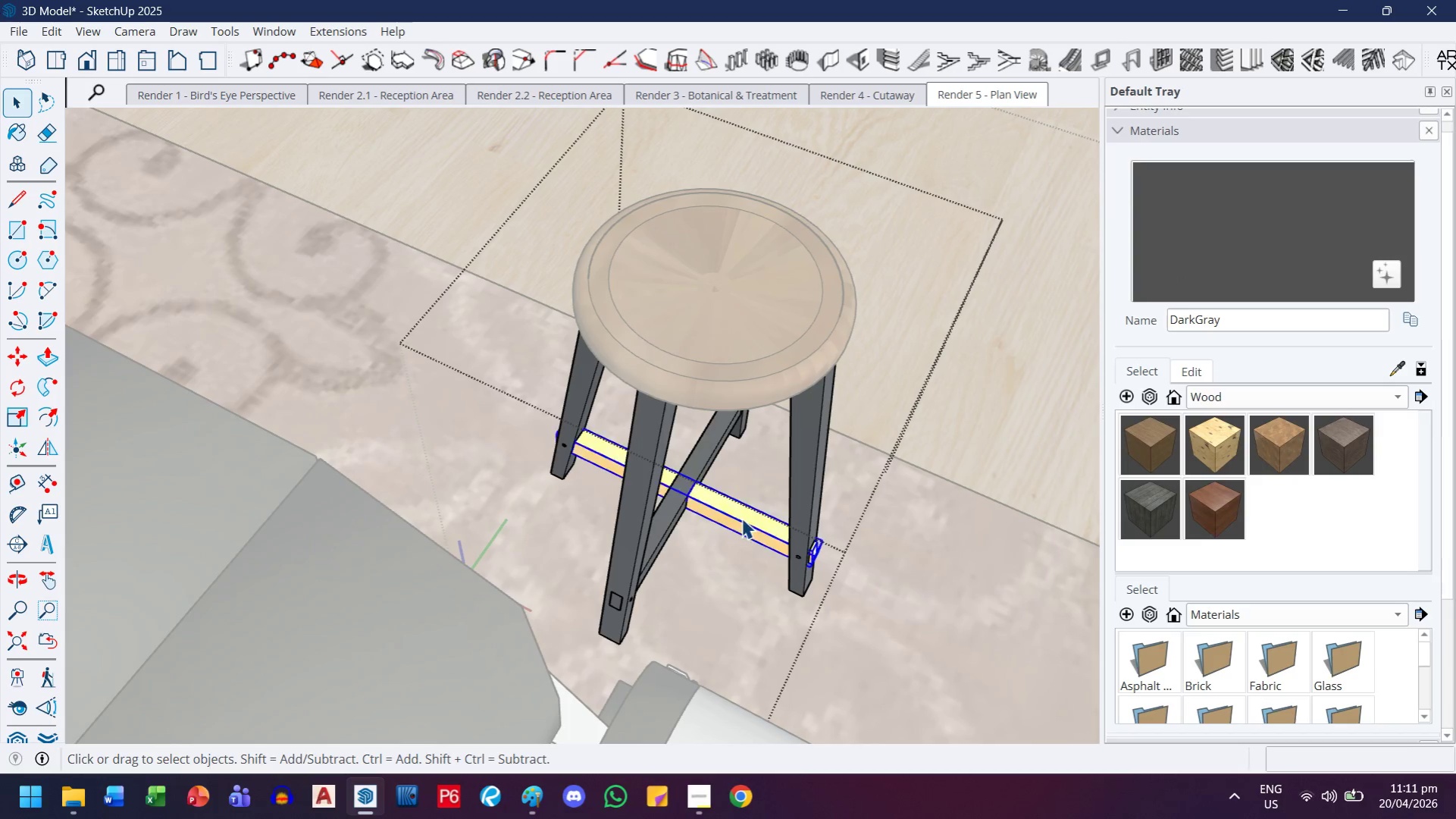 
scroll: coordinate [571, 469], scroll_direction: up, amount: 3.0
 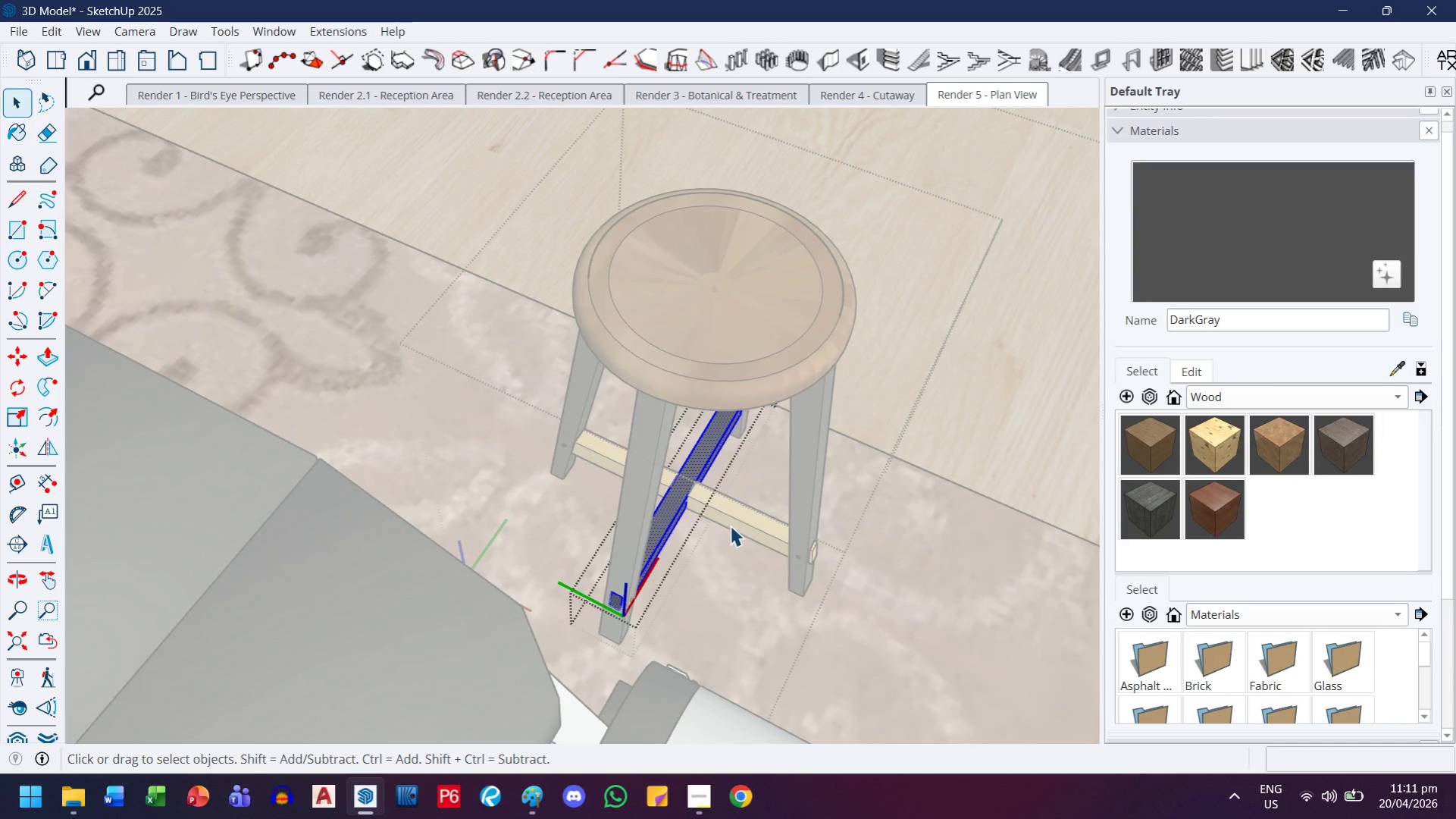 
double_click([748, 516])
 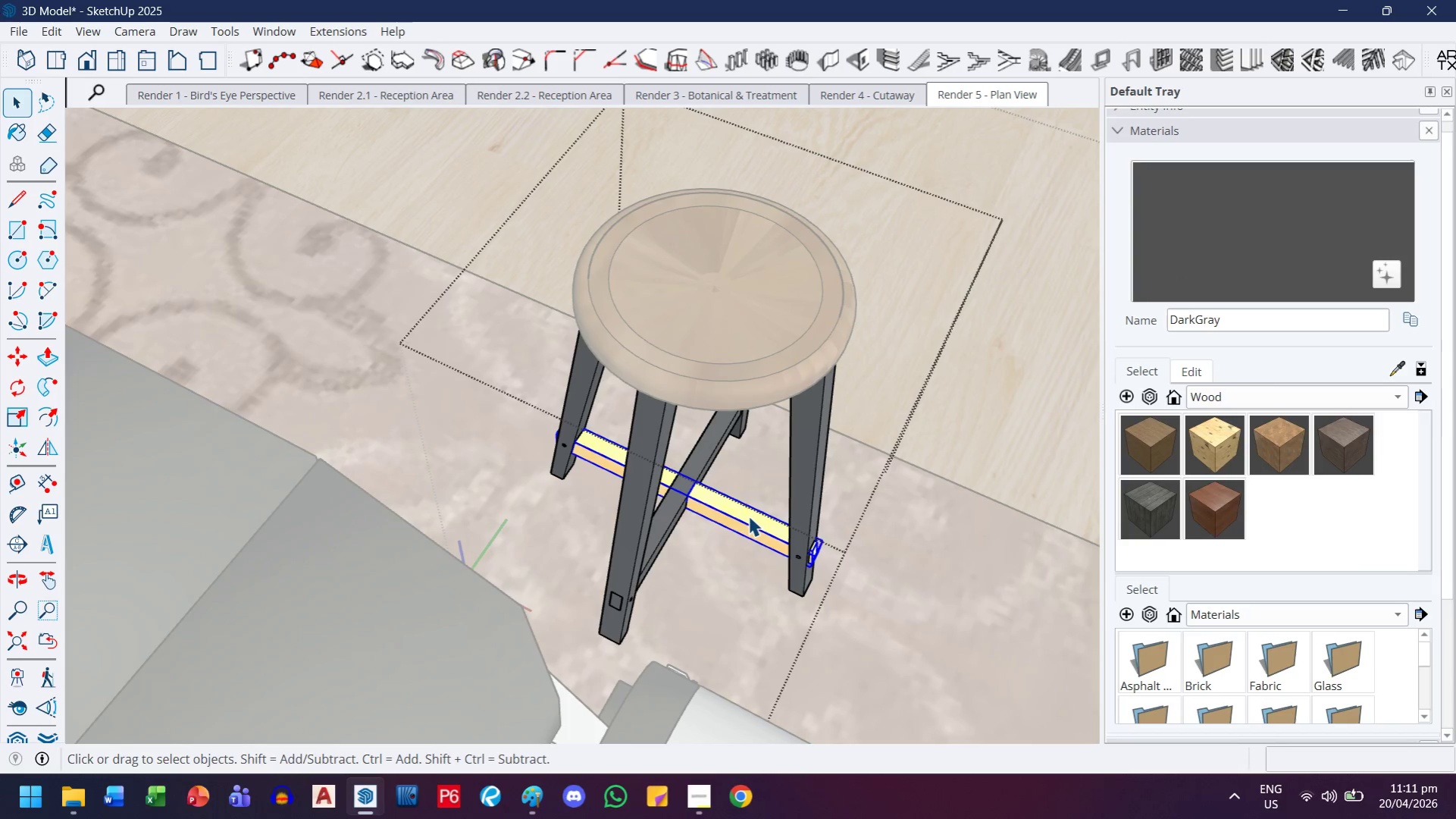 
triple_click([748, 516])
 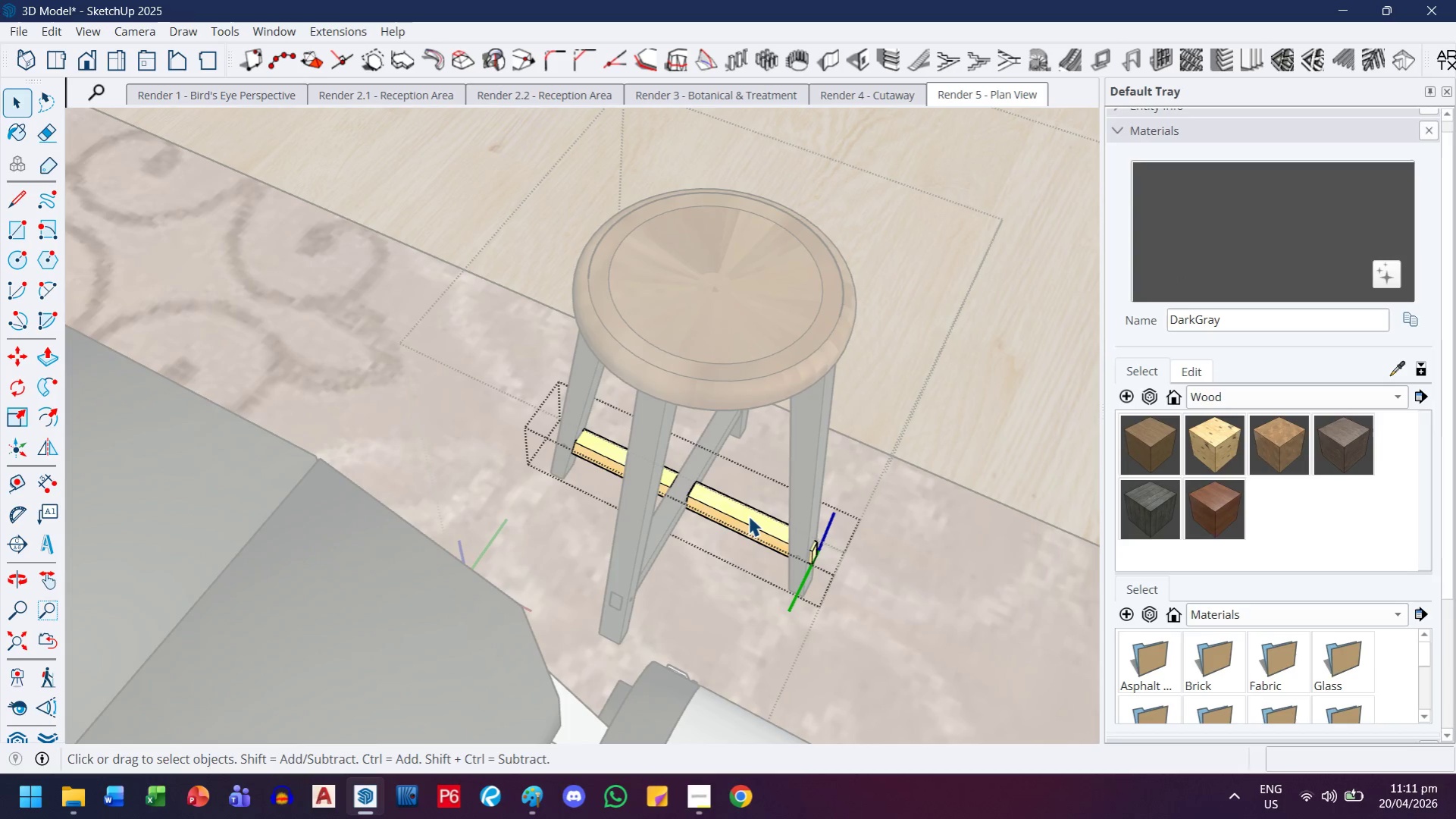 
key(Control+ControlLeft)
 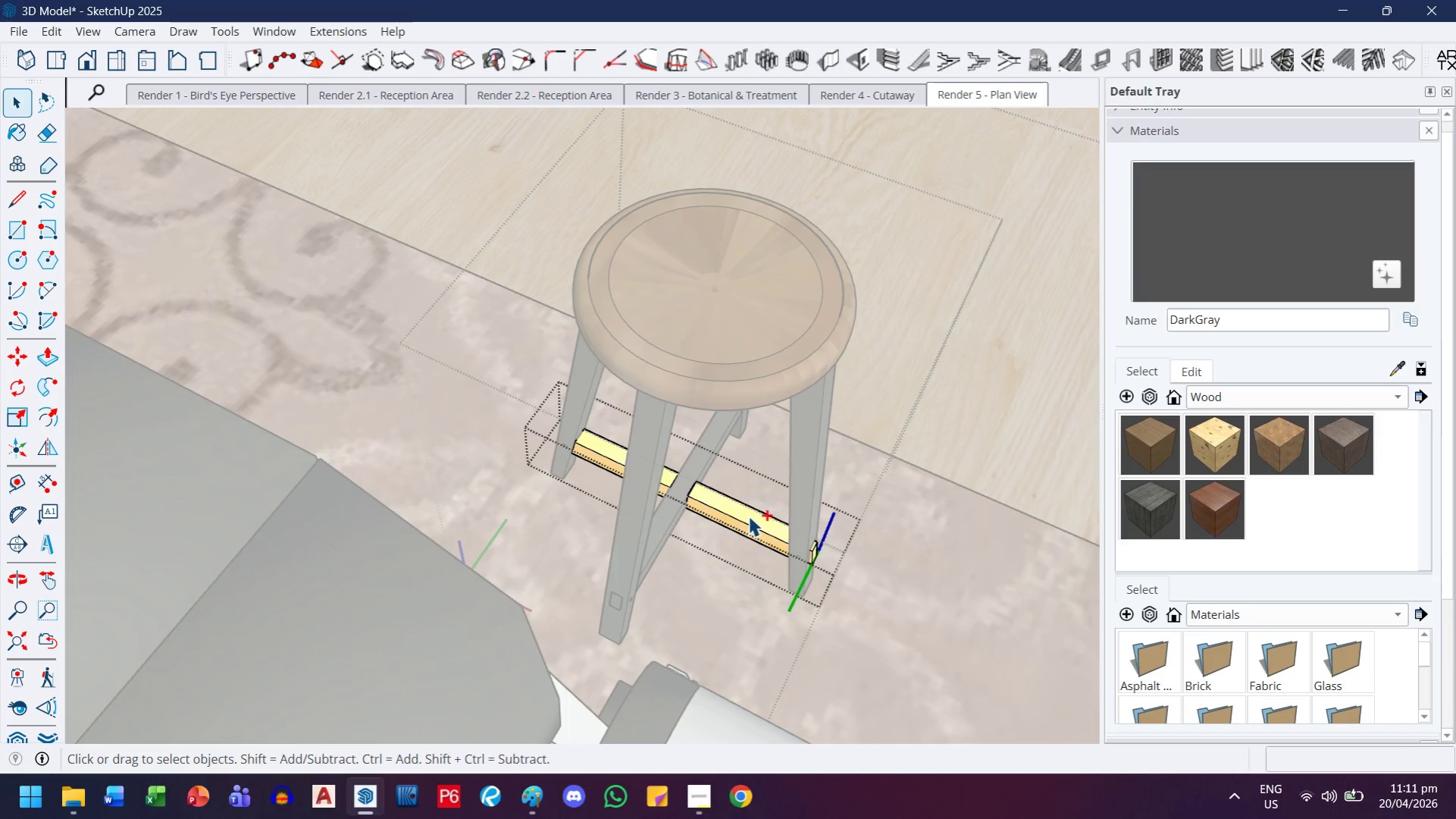 
key(Control+A)
 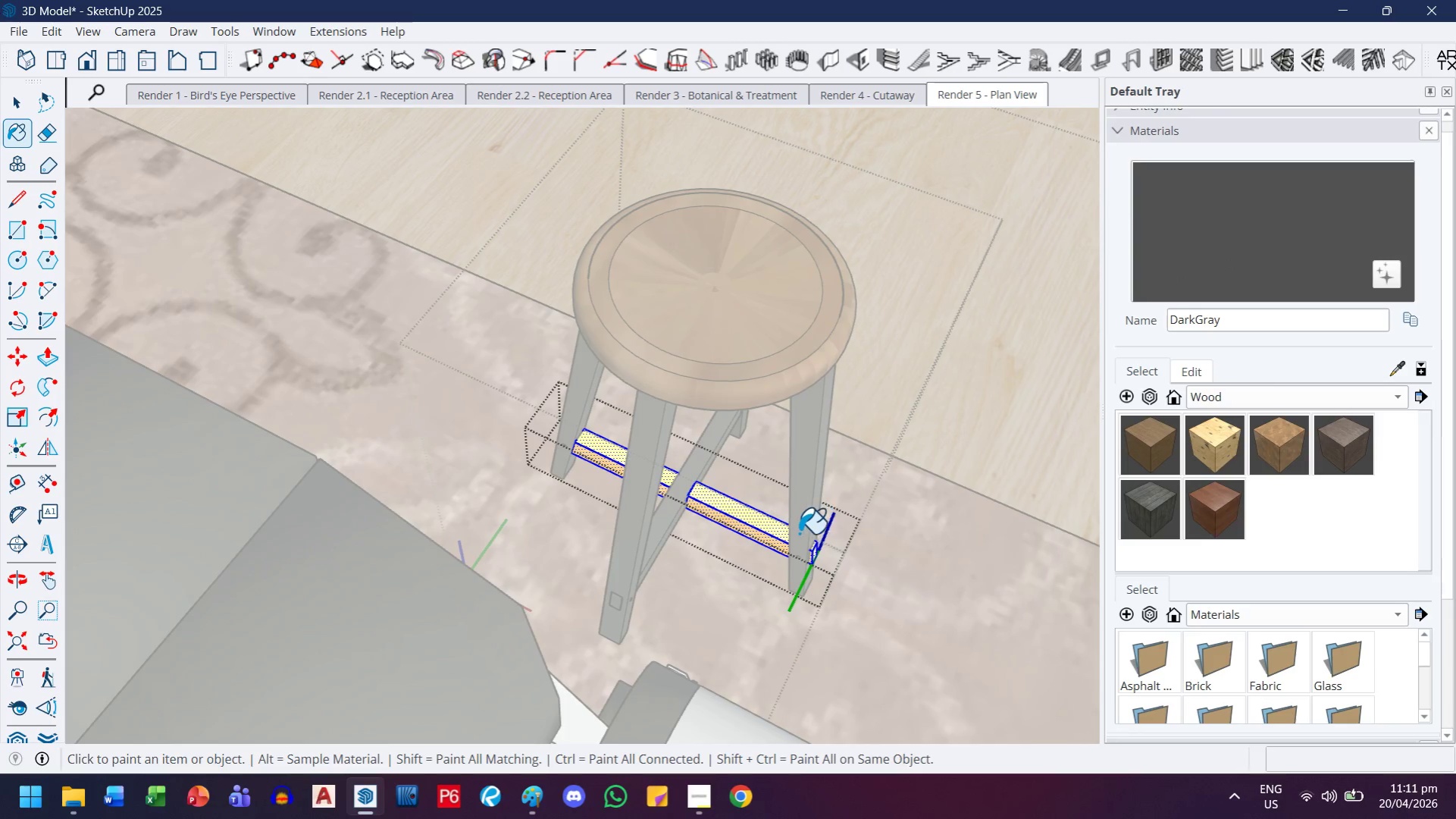 
left_click([770, 533])
 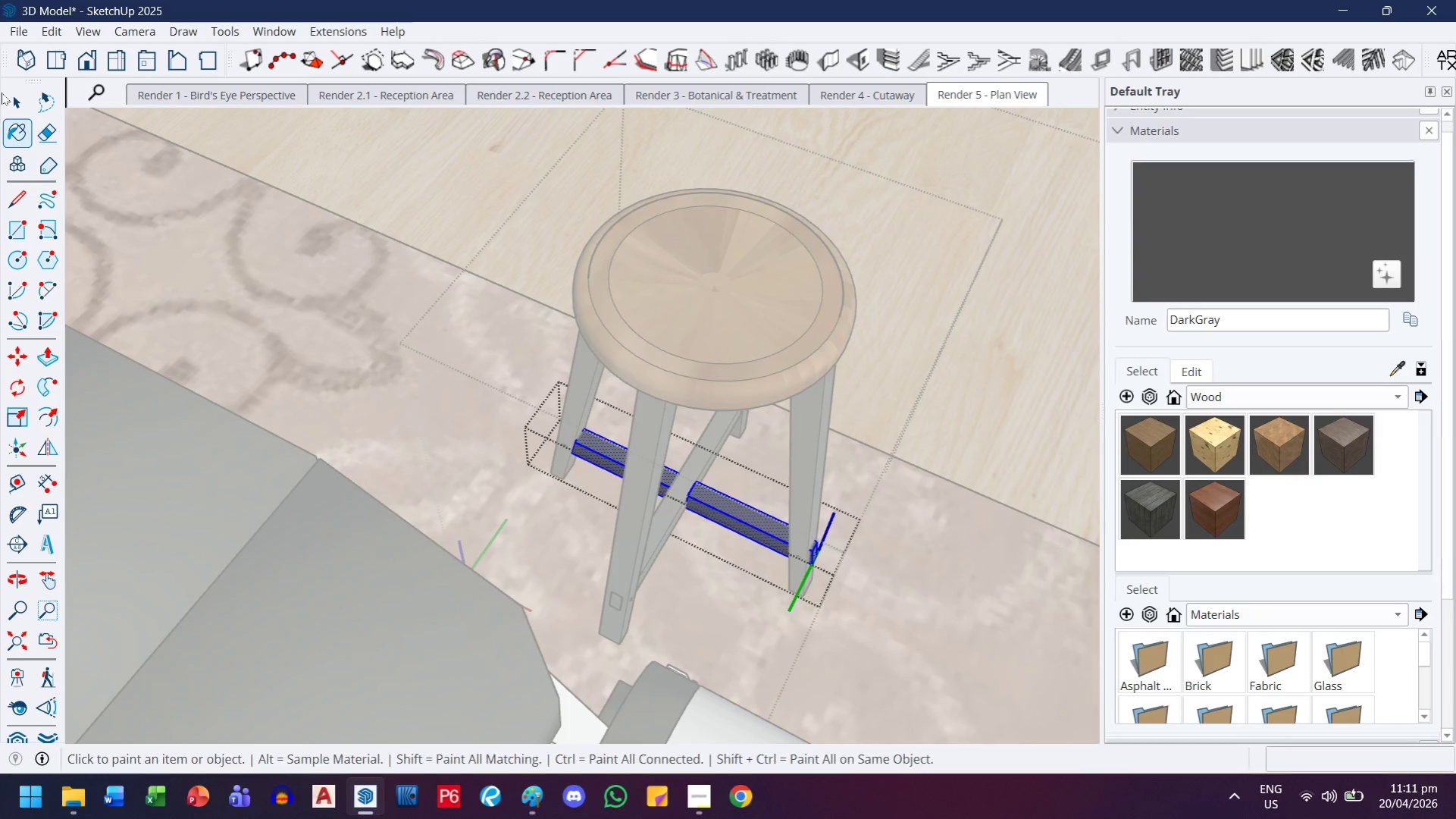 
left_click([11, 106])
 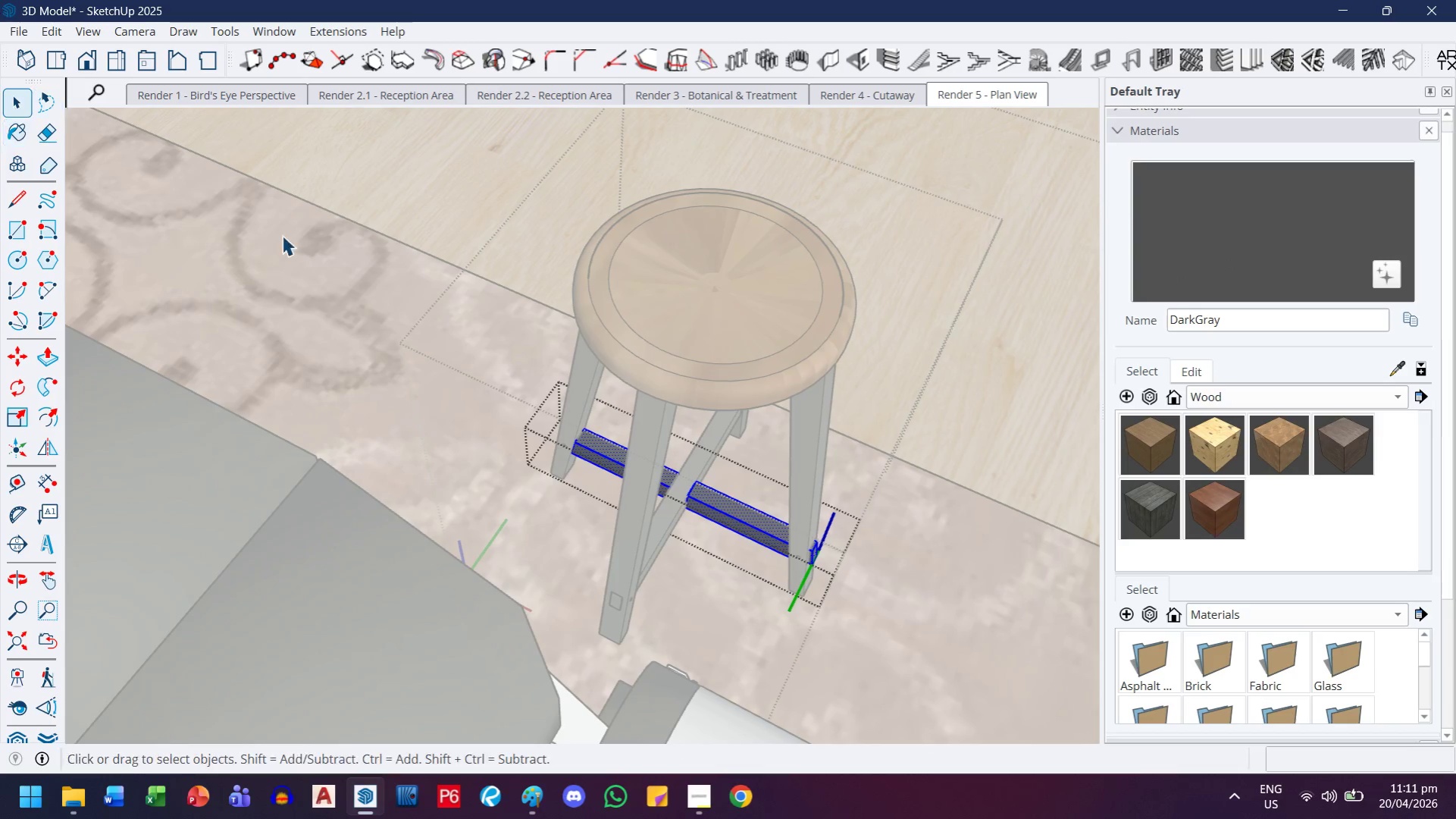 
key(Escape)
 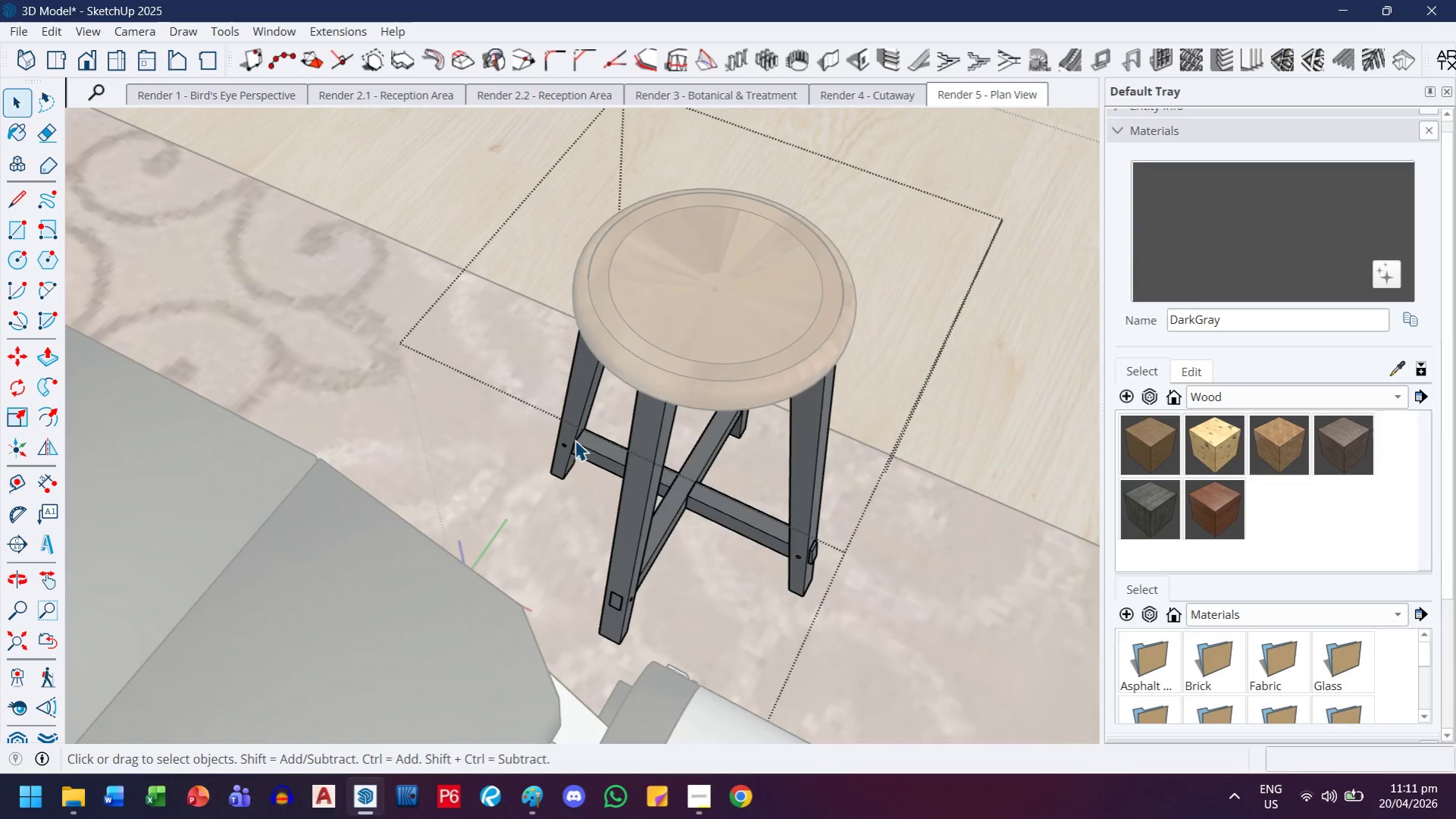 
key(Escape)
 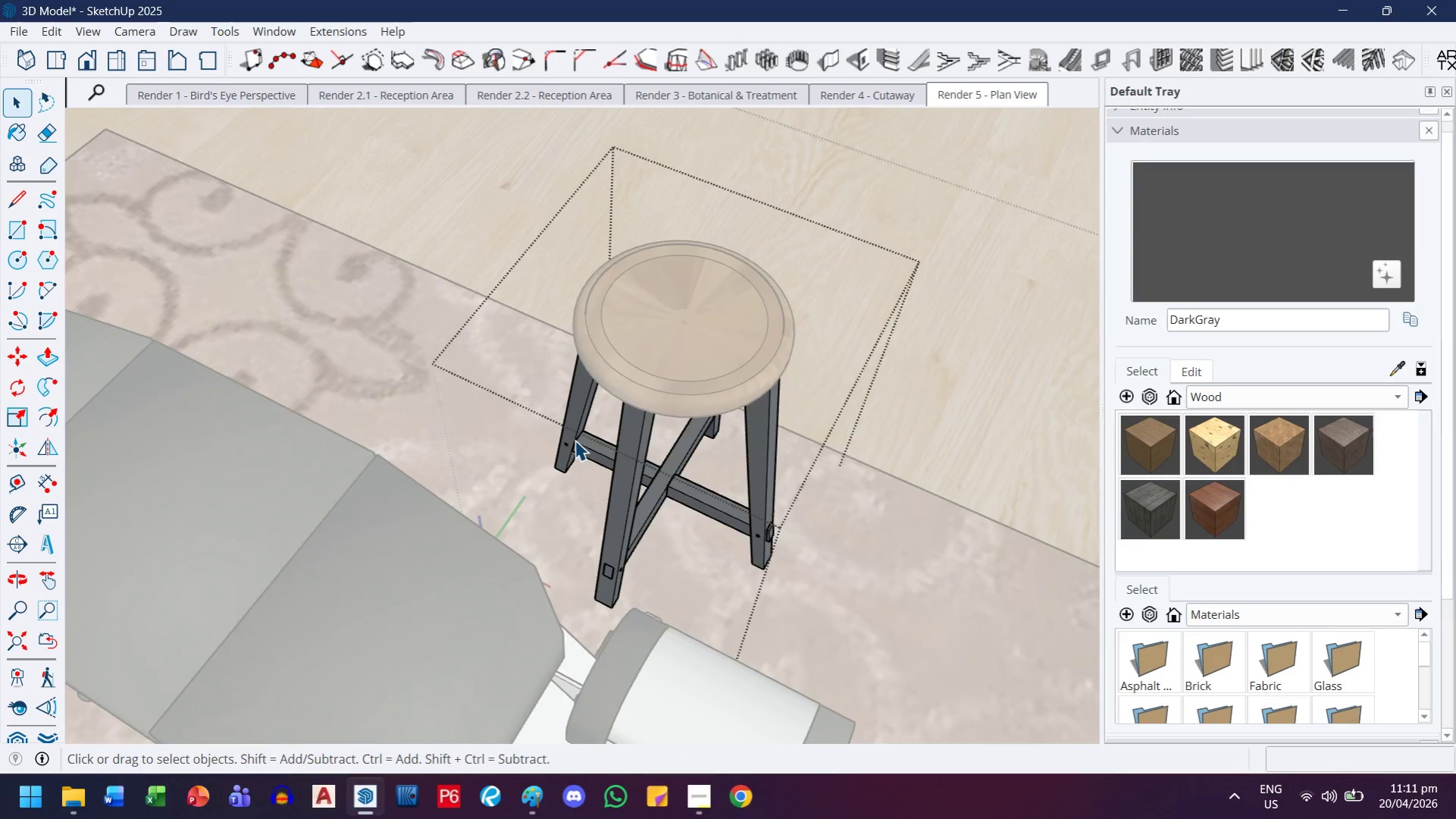 
key(Escape)
 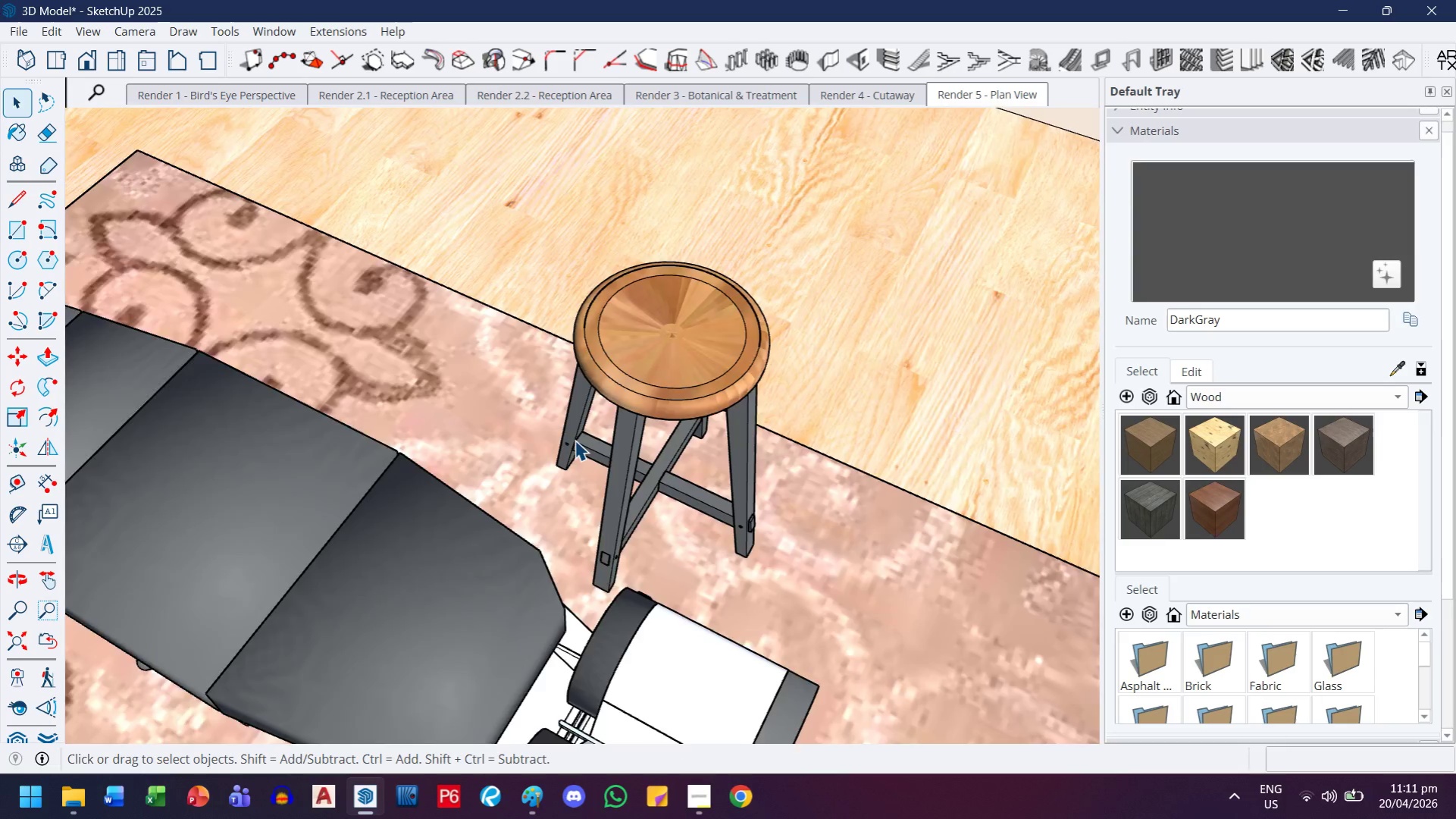 
key(Escape)
 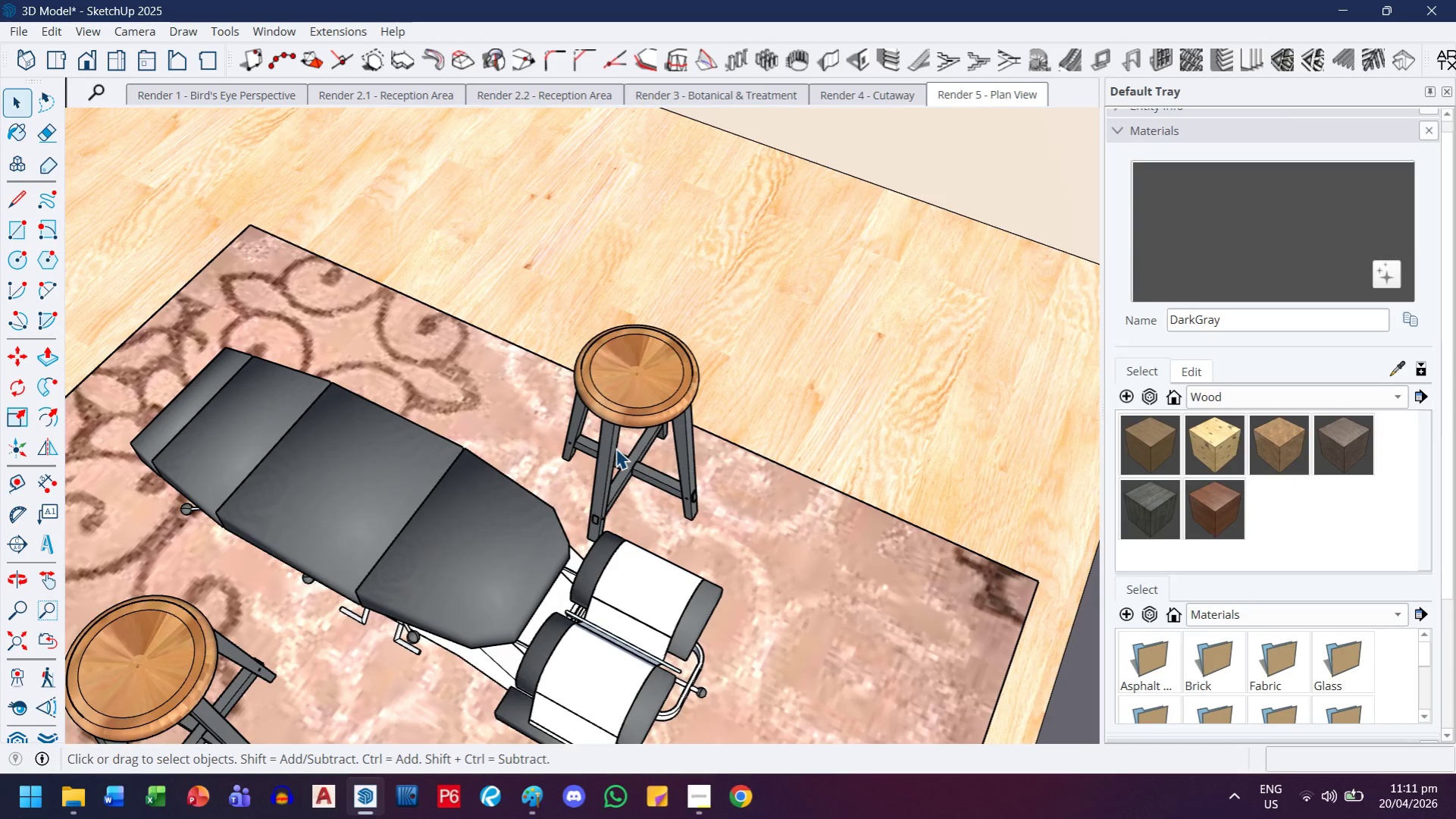 
key(Escape)
 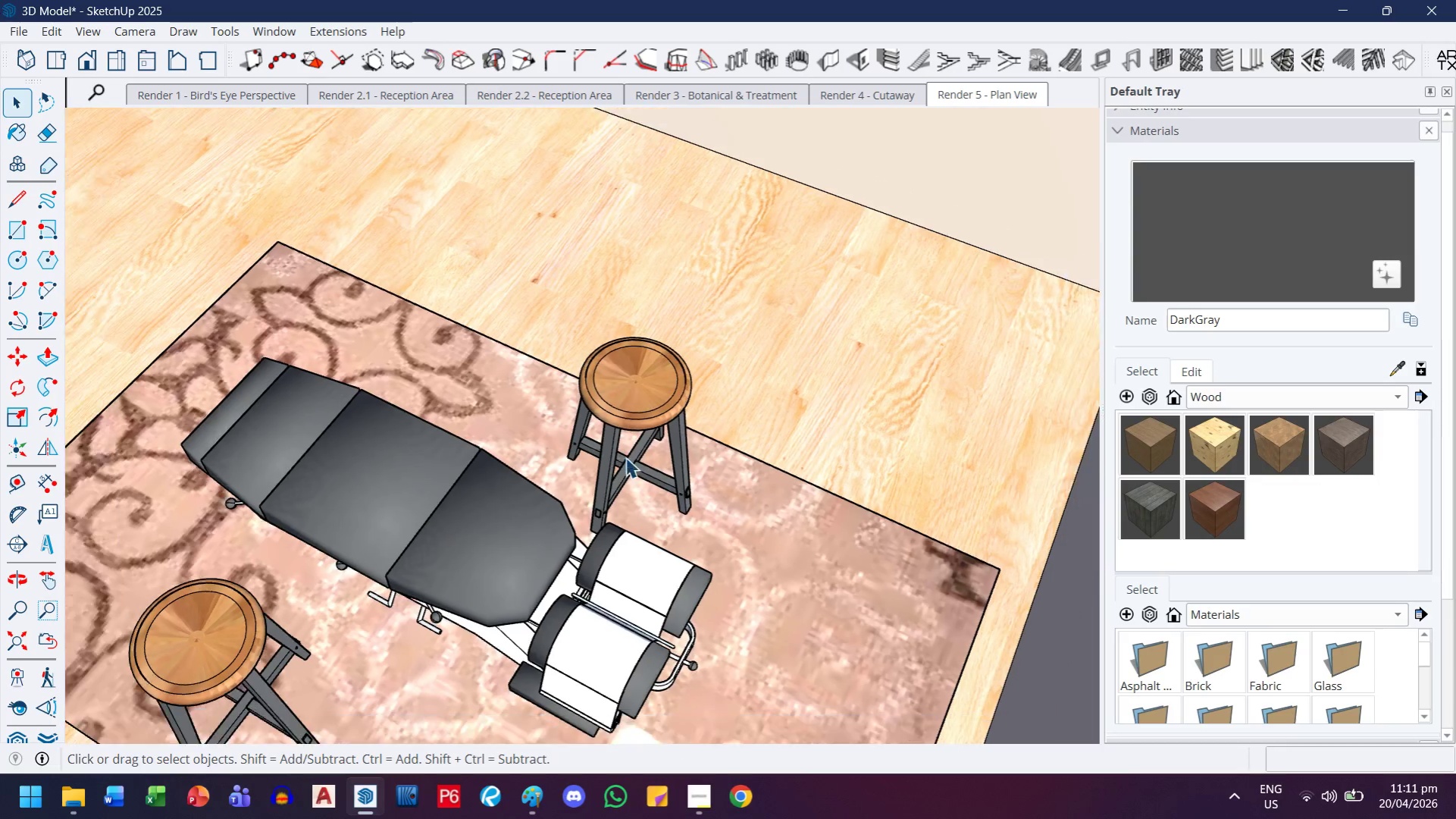 
scroll: coordinate [627, 518], scroll_direction: down, amount: 17.0
 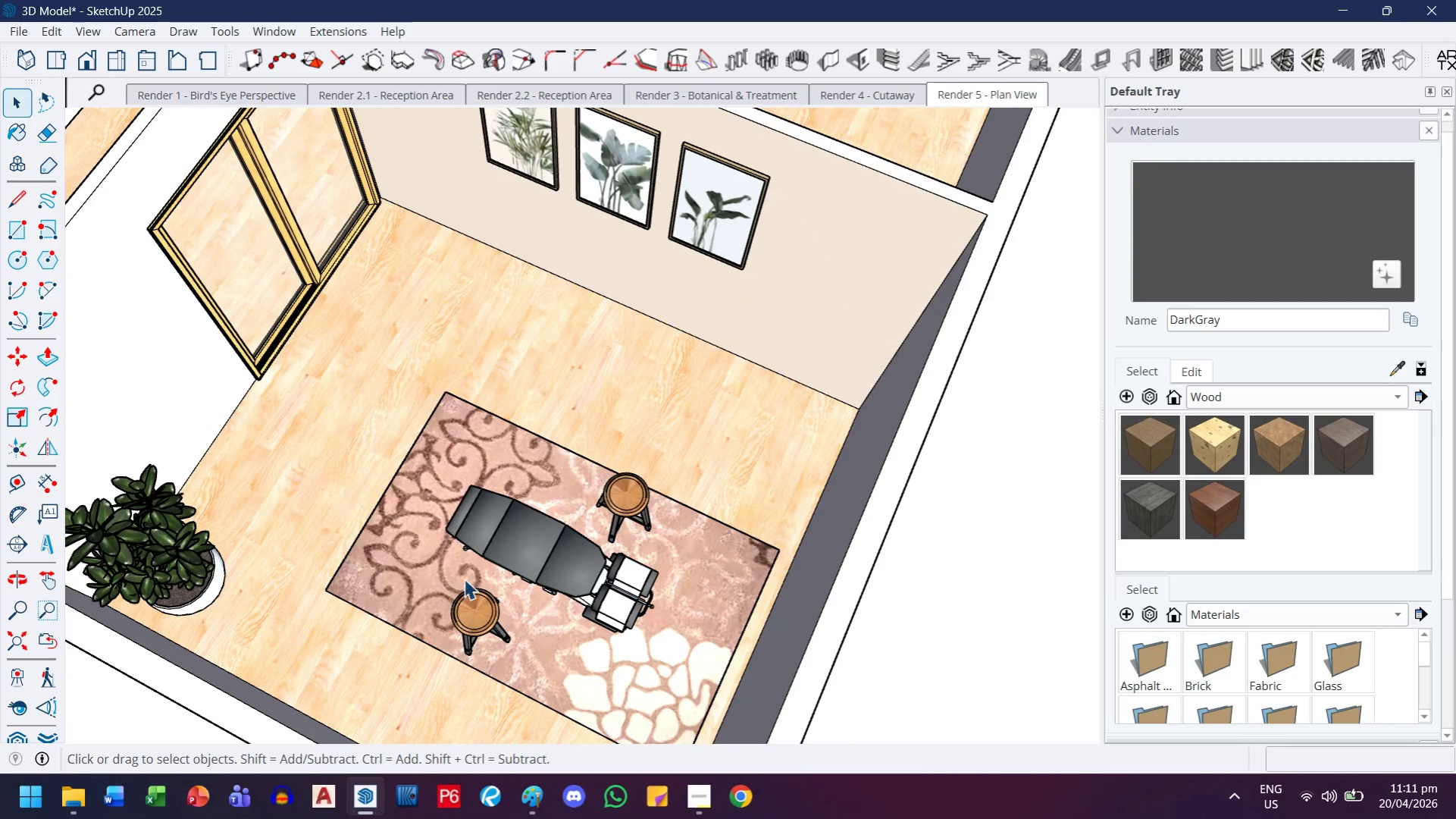 
scroll: coordinate [765, 673], scroll_direction: down, amount: 1.0
 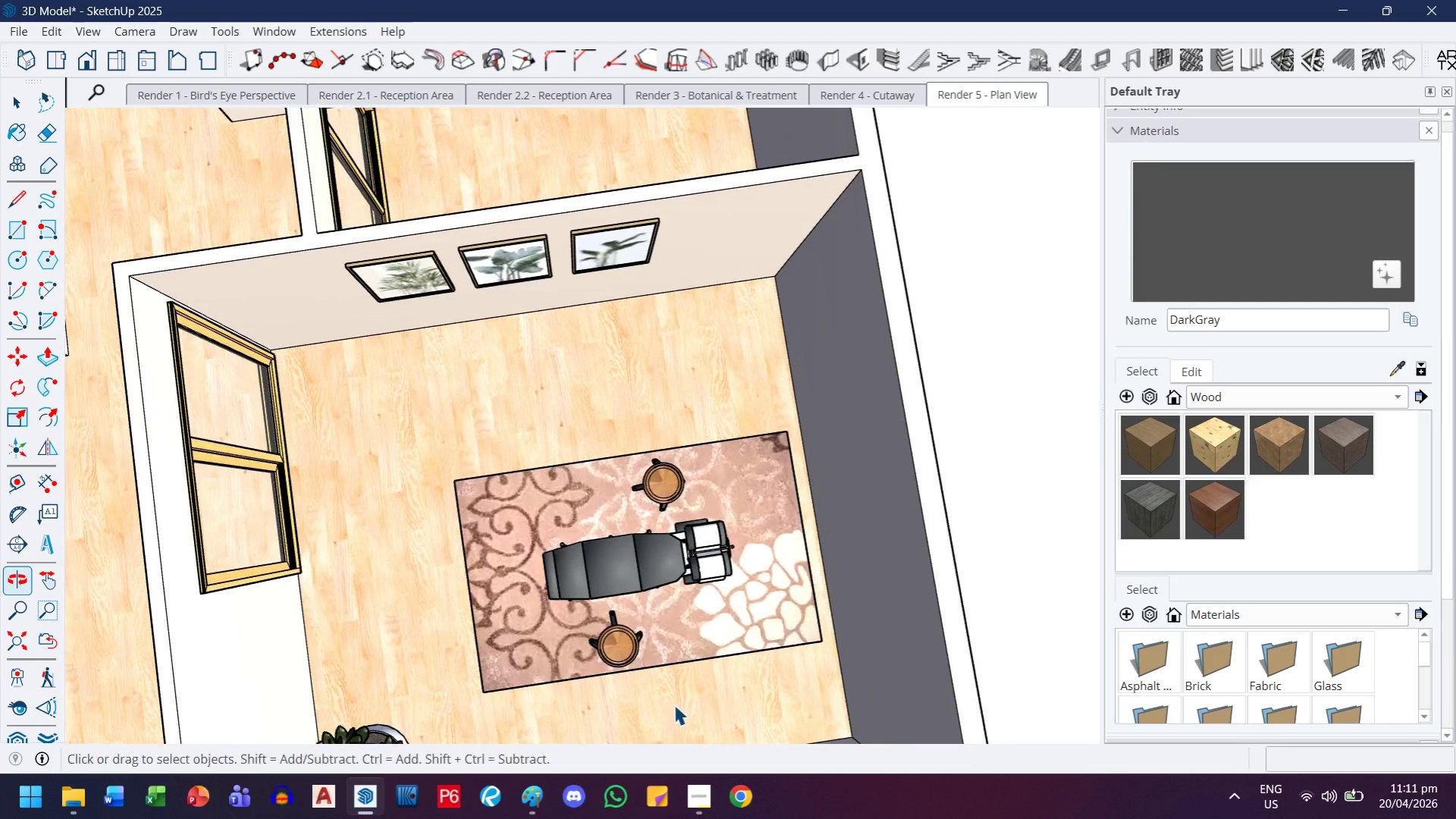 
key(H)
 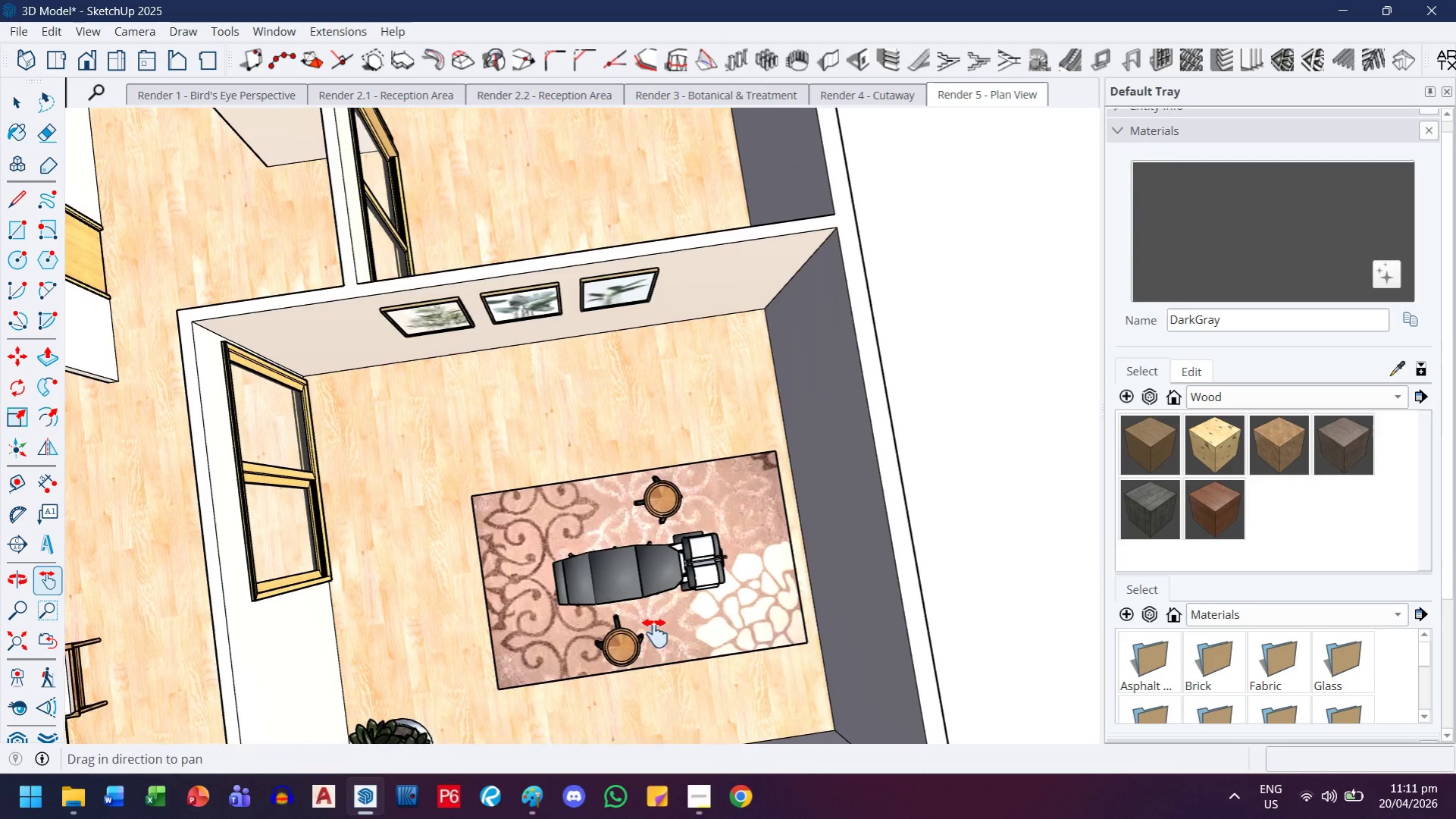 
left_click_drag(start_coordinate=[671, 673], to_coordinate=[600, 497])
 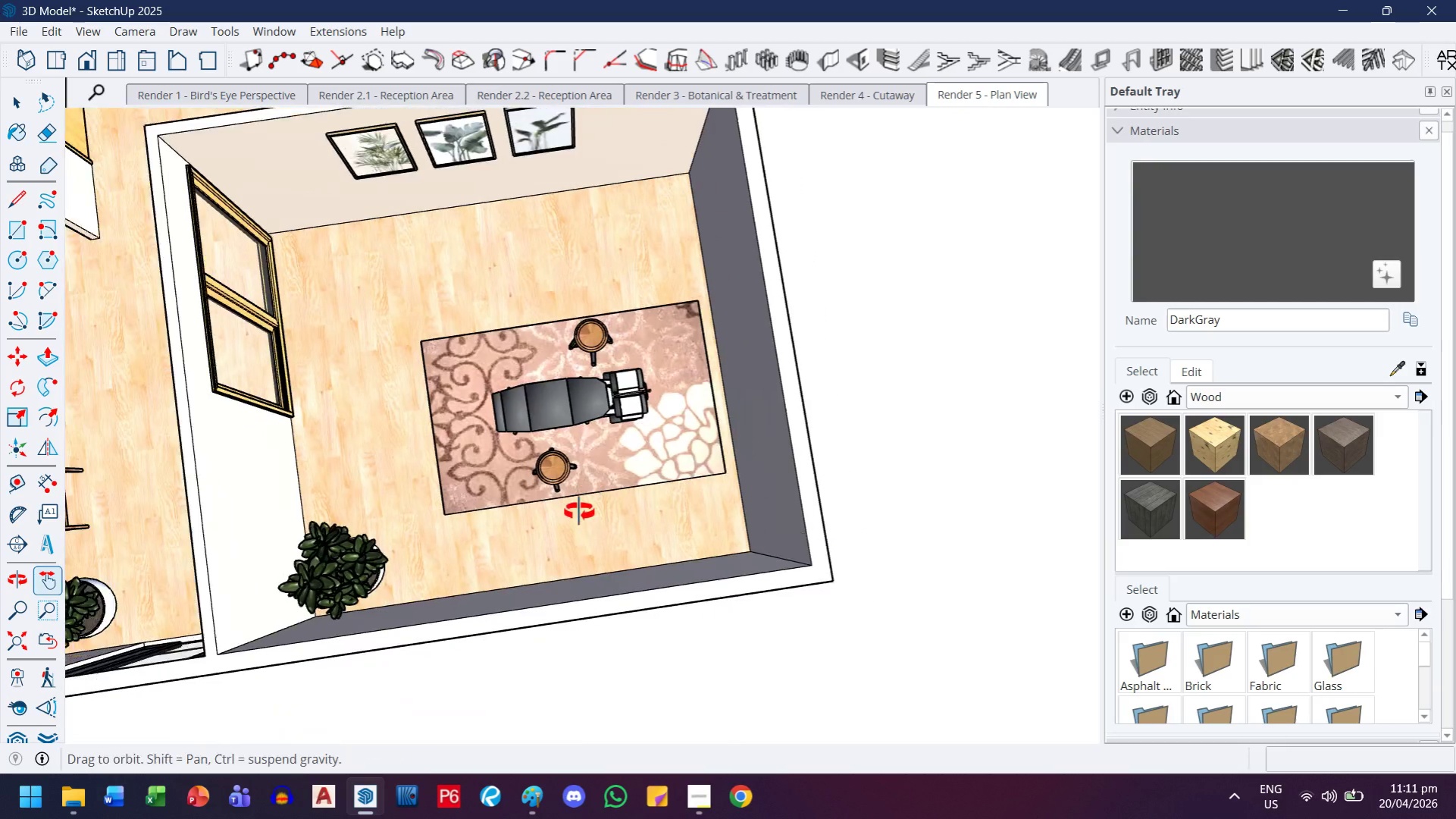 
scroll: coordinate [591, 494], scroll_direction: down, amount: 2.0
 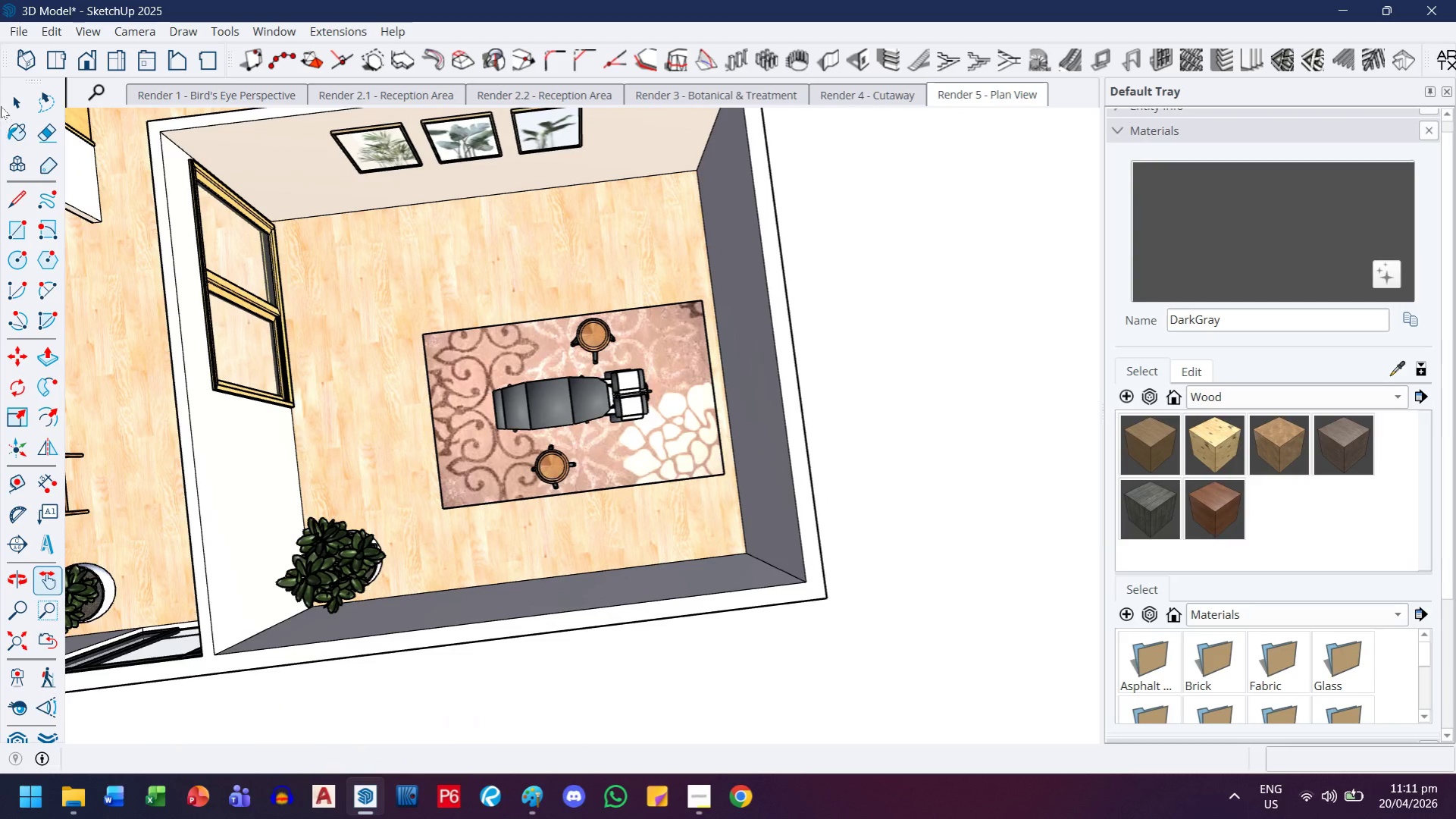 
left_click([3, 101])
 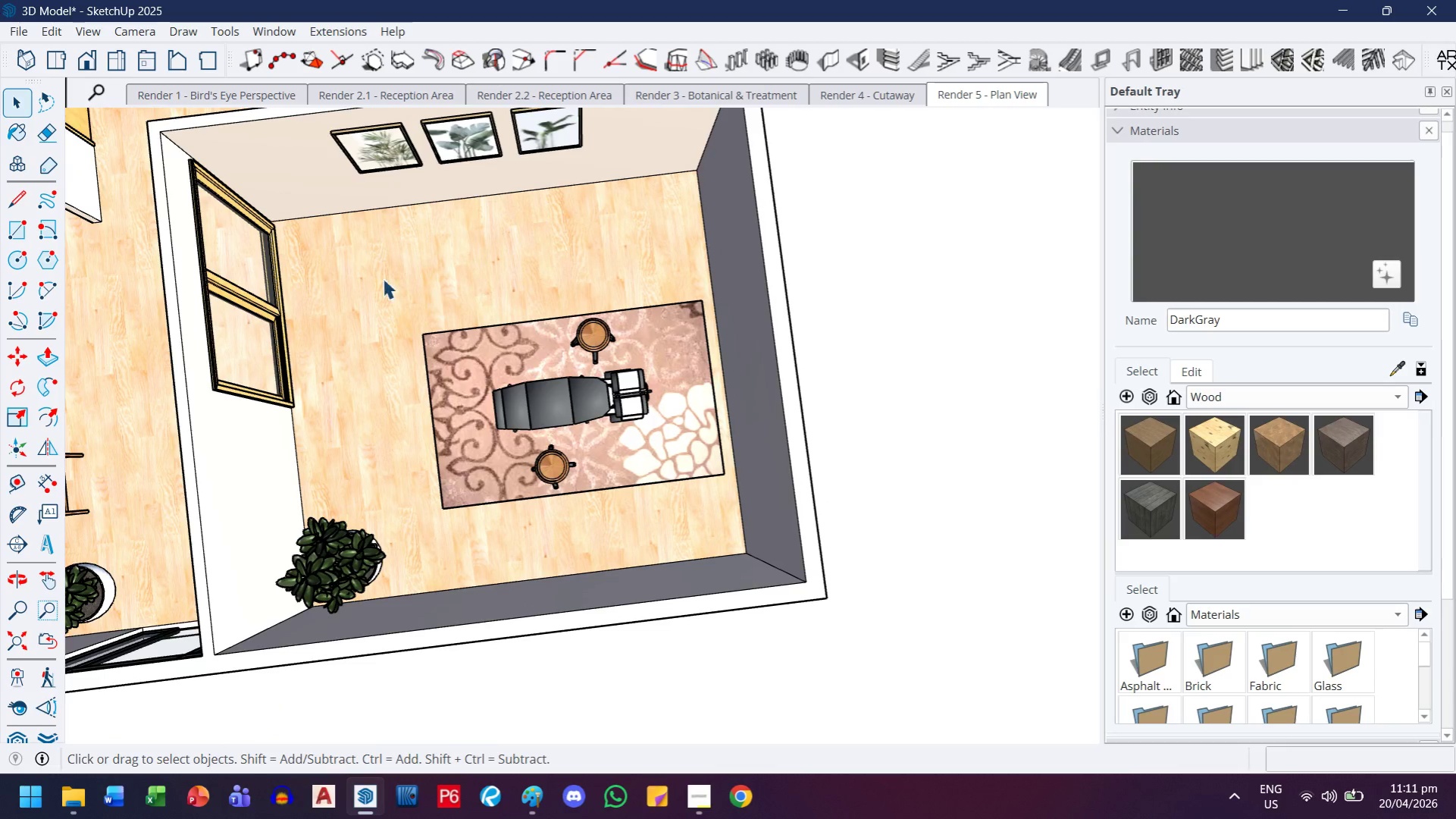 
left_click_drag(start_coordinate=[346, 262], to_coordinate=[818, 522])
 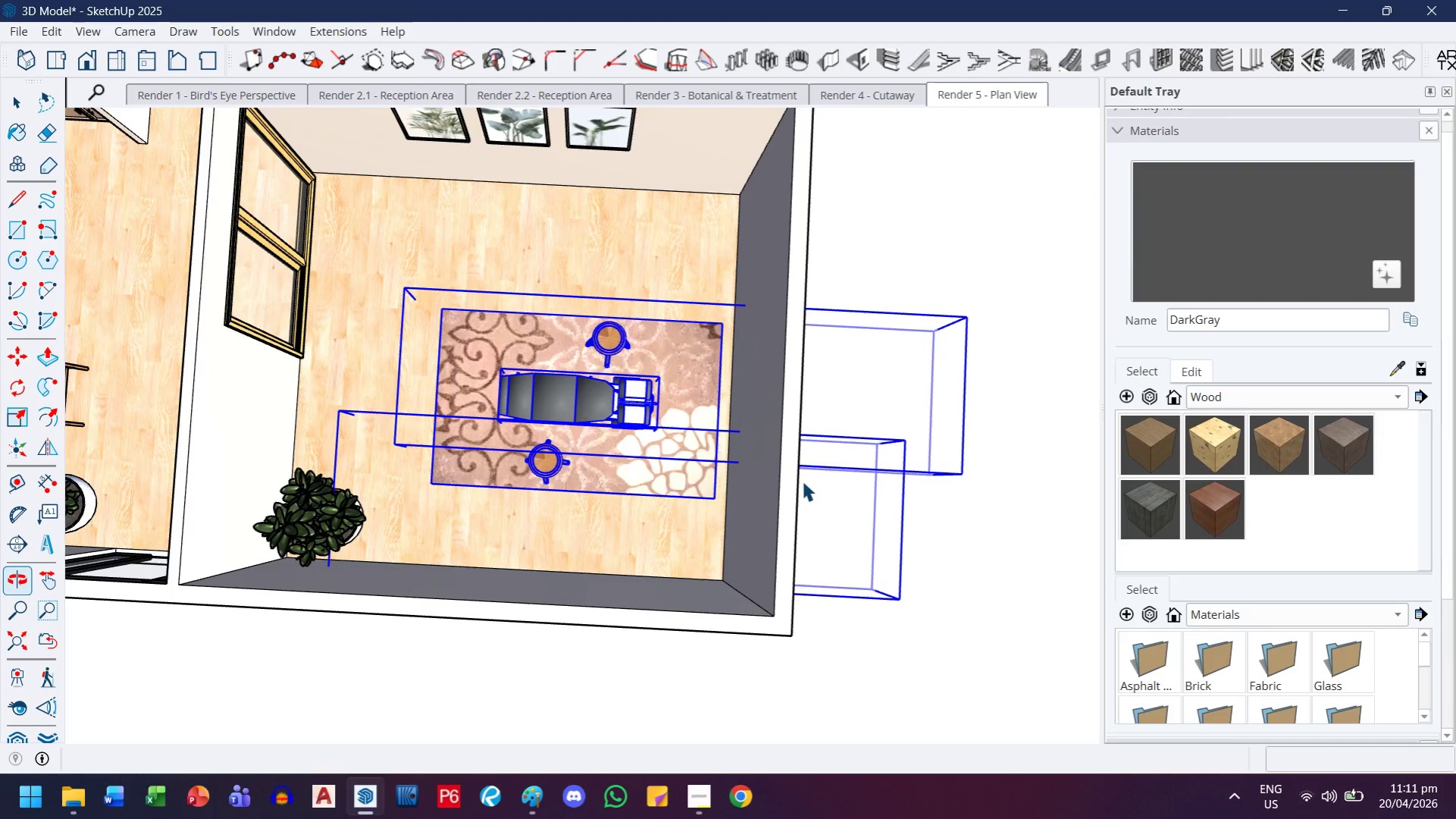 
key(M)
 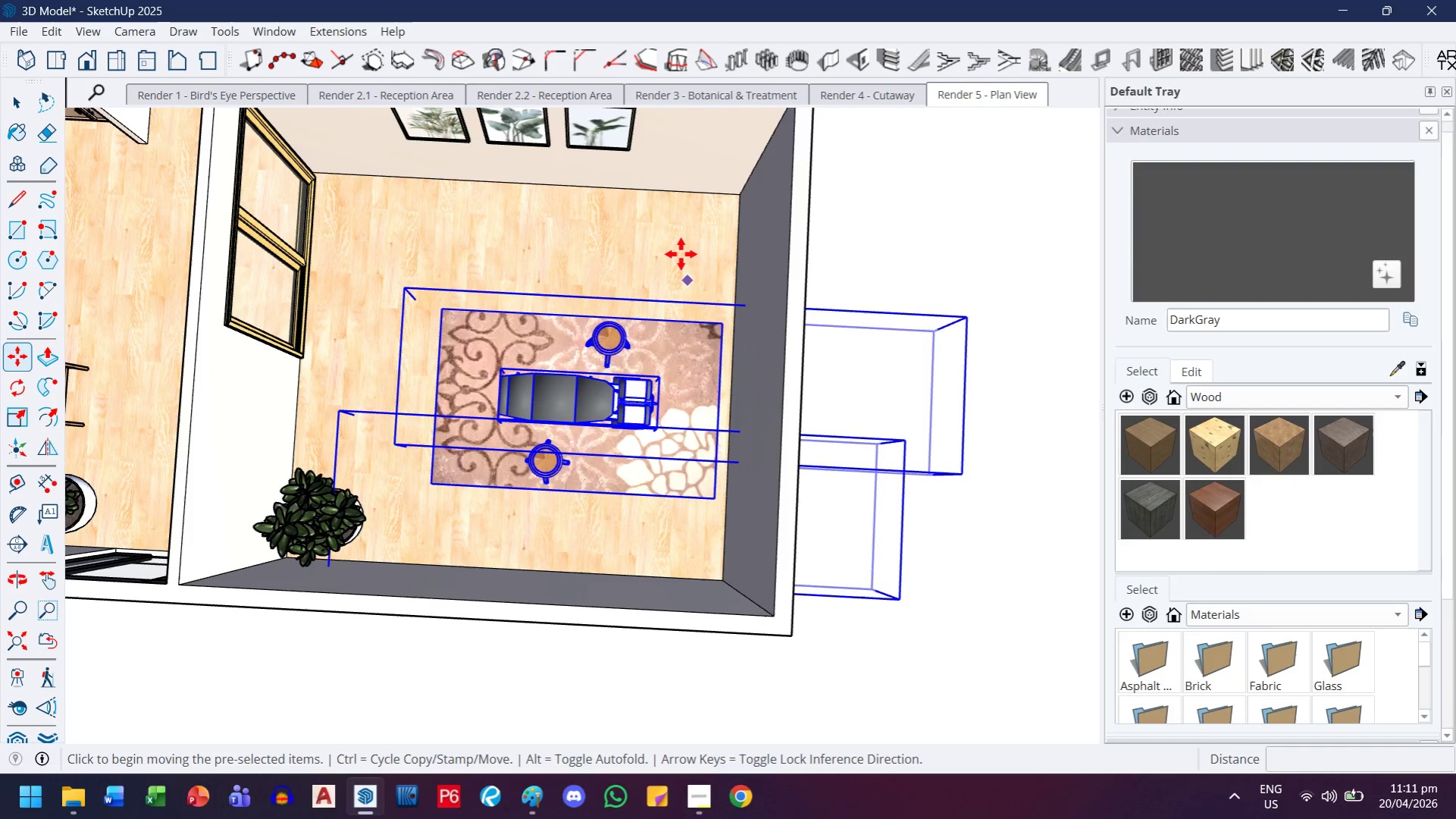 
left_click([681, 251])
 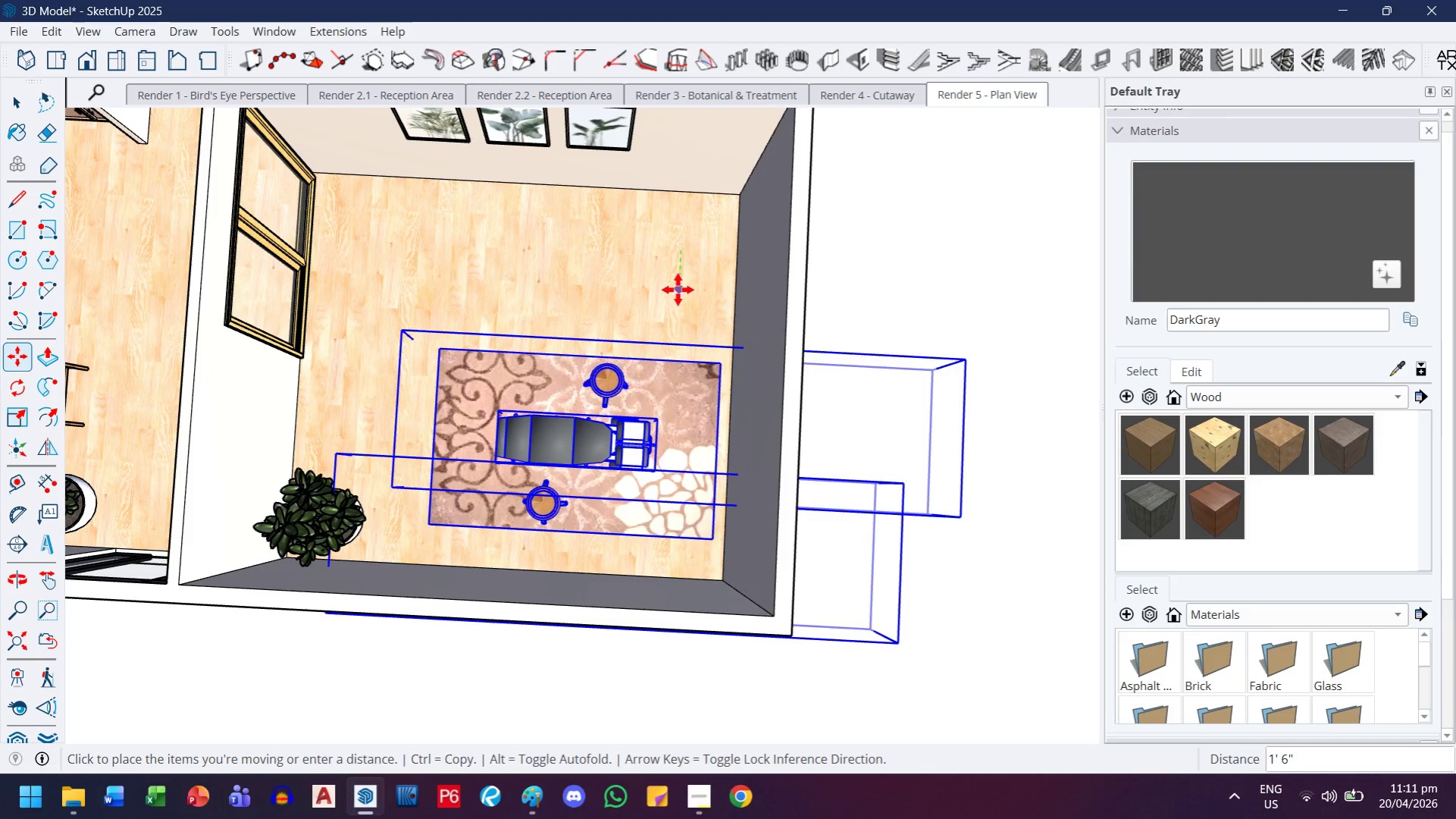 
left_click([678, 290])
 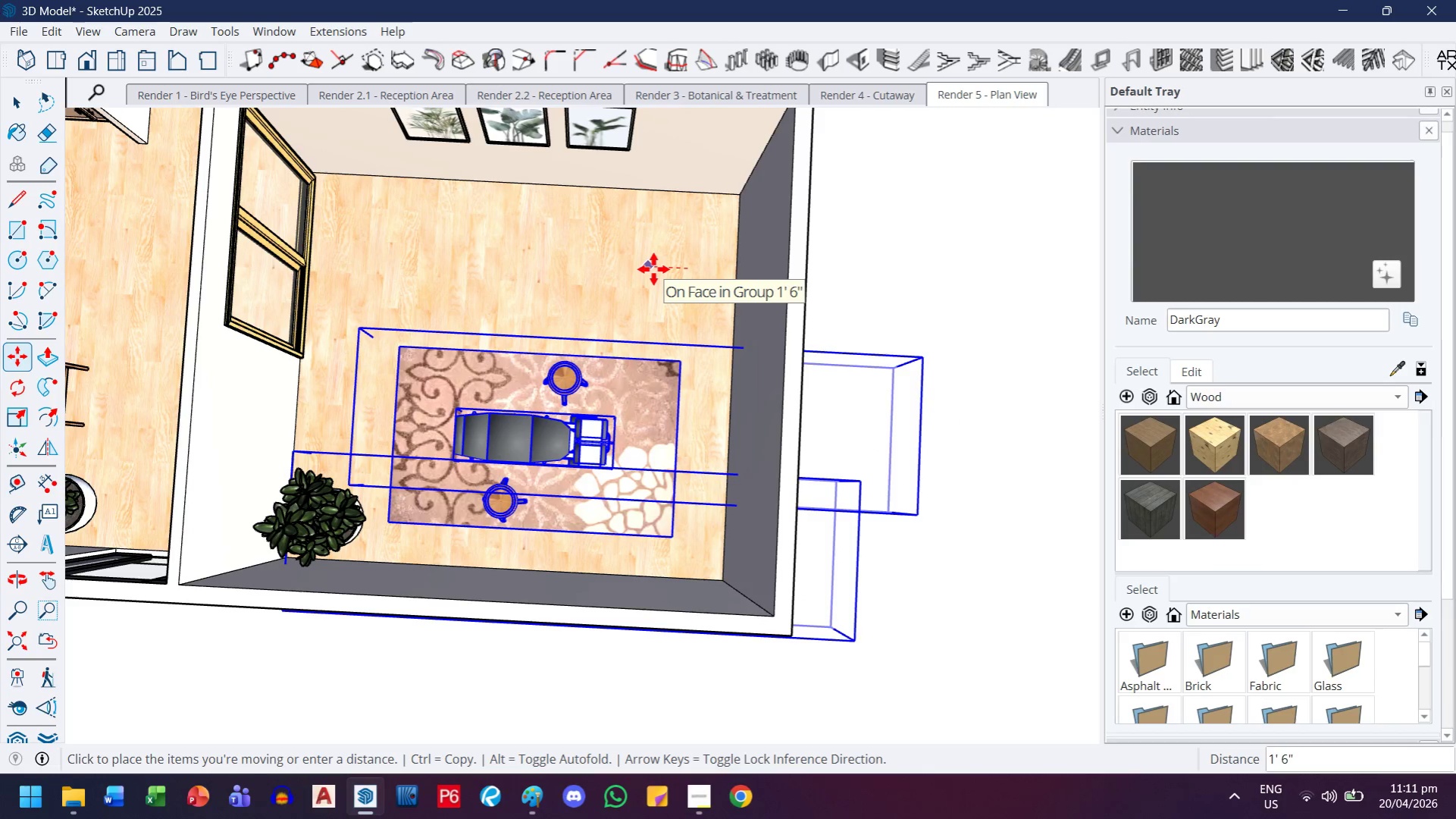 
left_click([653, 269])
 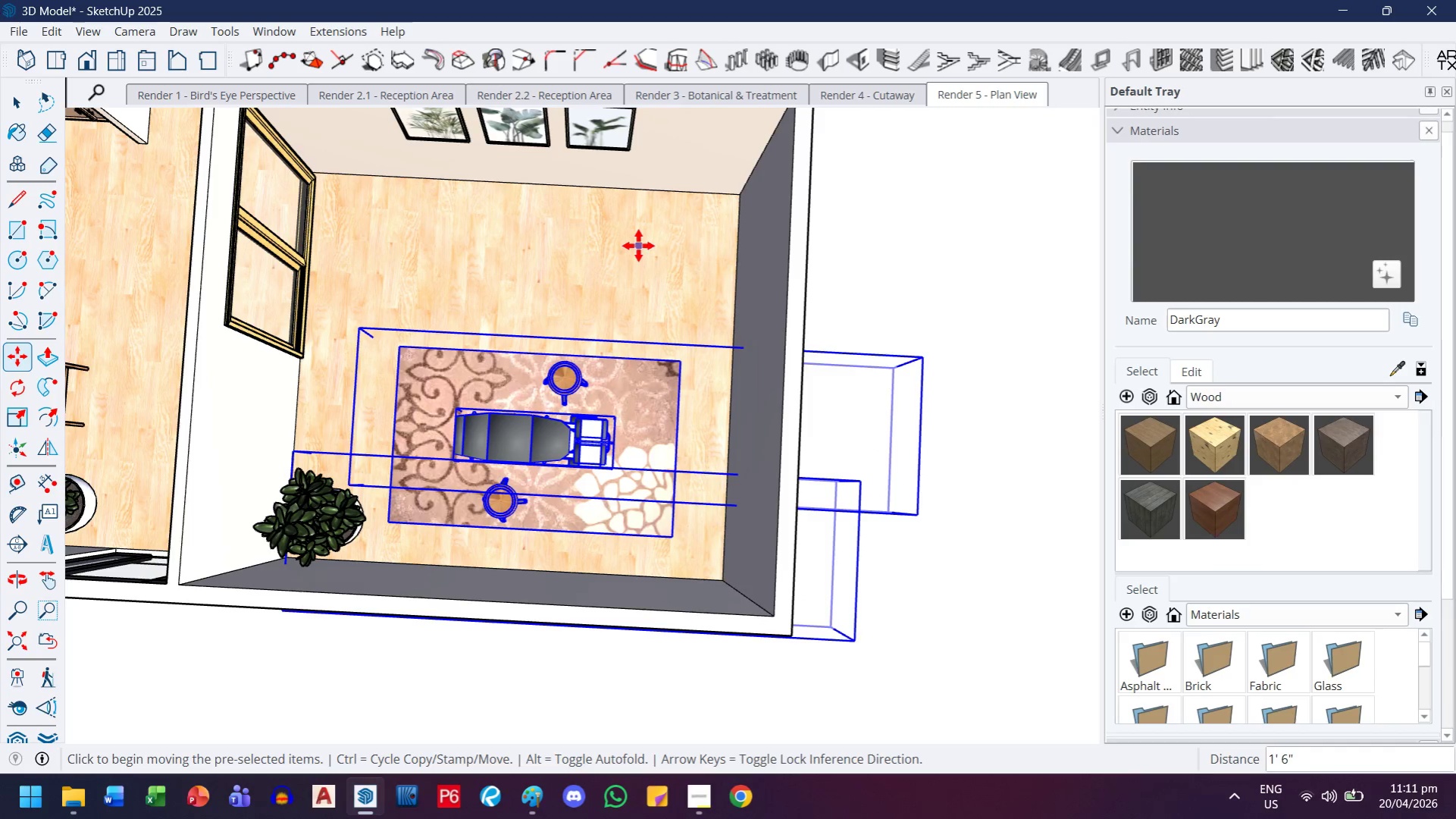 
left_click([638, 246])
 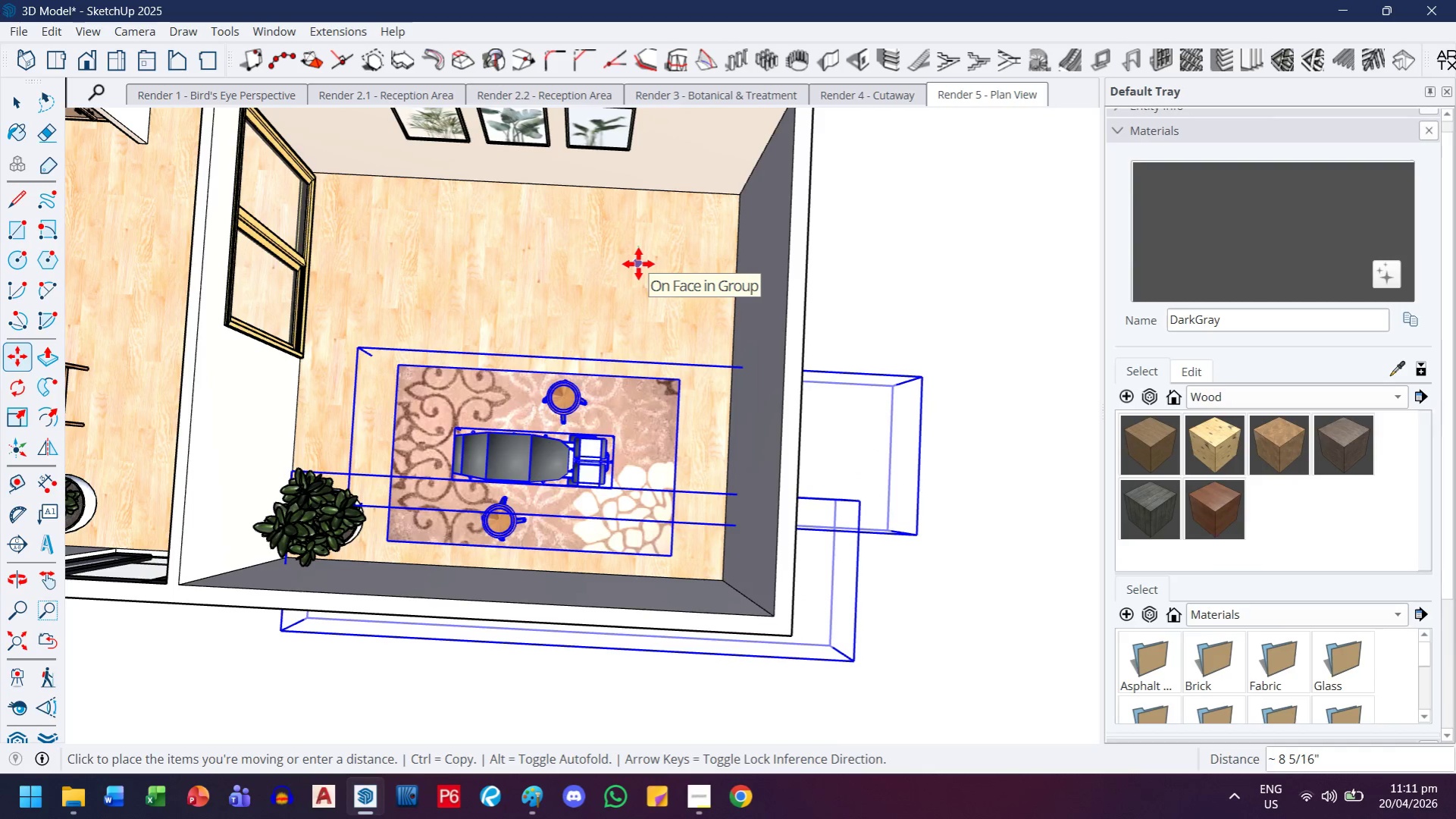 
left_click([638, 264])
 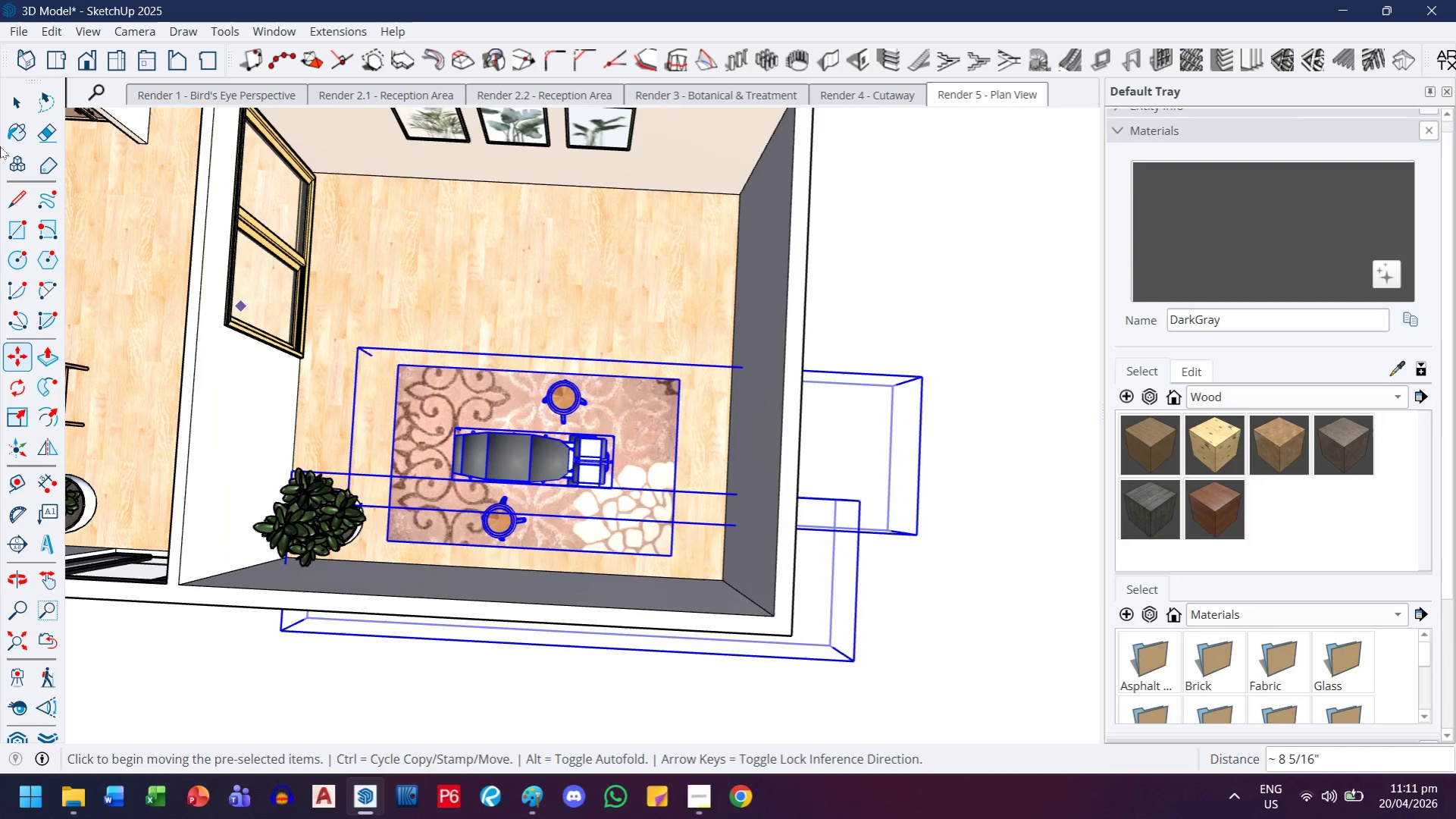 
left_click([13, 100])
 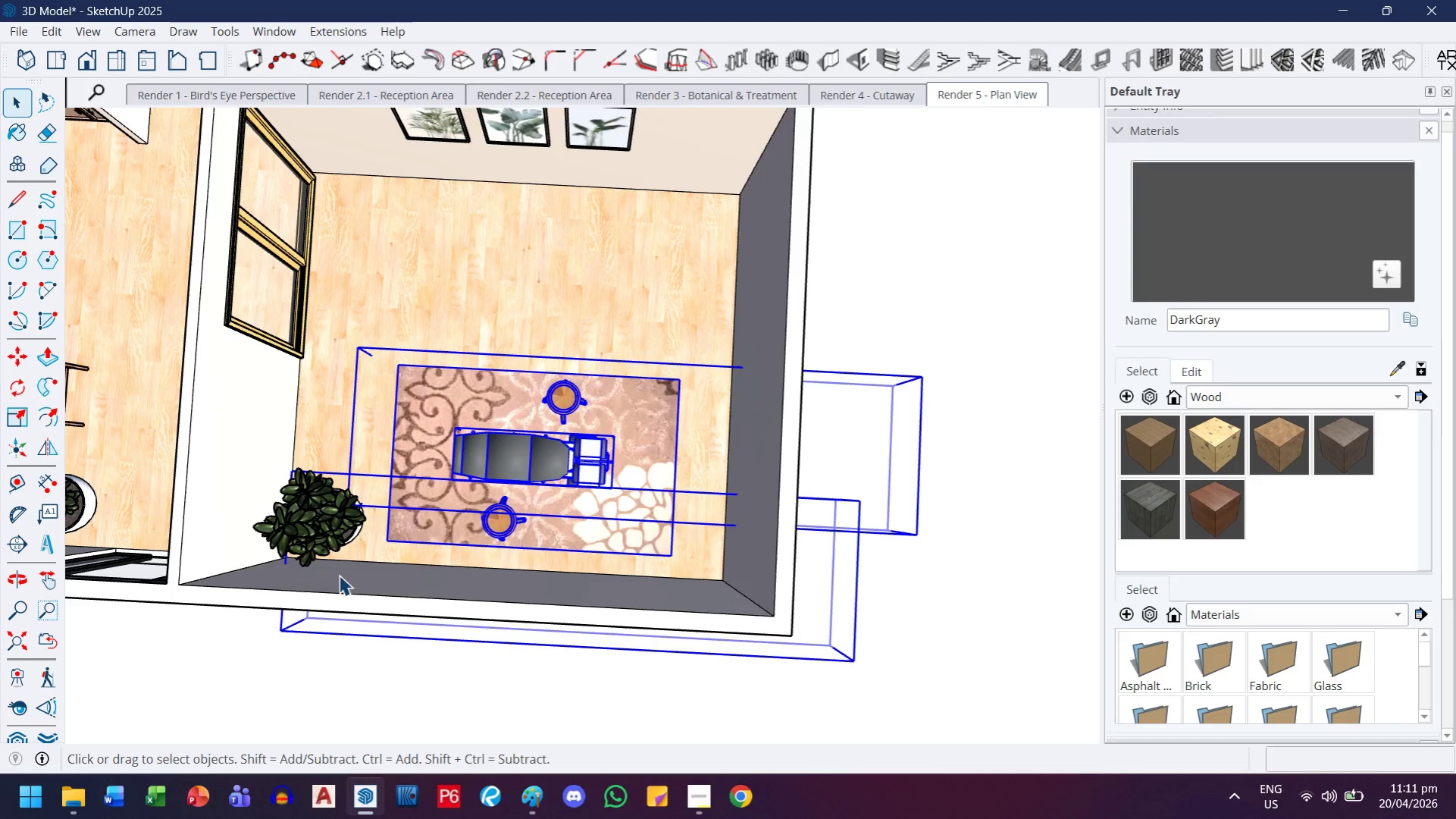 
left_click([309, 529])
 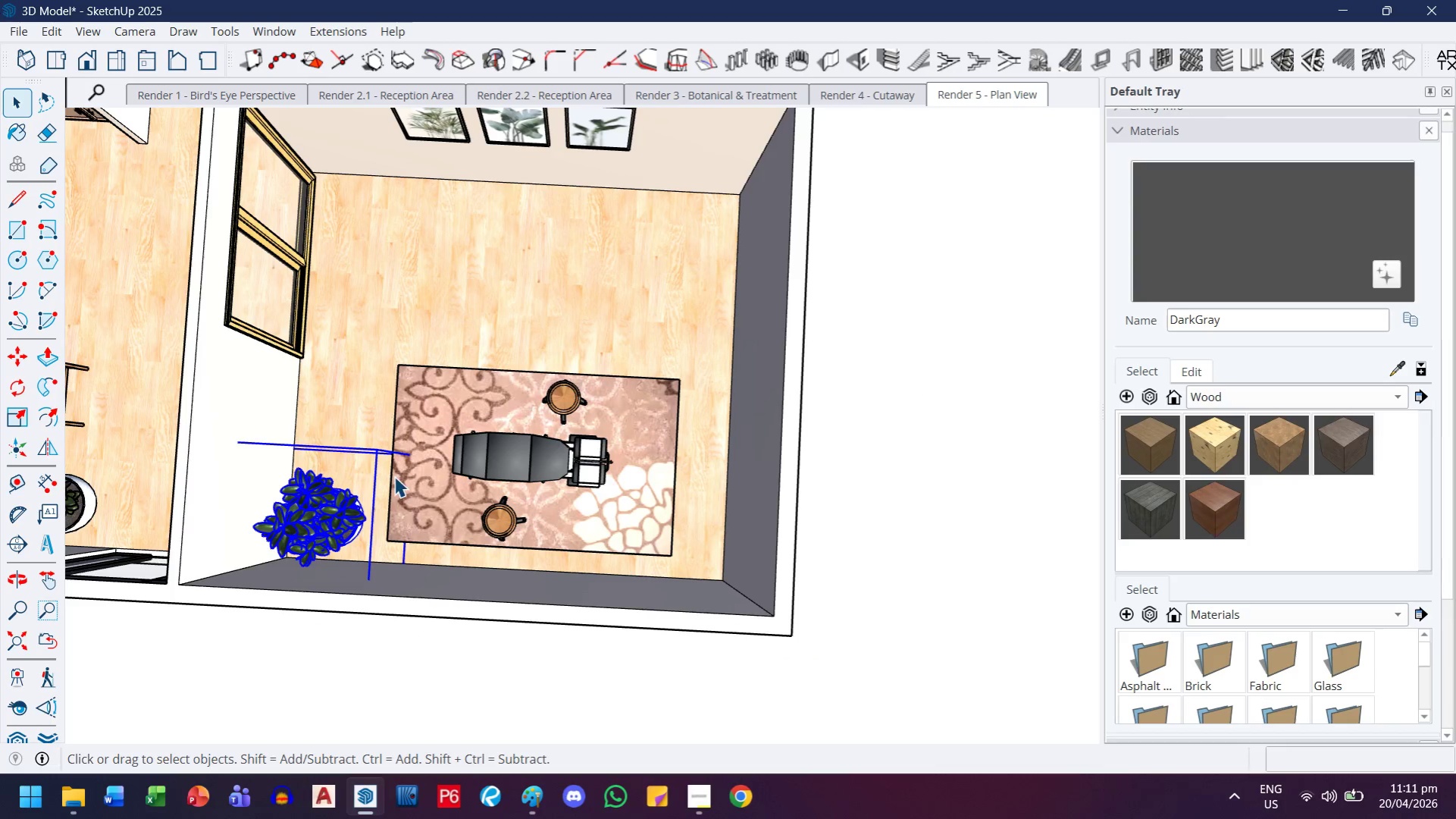 
key(M)
 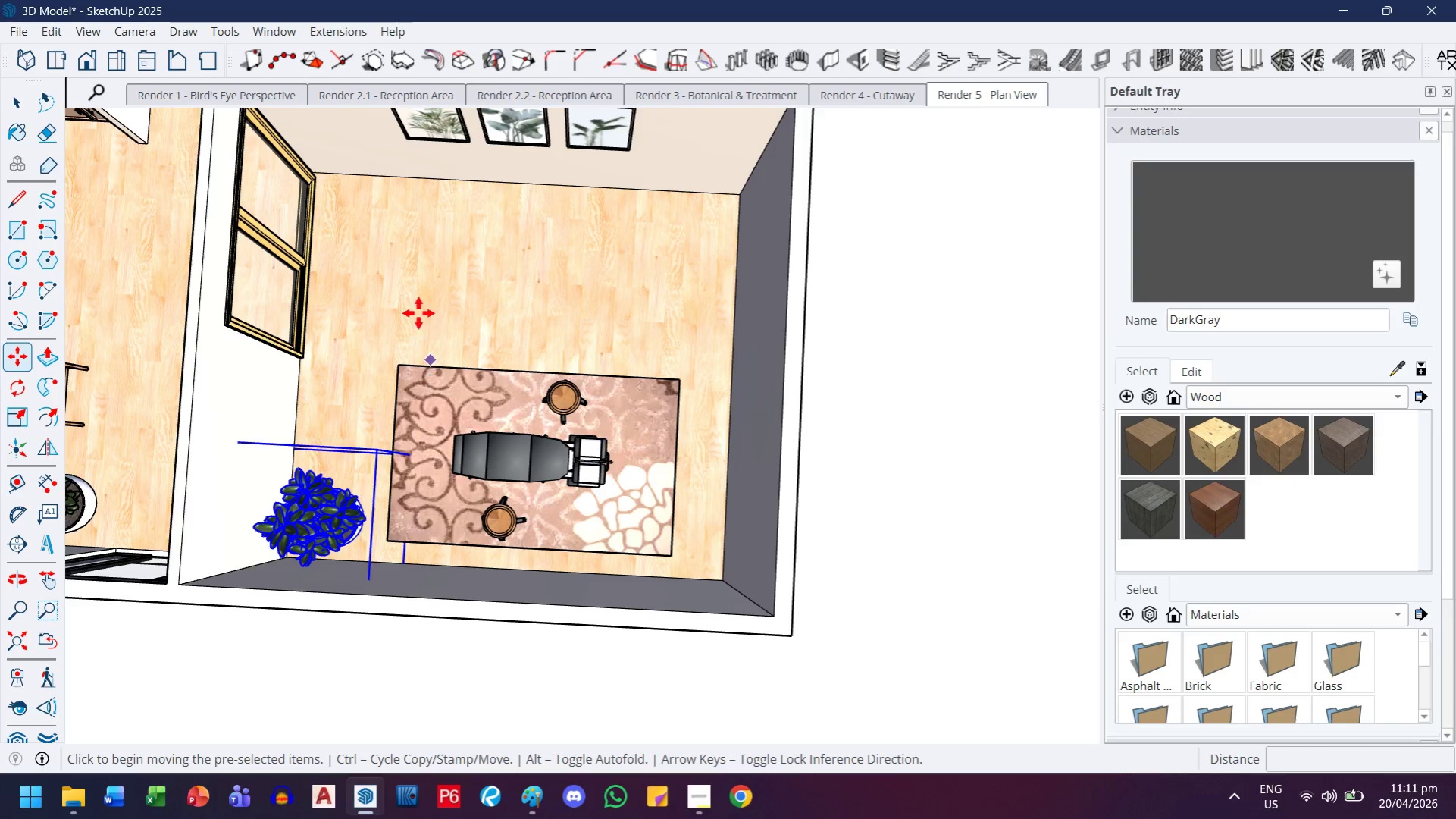 
key(Control+ControlLeft)
 